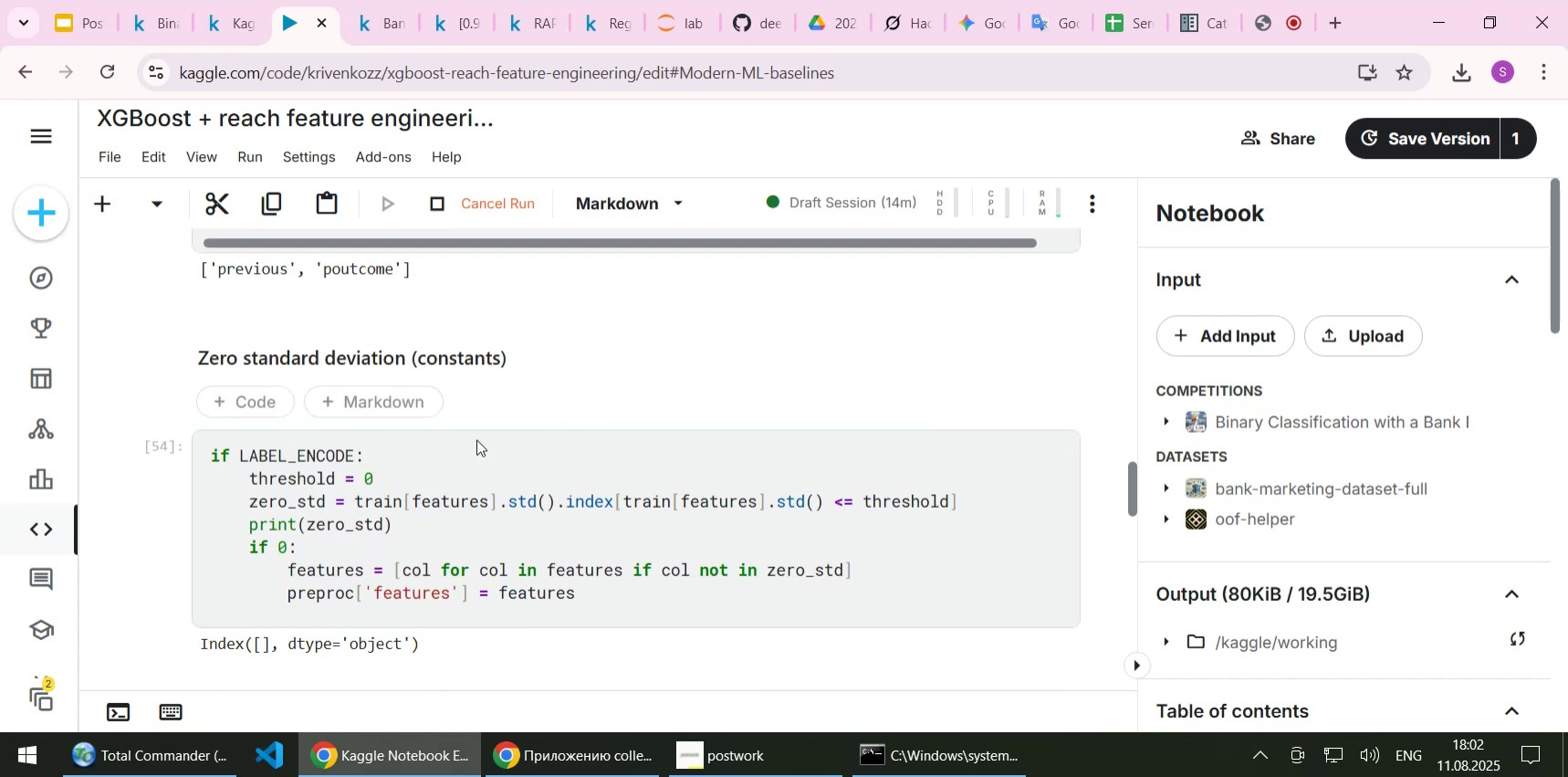 
scroll: coordinate [528, 425], scroll_direction: down, amount: 4.0
 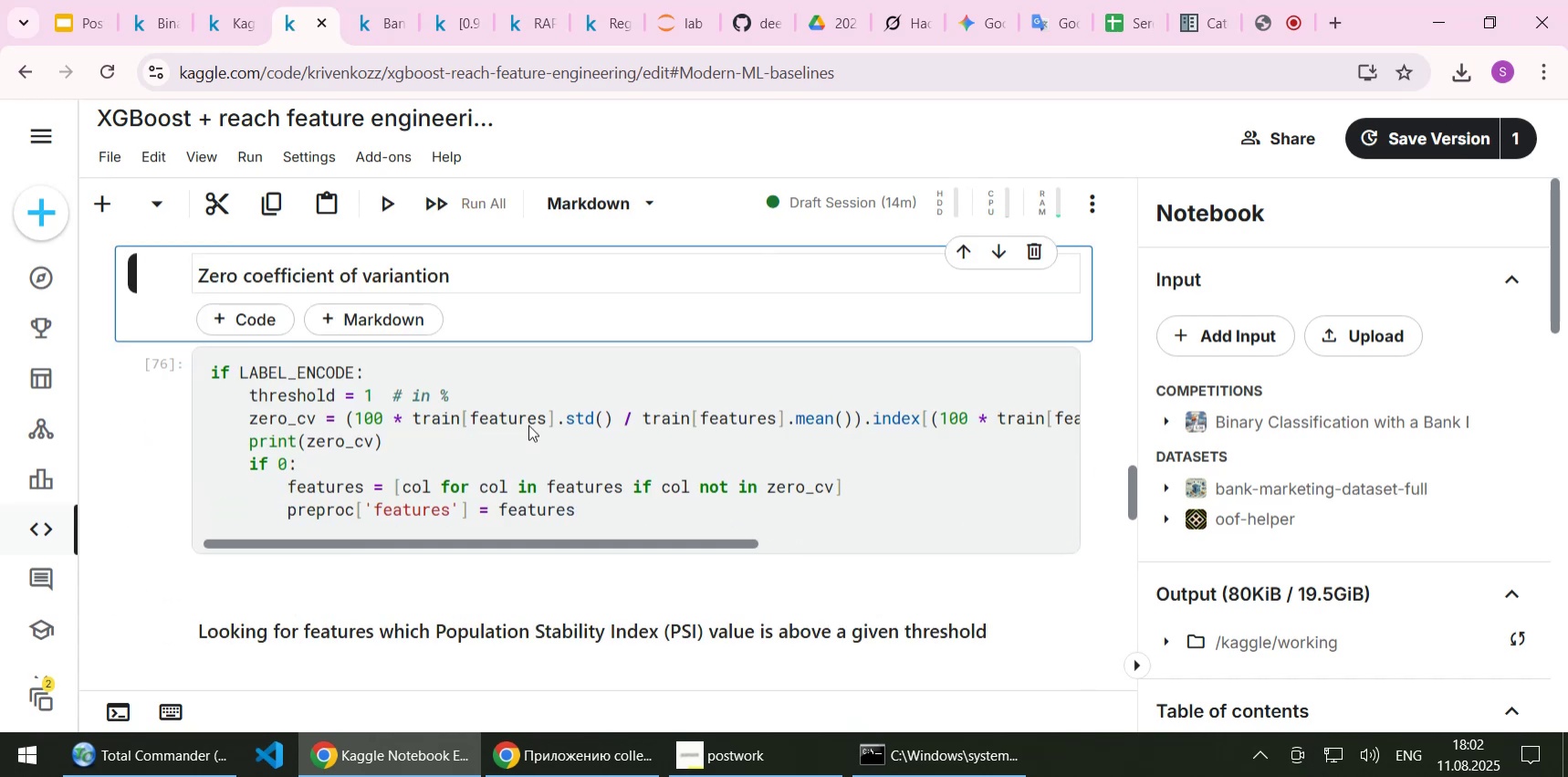 
key(Shift+Enter)
 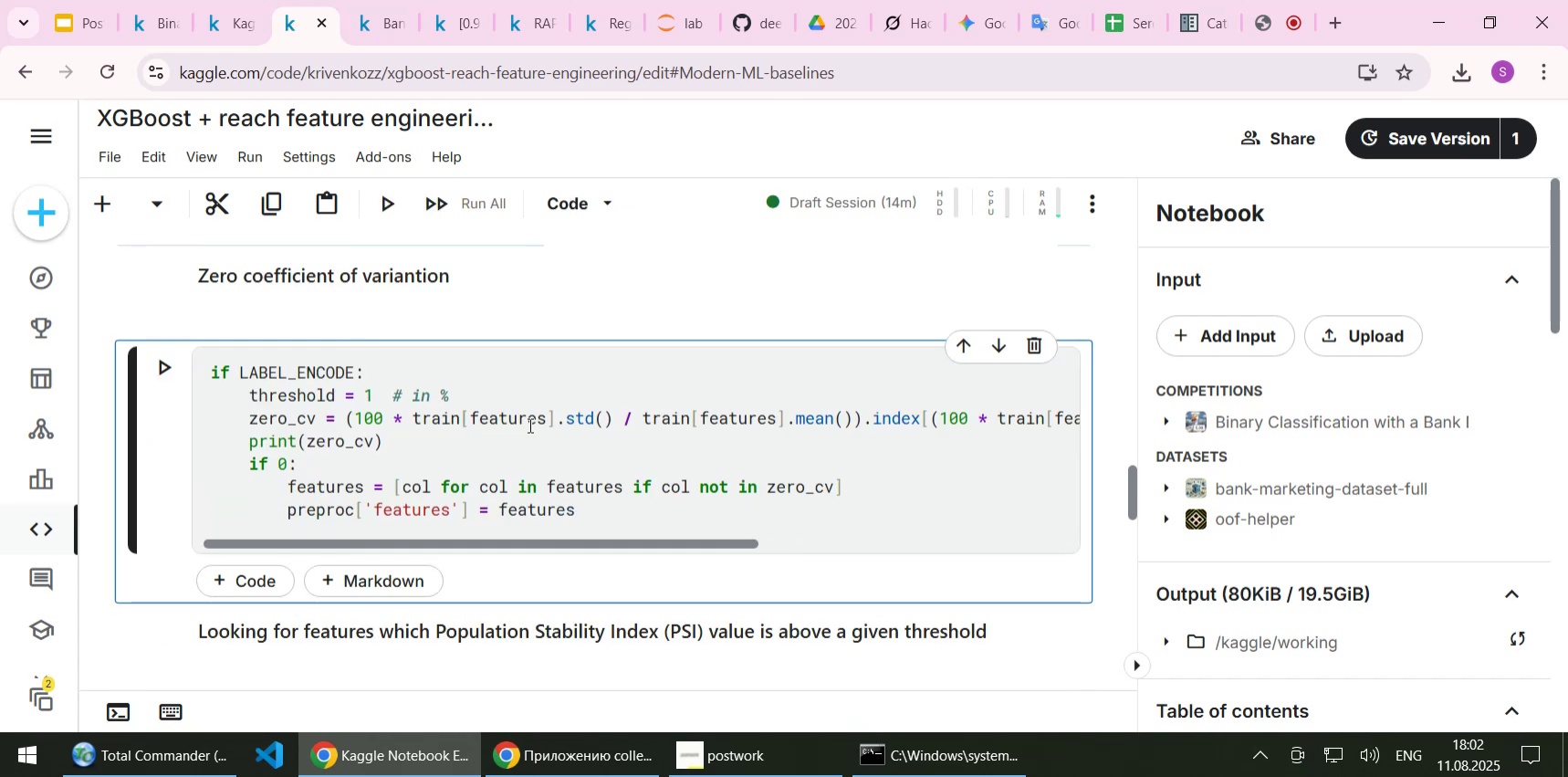 
key(Shift+Enter)
 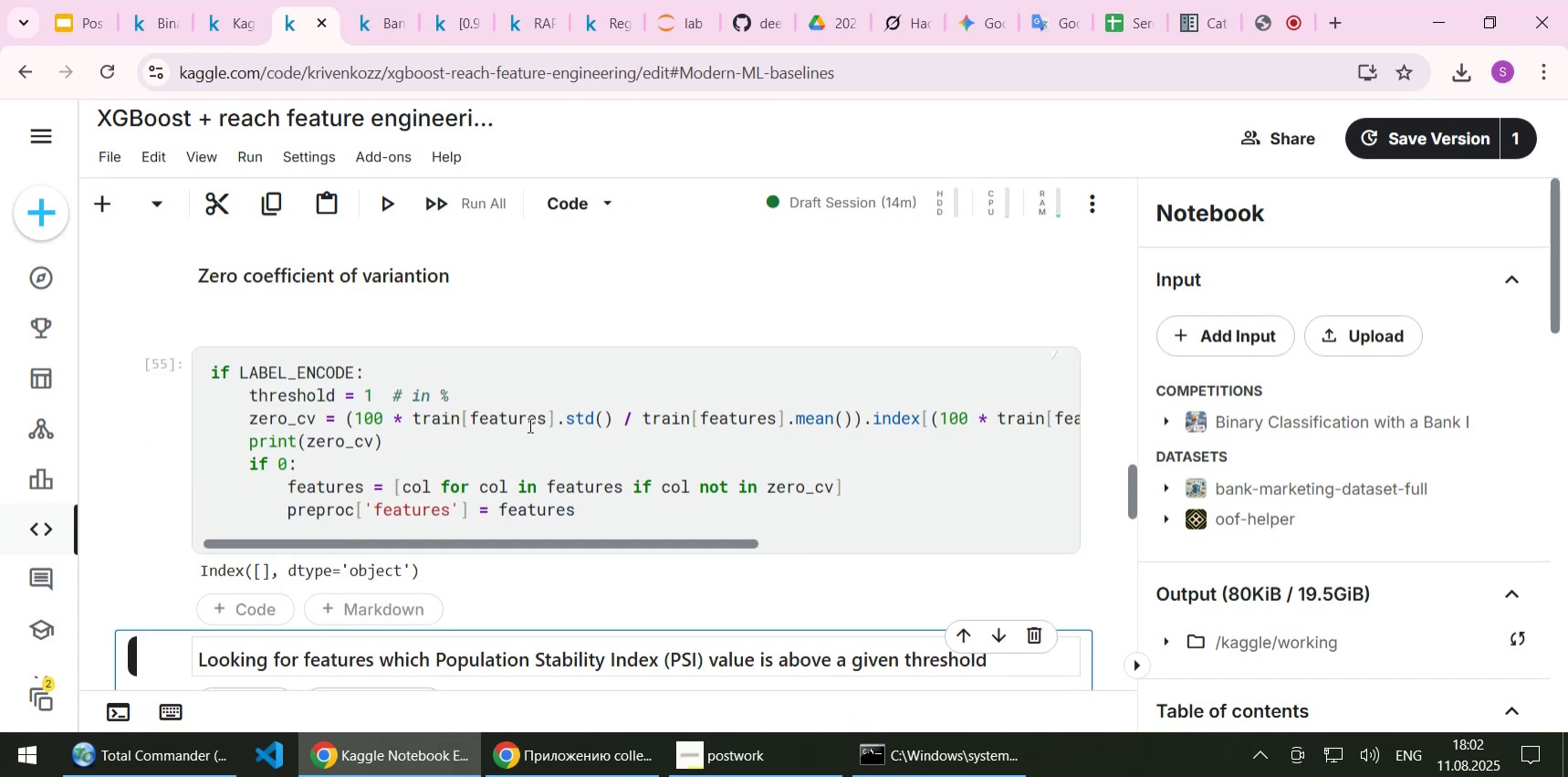 
scroll: coordinate [528, 425], scroll_direction: down, amount: 1.0
 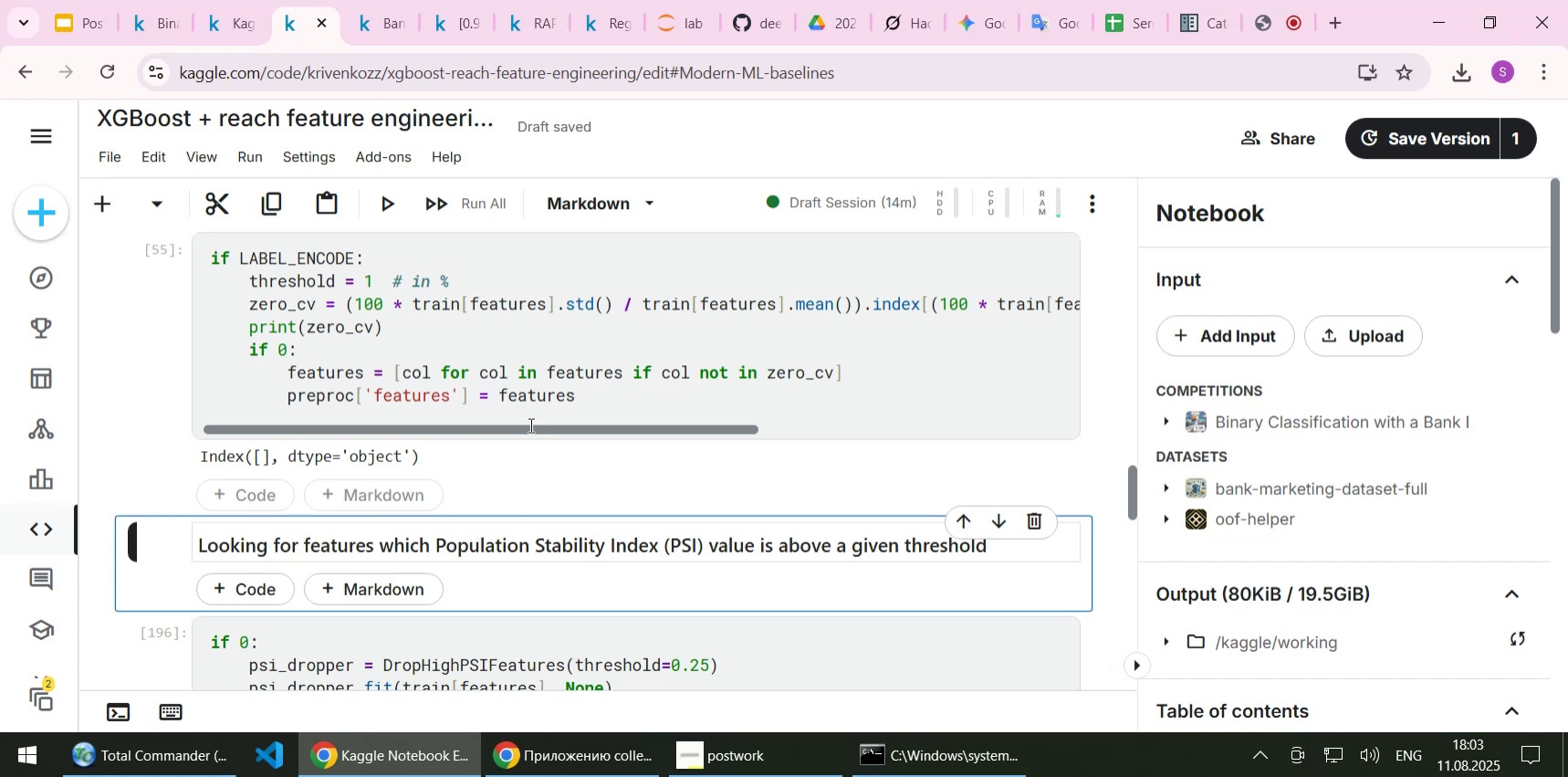 
wait(30.79)
 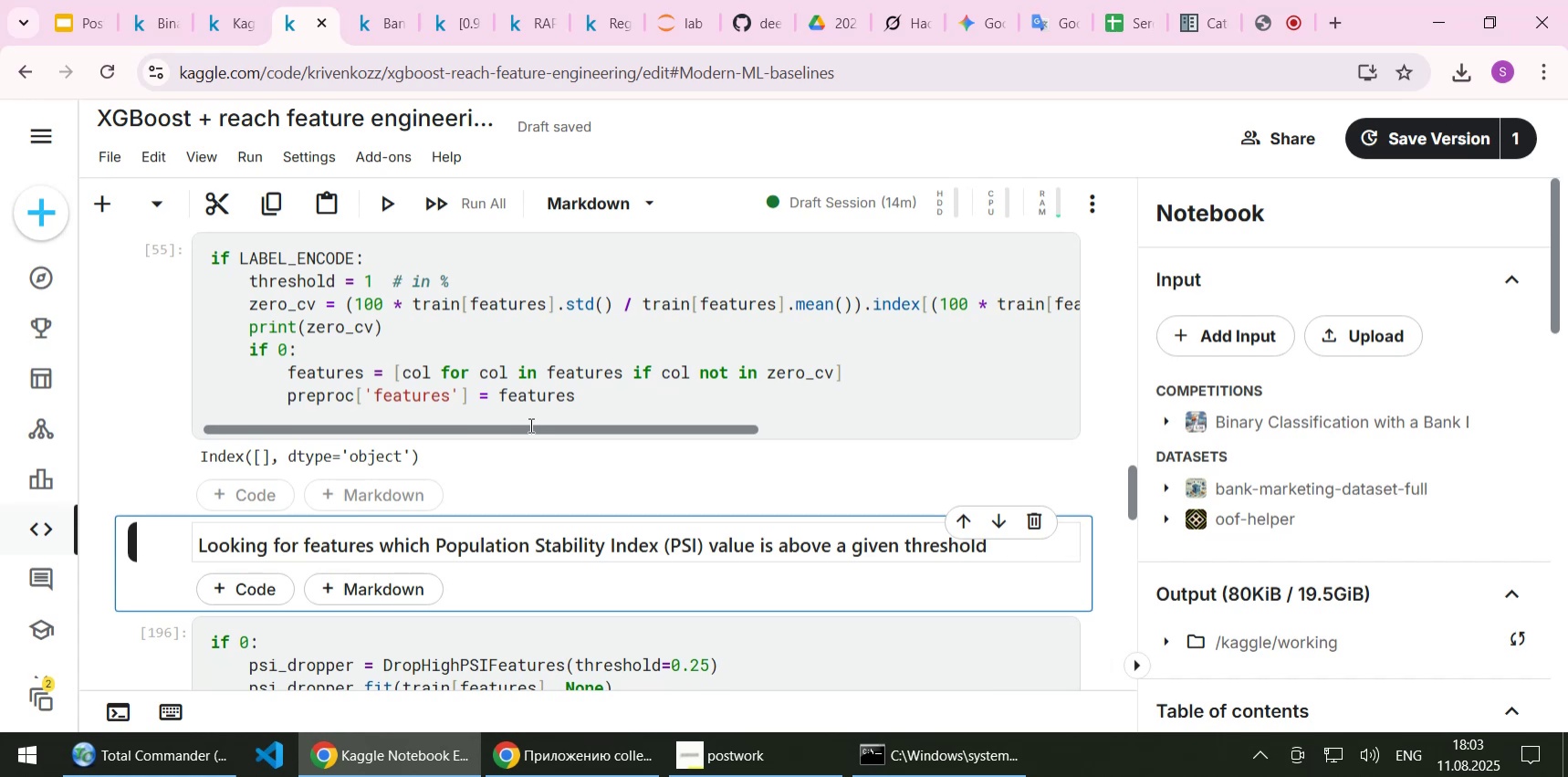 
scroll: coordinate [529, 425], scroll_direction: down, amount: 2.0
 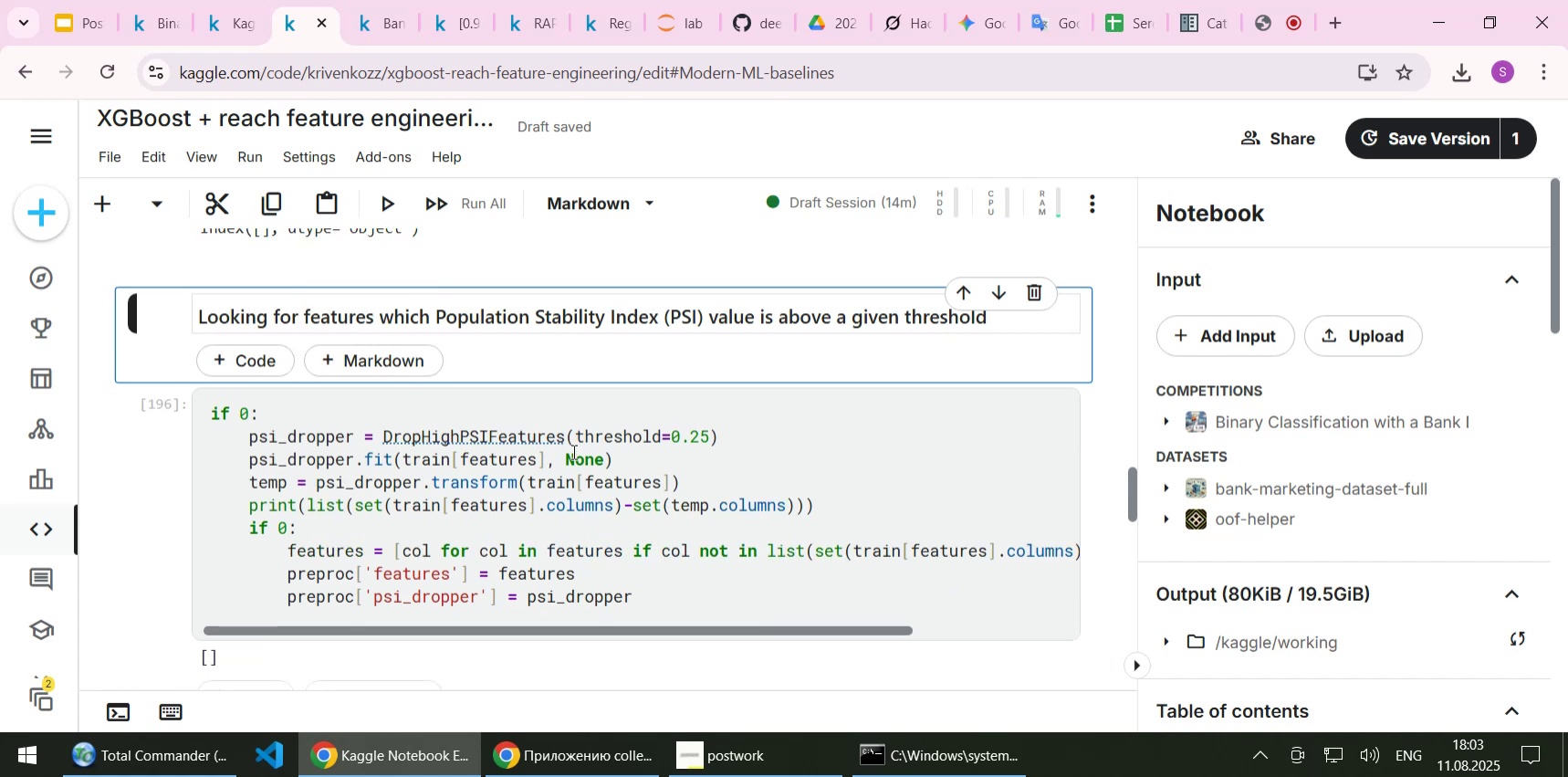 
key(Shift+Enter)
 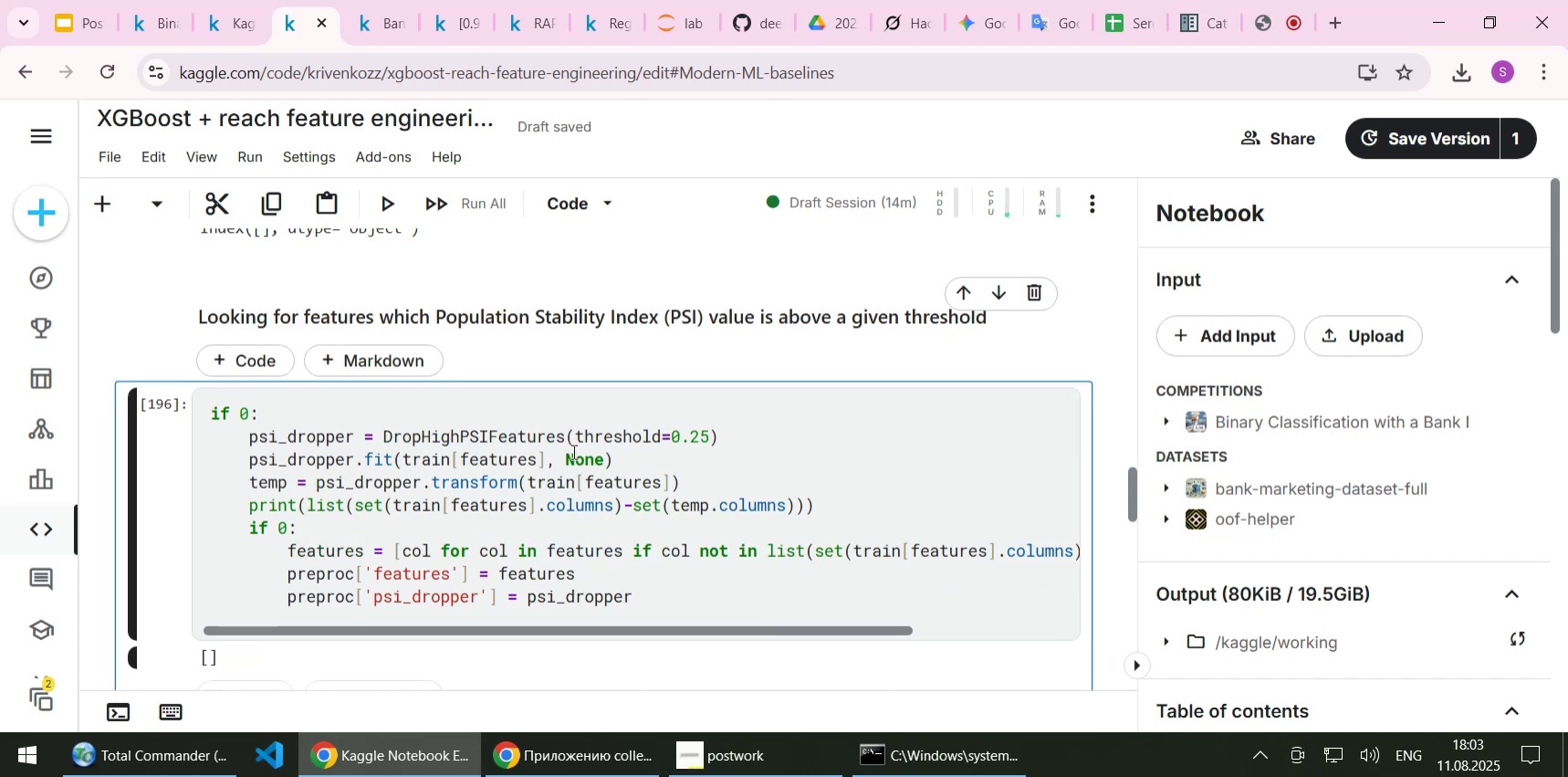 
key(Shift+Enter)
 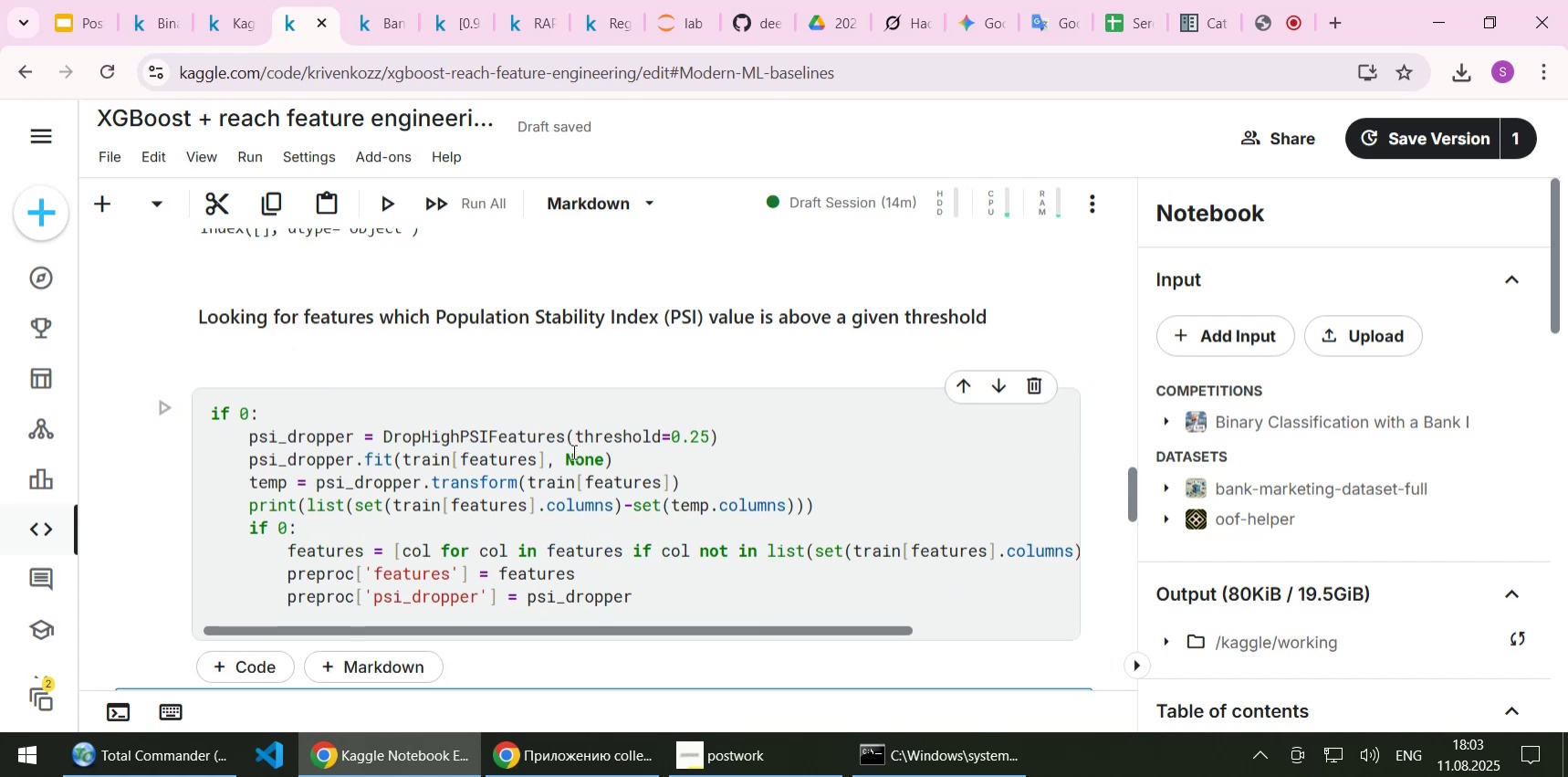 
scroll: coordinate [564, 423], scroll_direction: down, amount: 4.0
 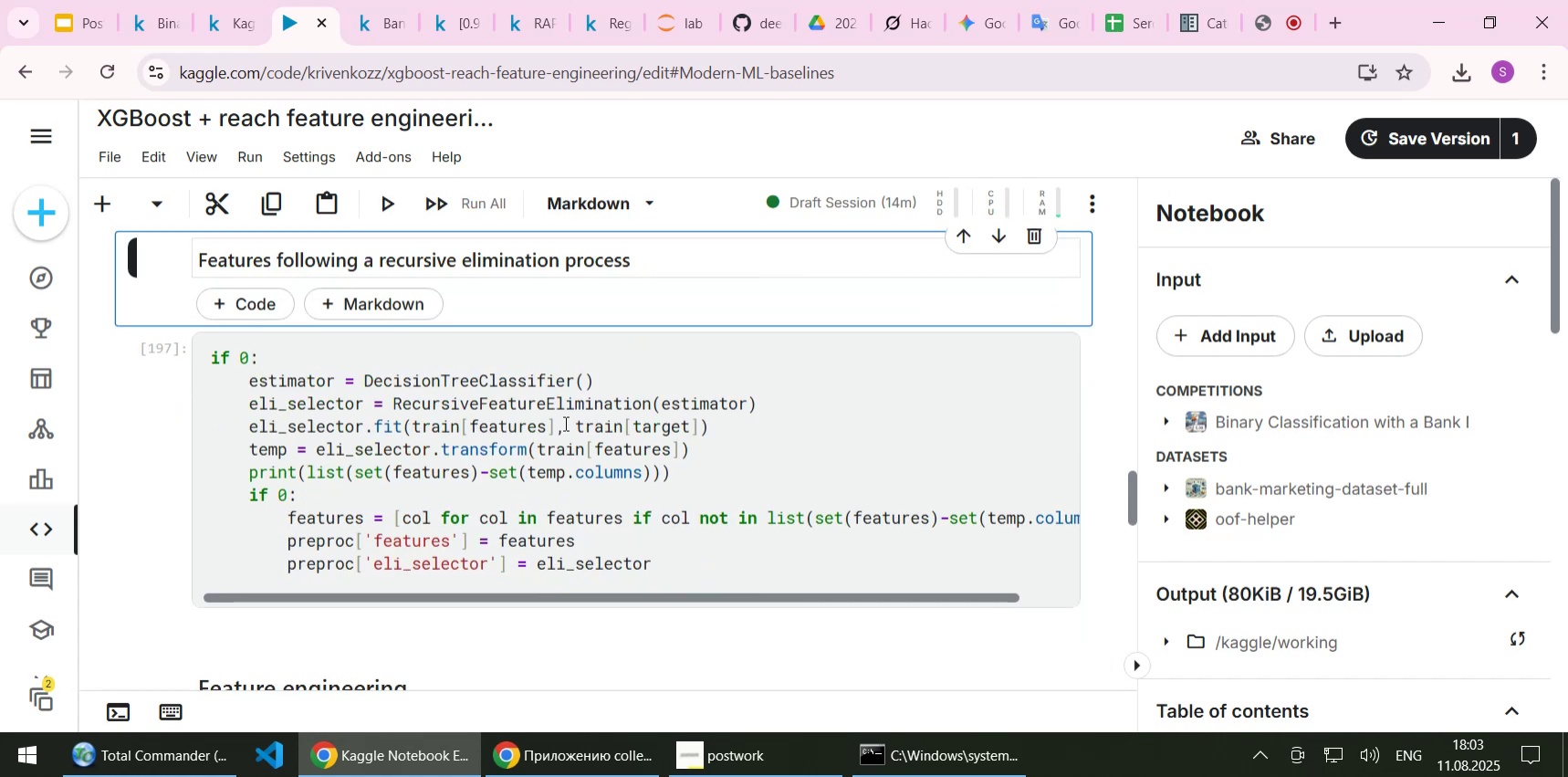 
key(Shift+Enter)
 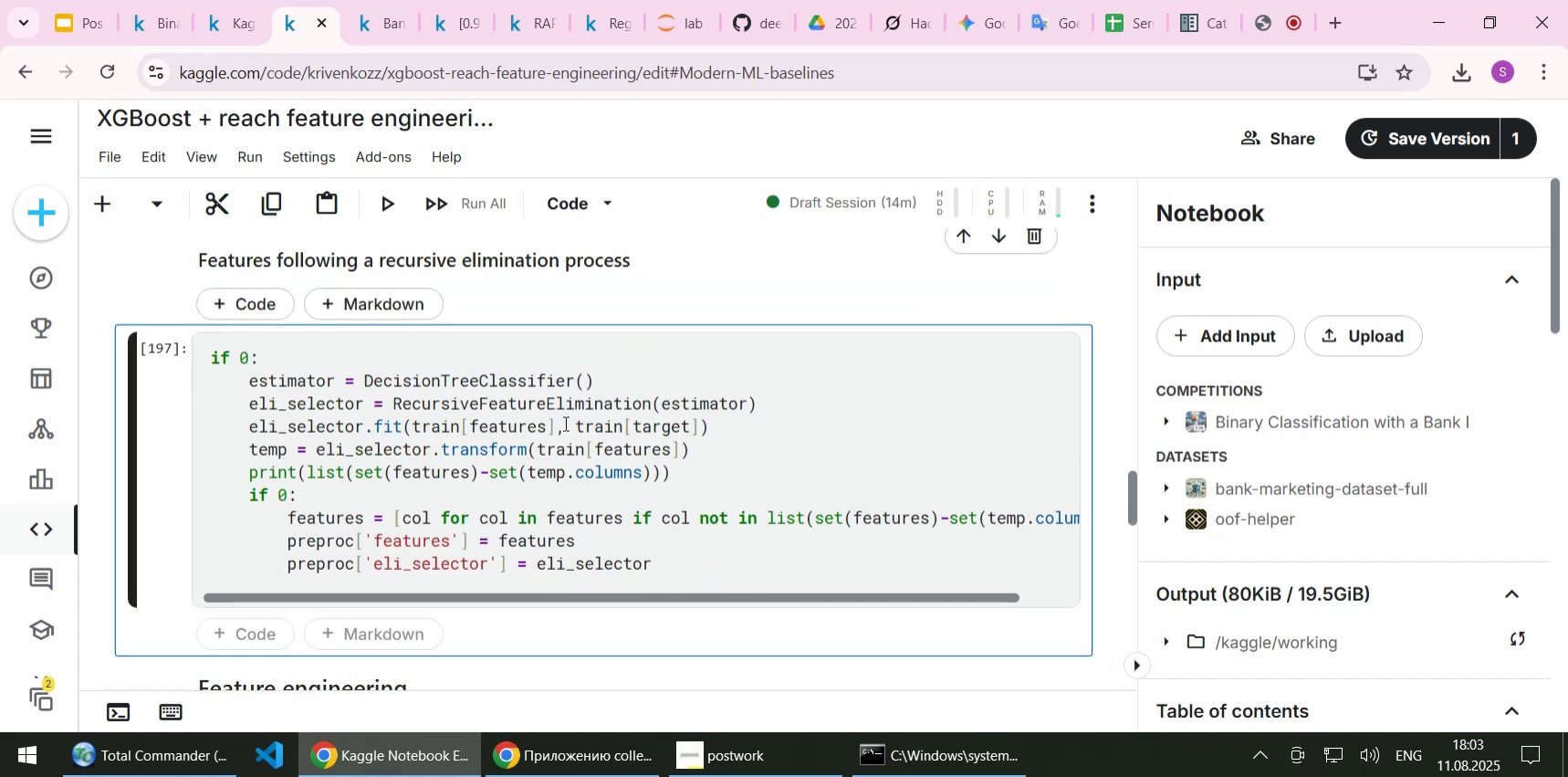 
key(Shift+ShiftLeft)
 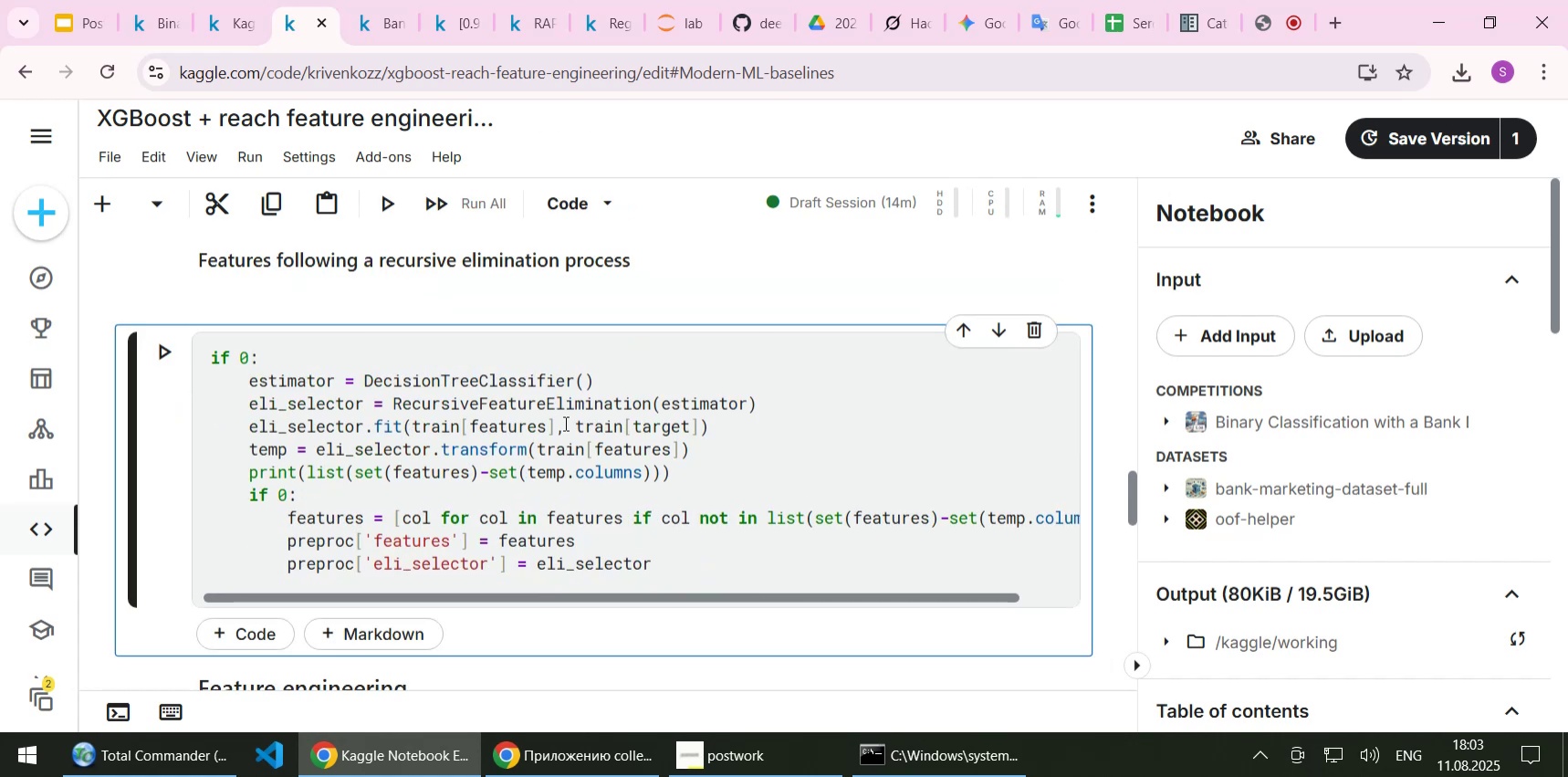 
key(Shift+Enter)
 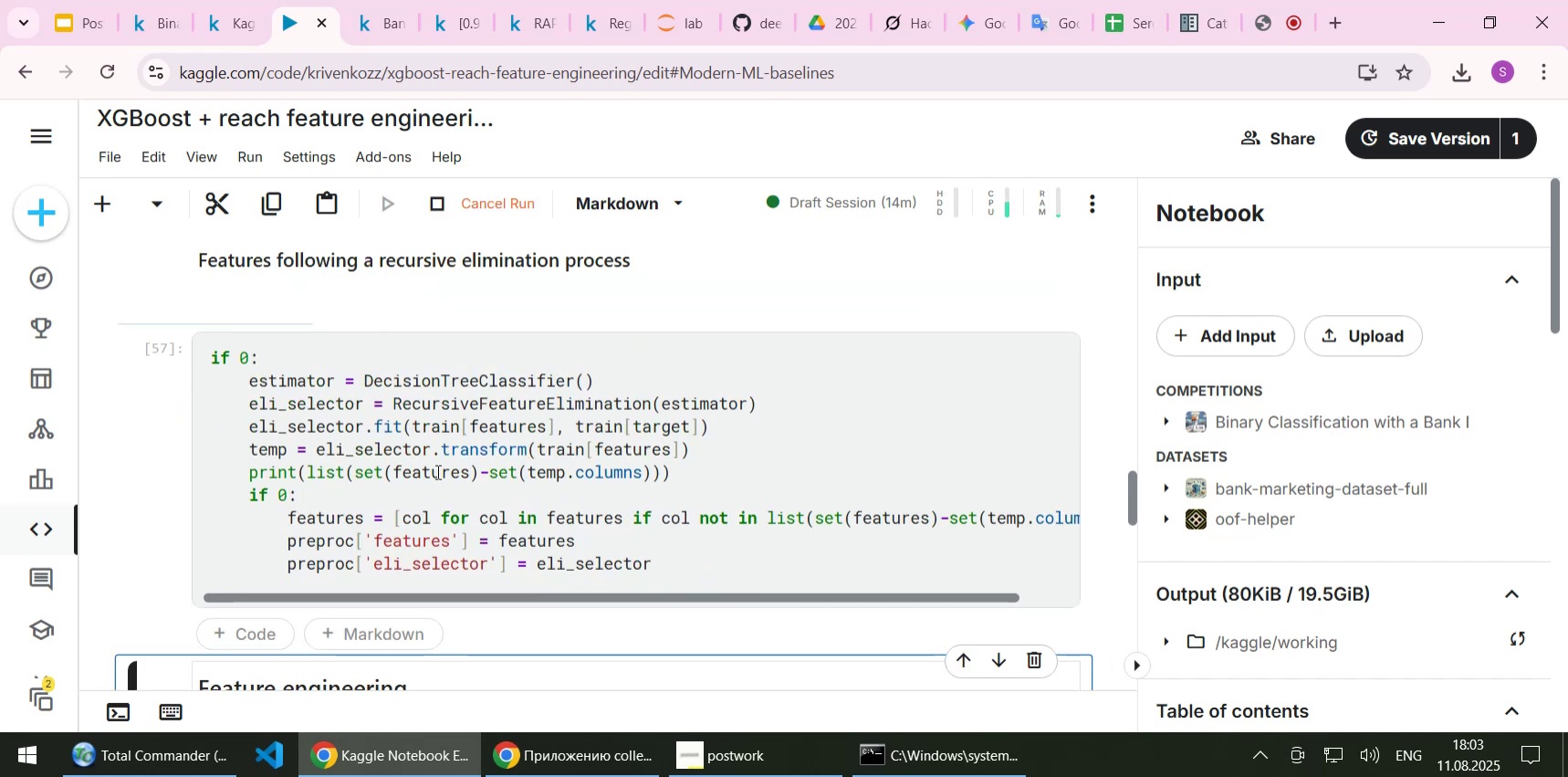 
scroll: coordinate [440, 475], scroll_direction: down, amount: 3.0
 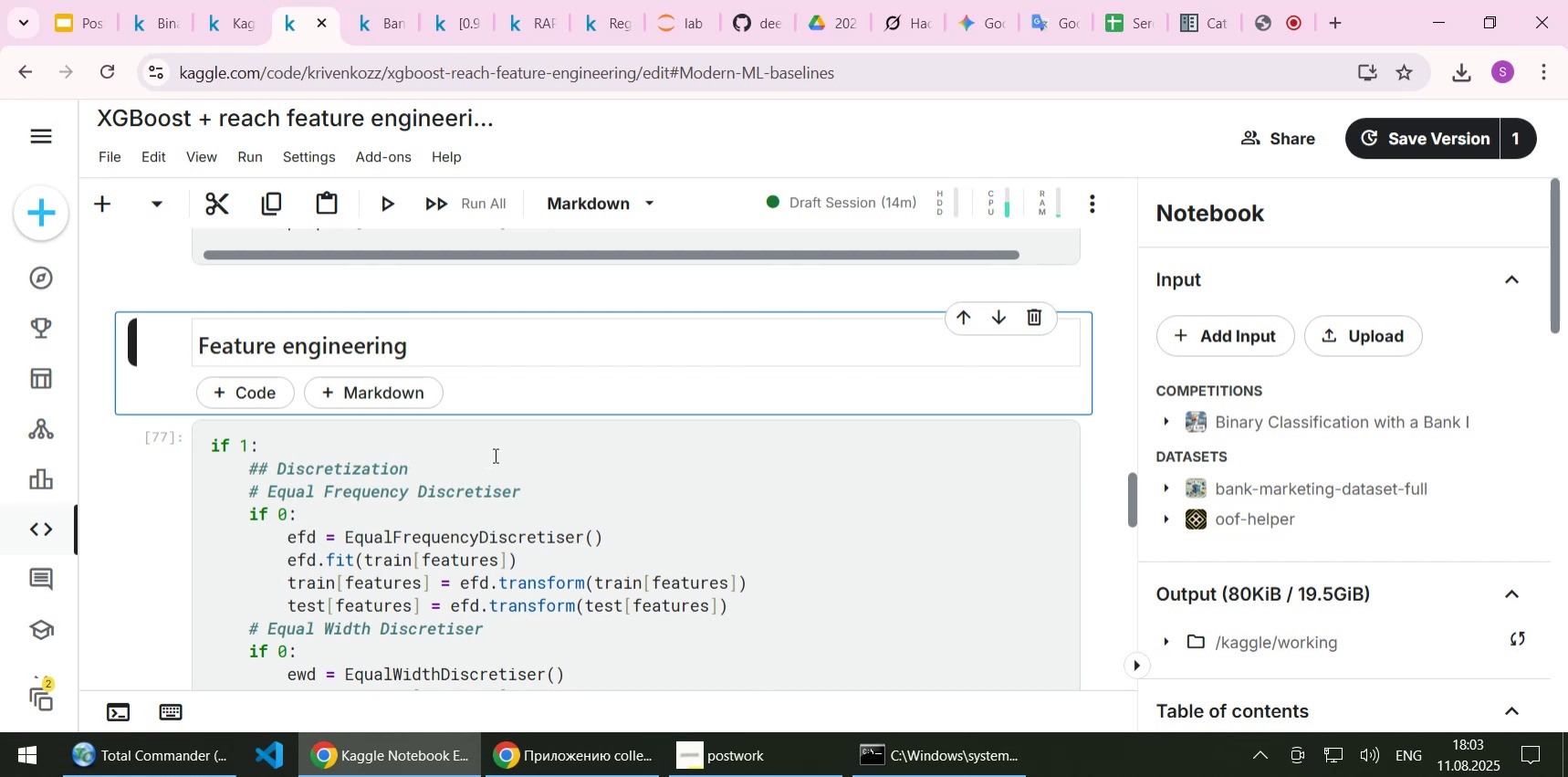 
key(Shift+Enter)
 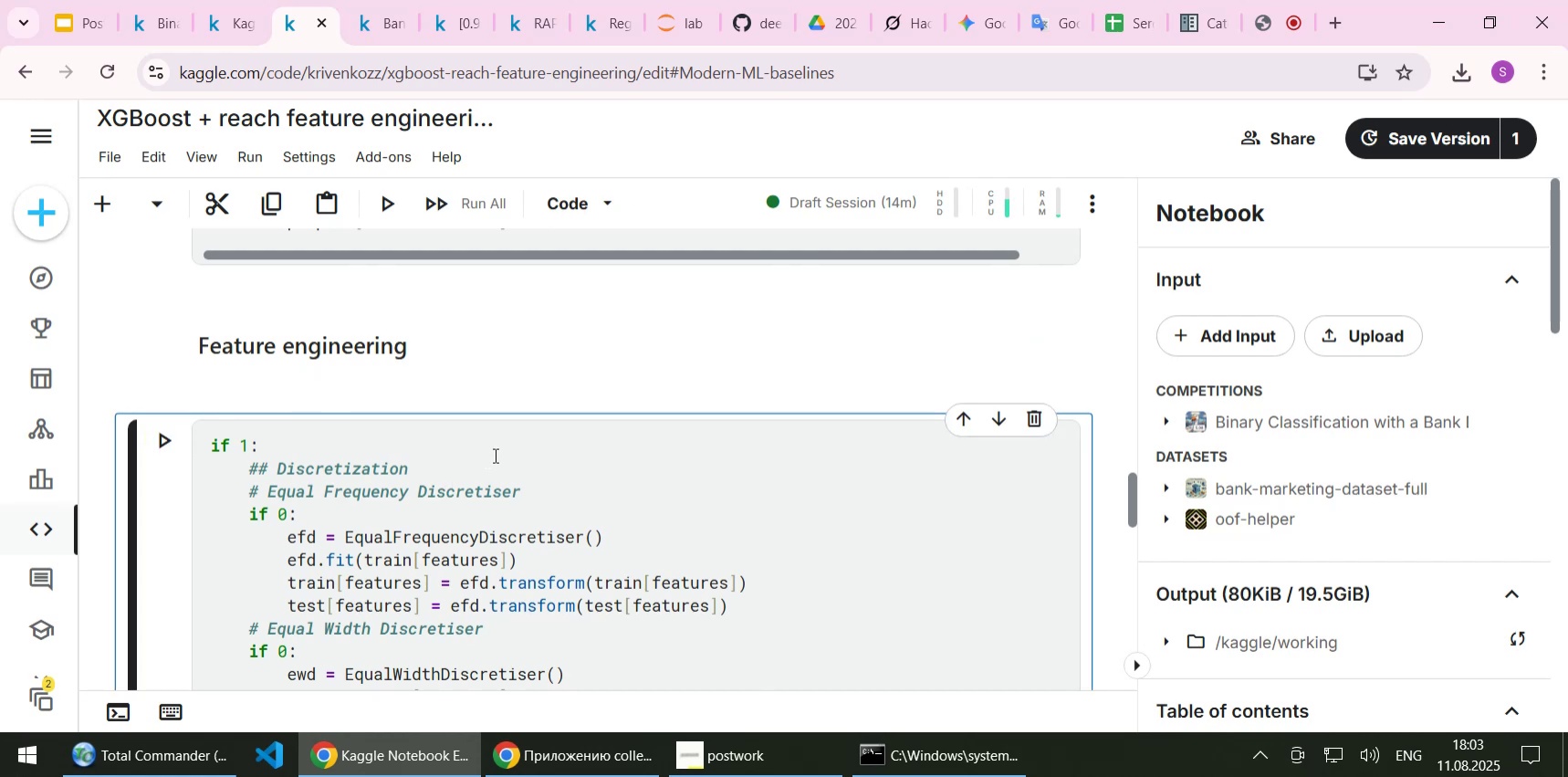 
scroll: coordinate [496, 459], scroll_direction: down, amount: 1.0
 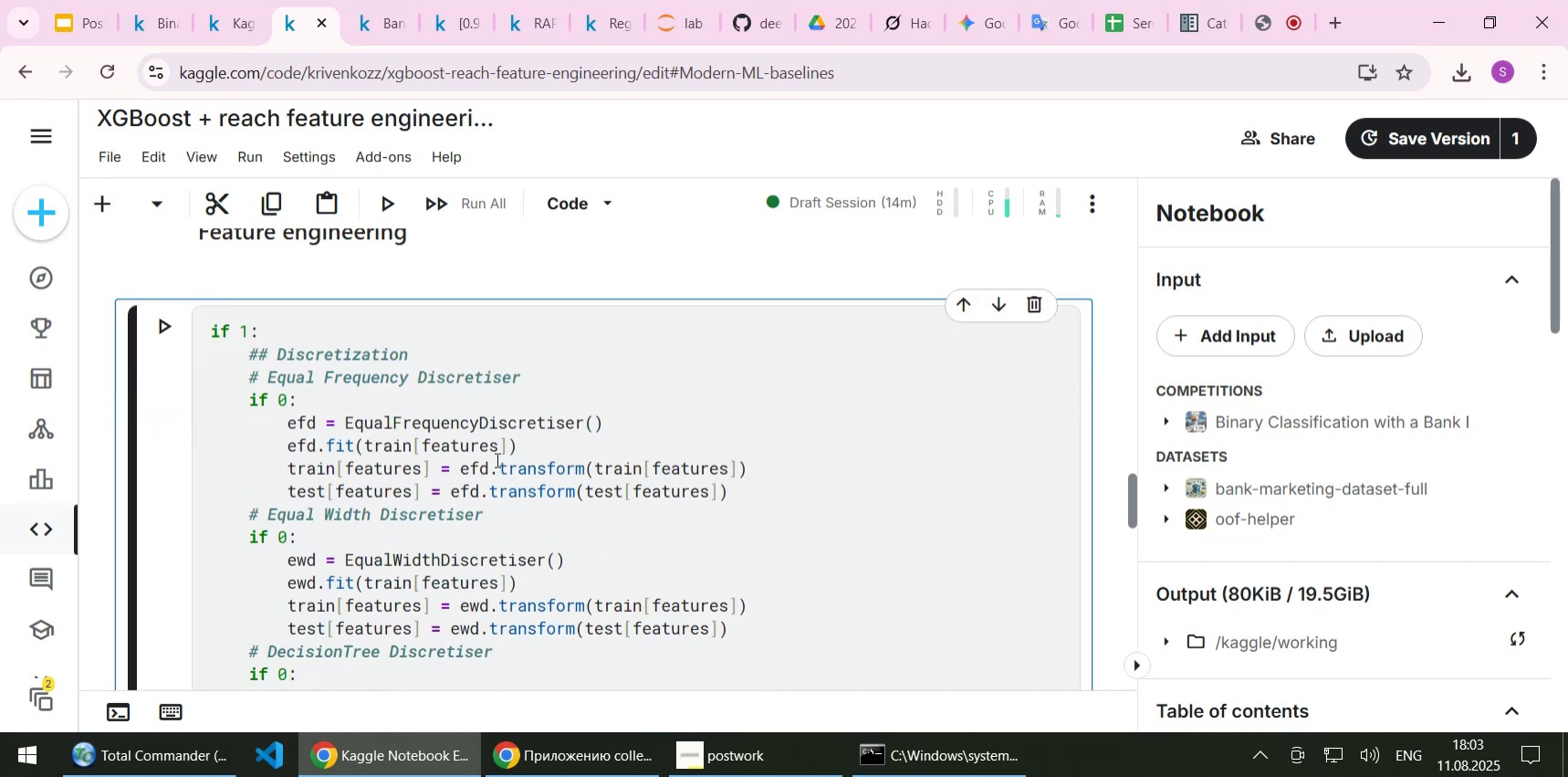 
scroll: coordinate [496, 459], scroll_direction: up, amount: 1.0
 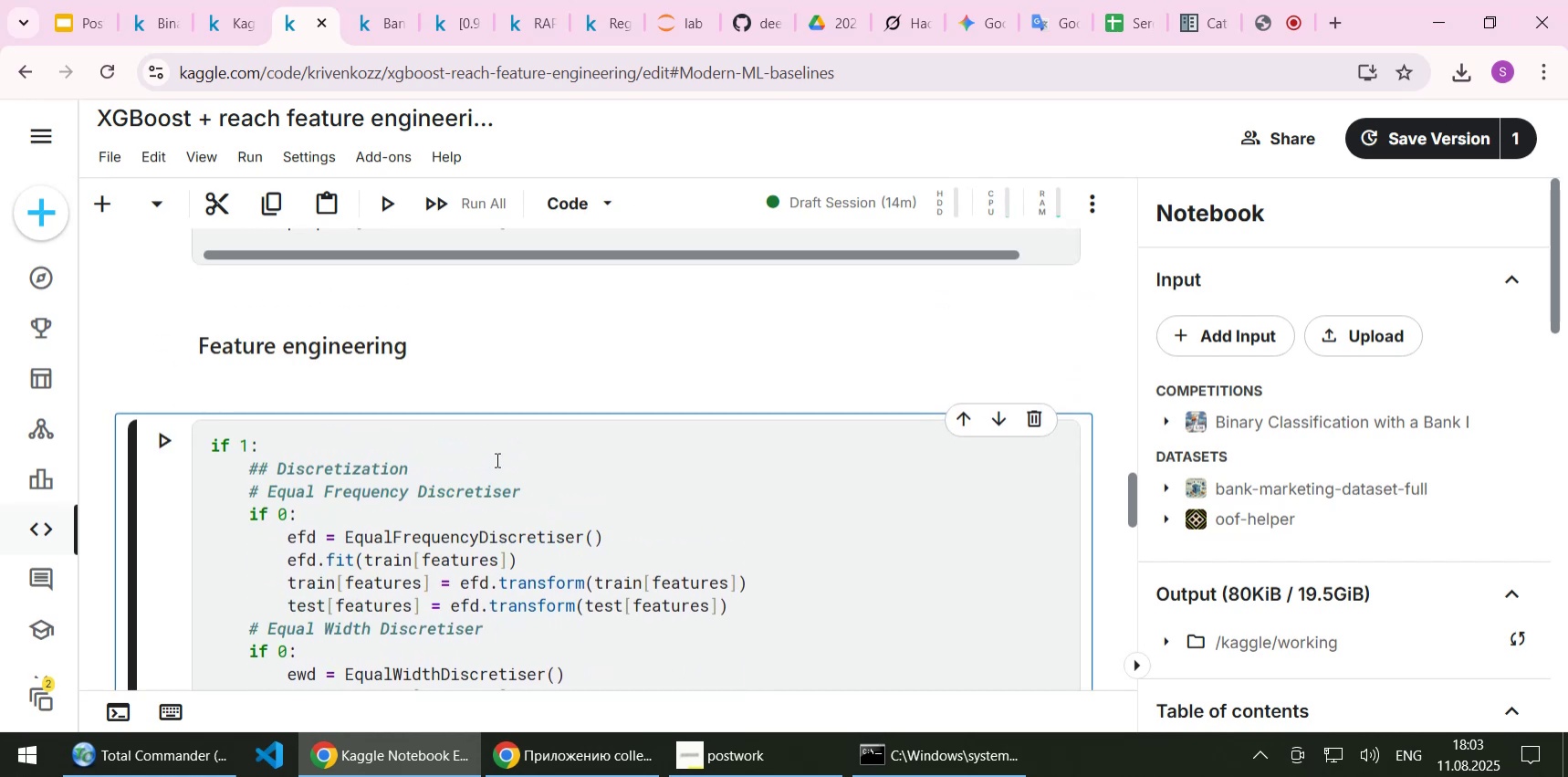 
scroll: coordinate [496, 459], scroll_direction: down, amount: 1.0
 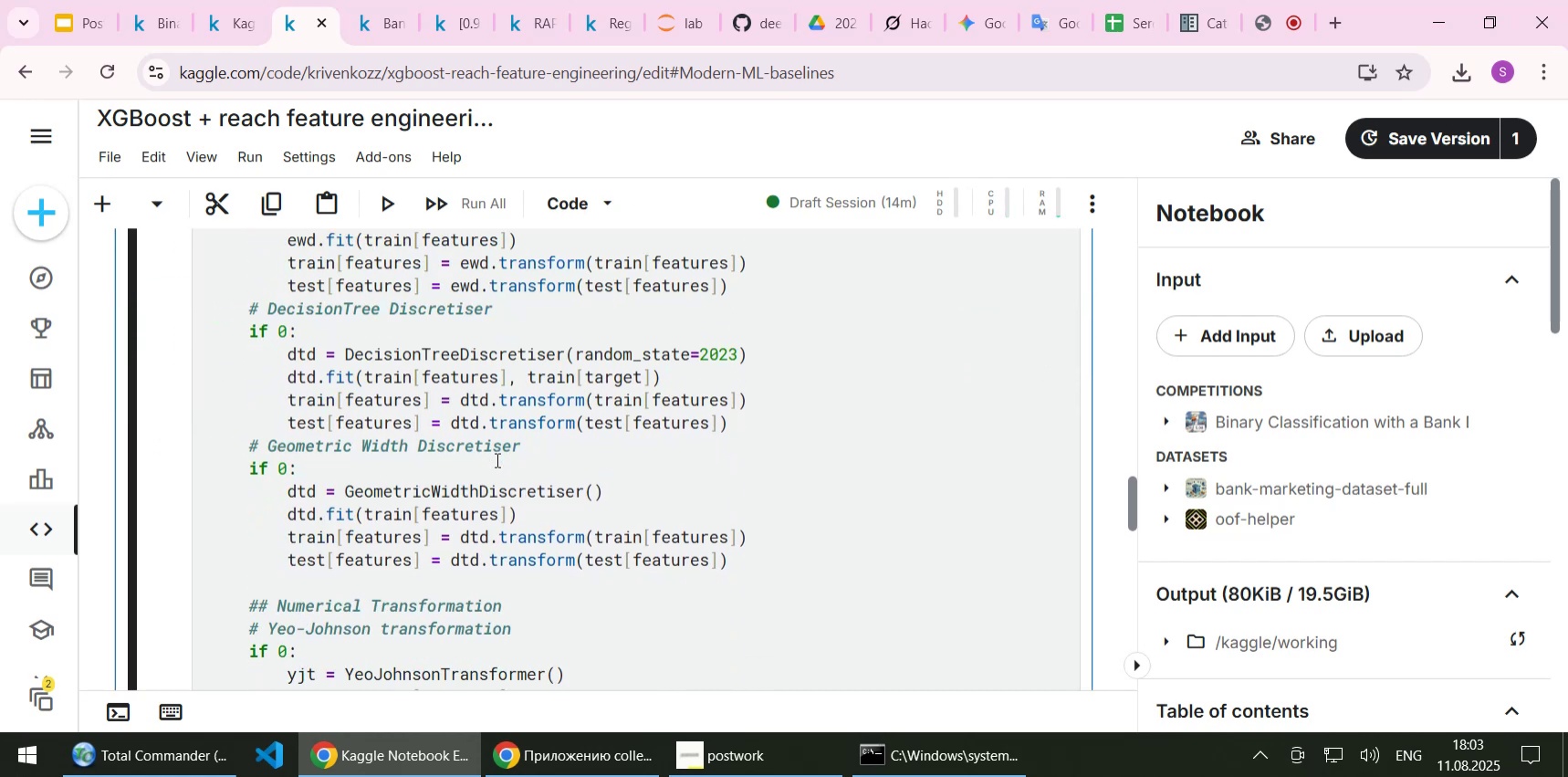 
key(Shift+Enter)
 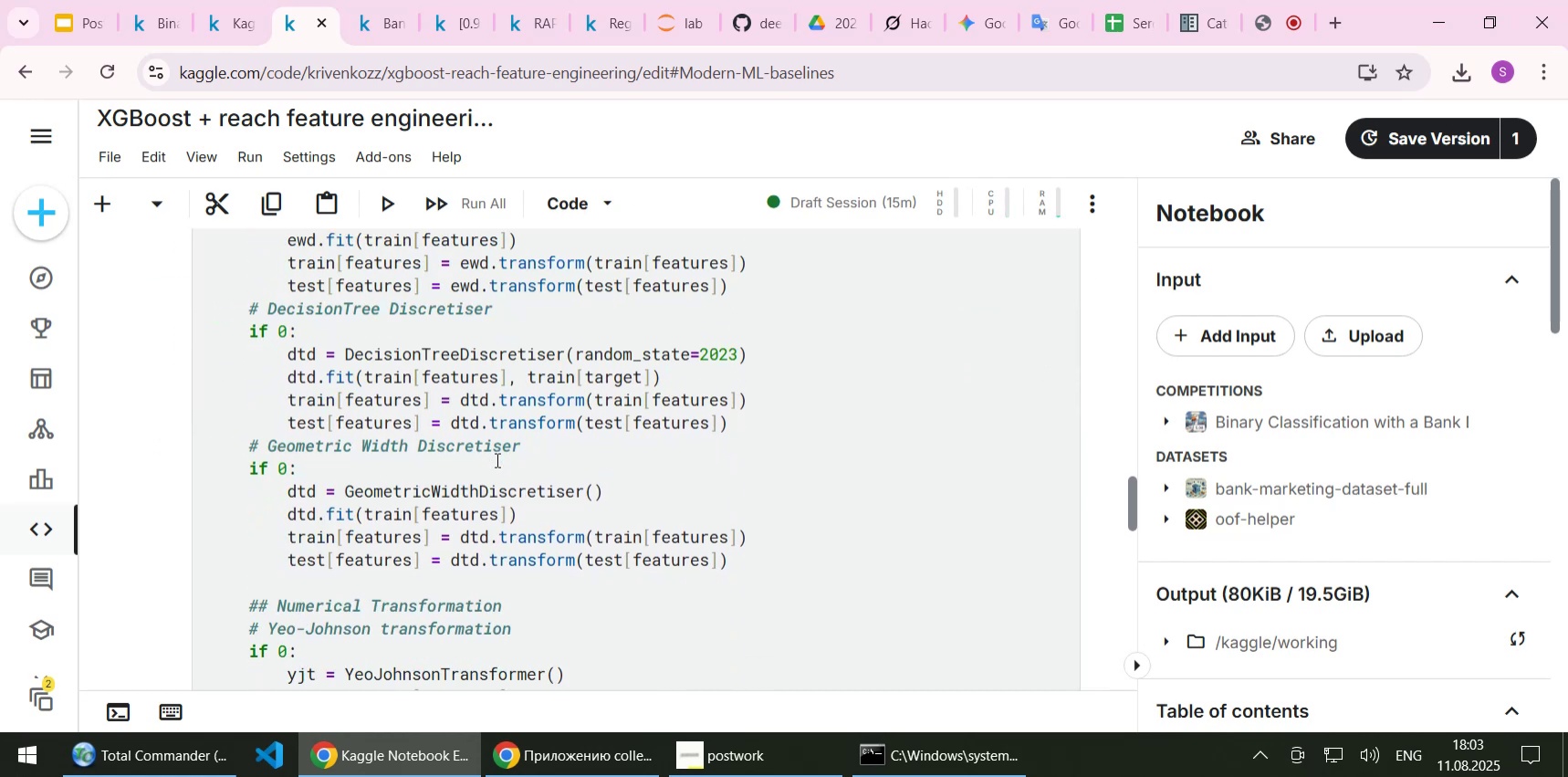 
scroll: coordinate [509, 457], scroll_direction: down, amount: 6.0
 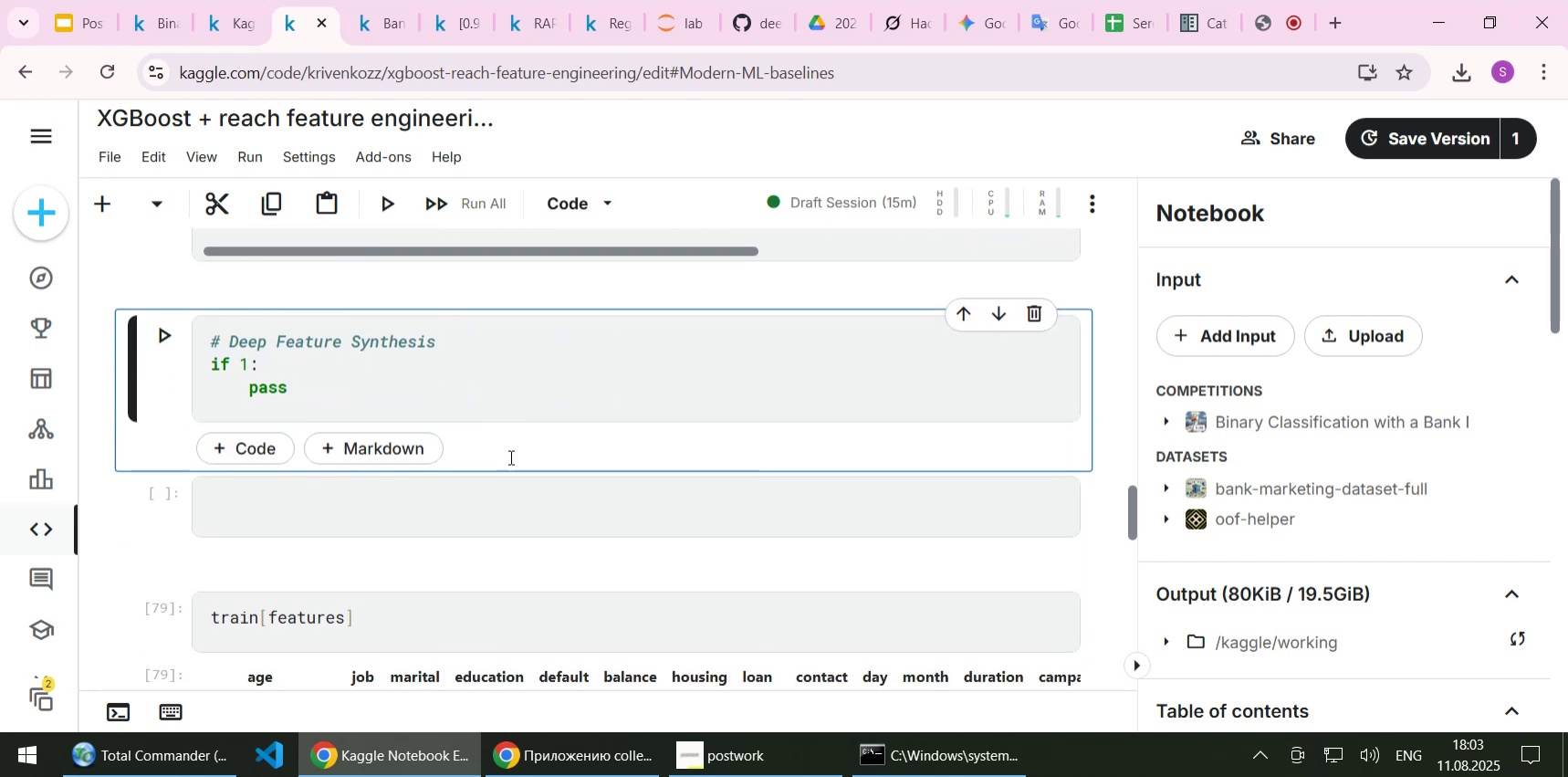 
key(Shift+Enter)
 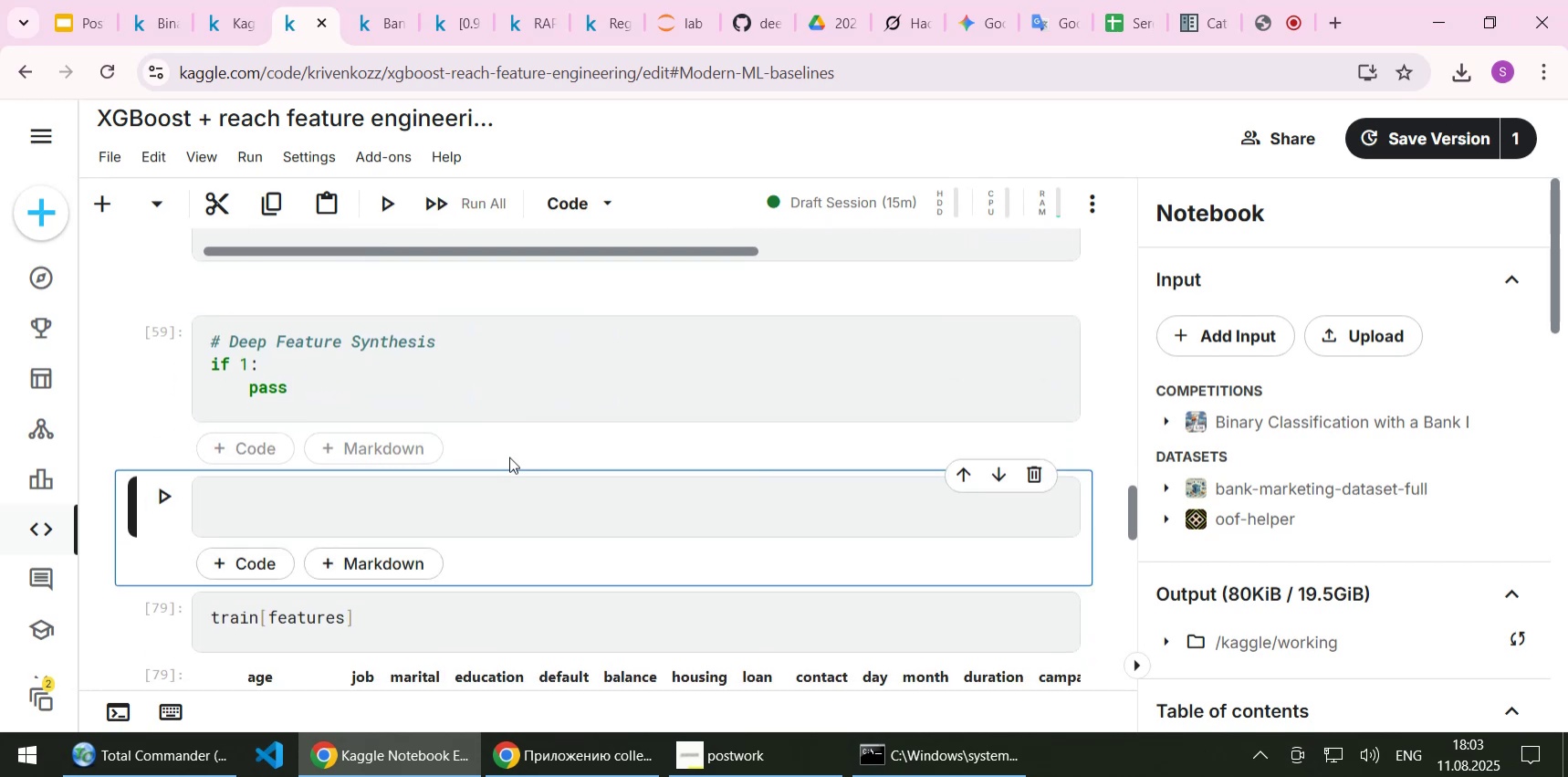 
scroll: coordinate [509, 457], scroll_direction: down, amount: 2.0
 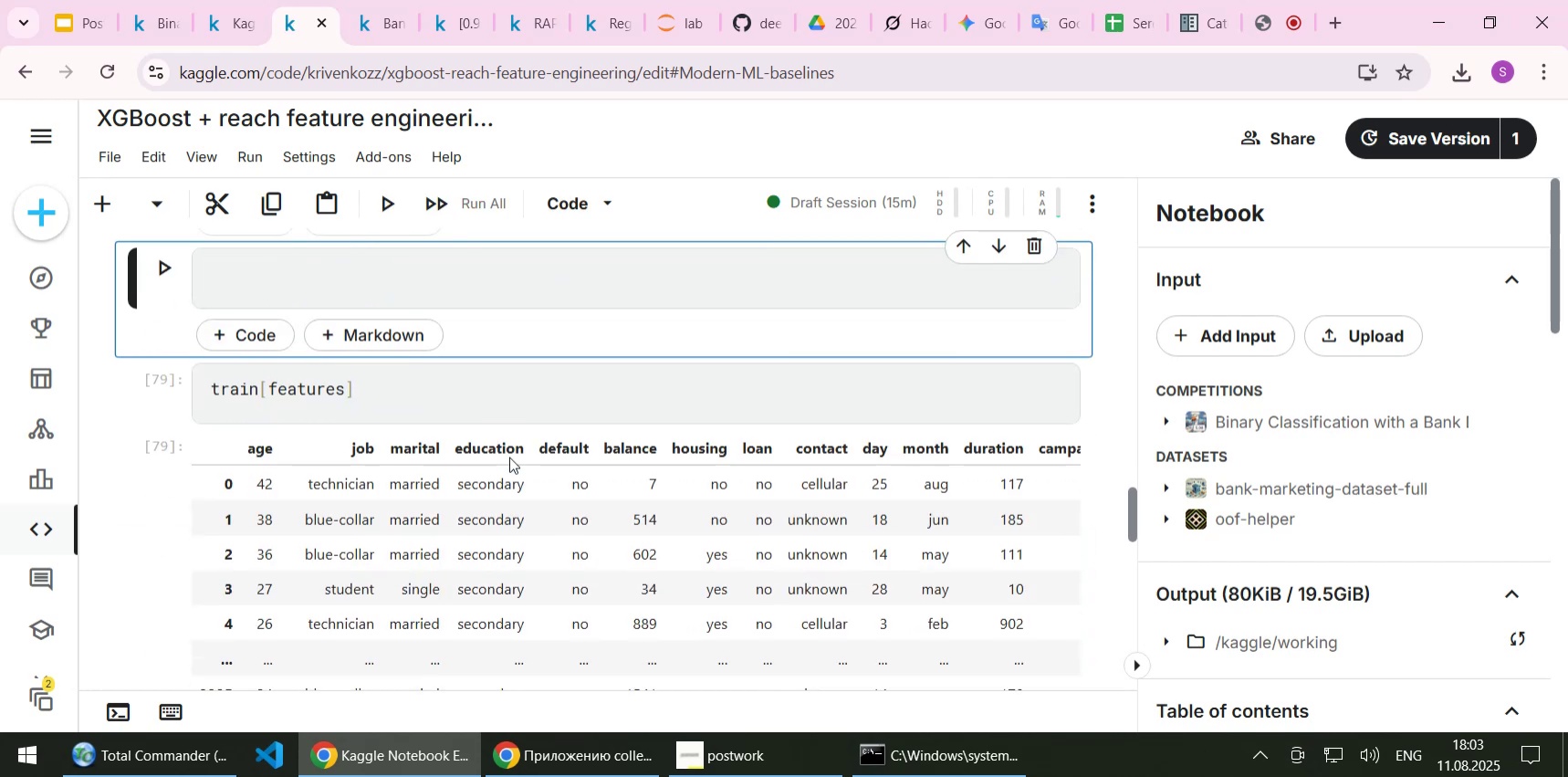 
key(Shift+Enter)
 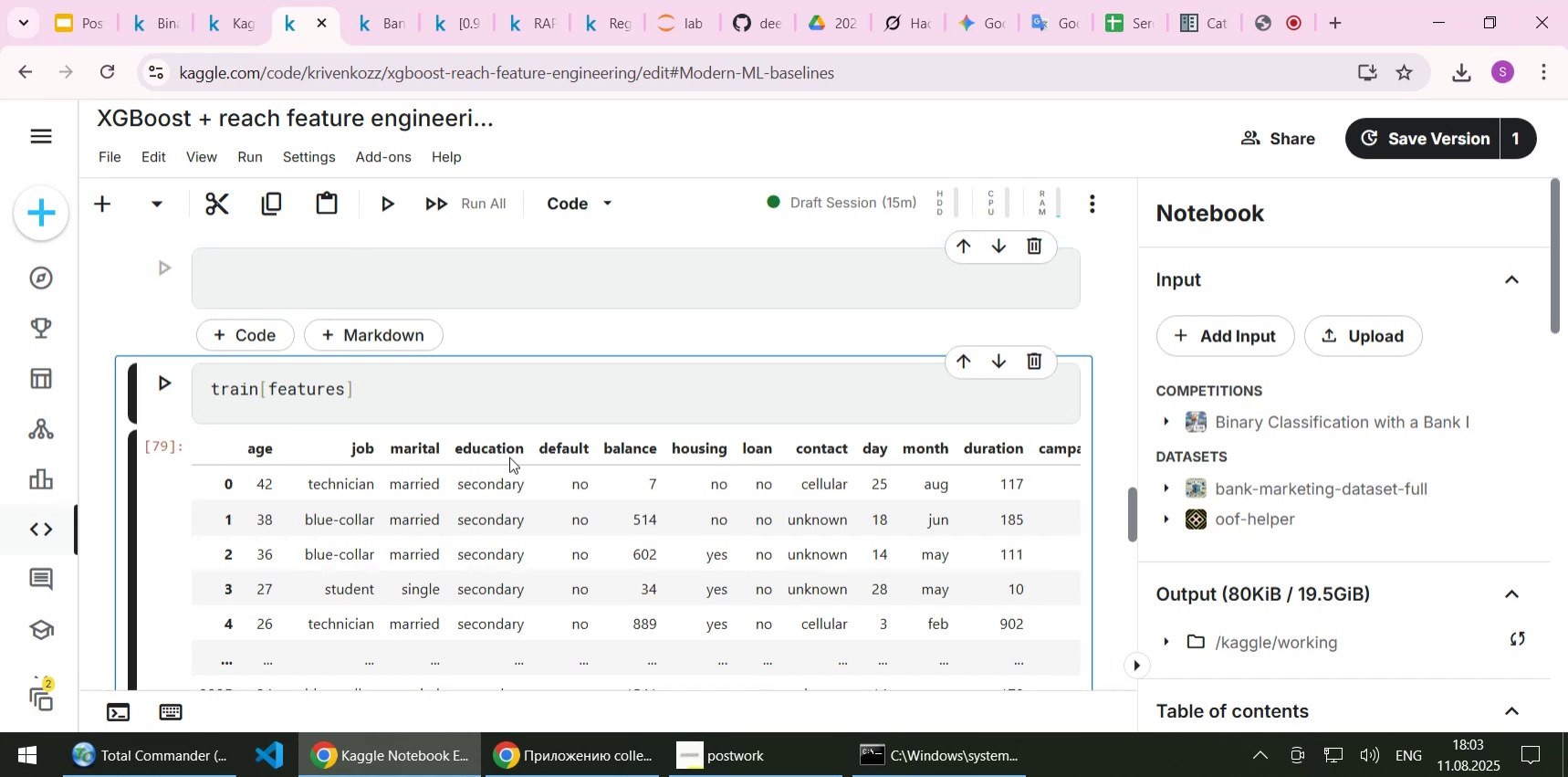 
key(Shift+ShiftLeft)
 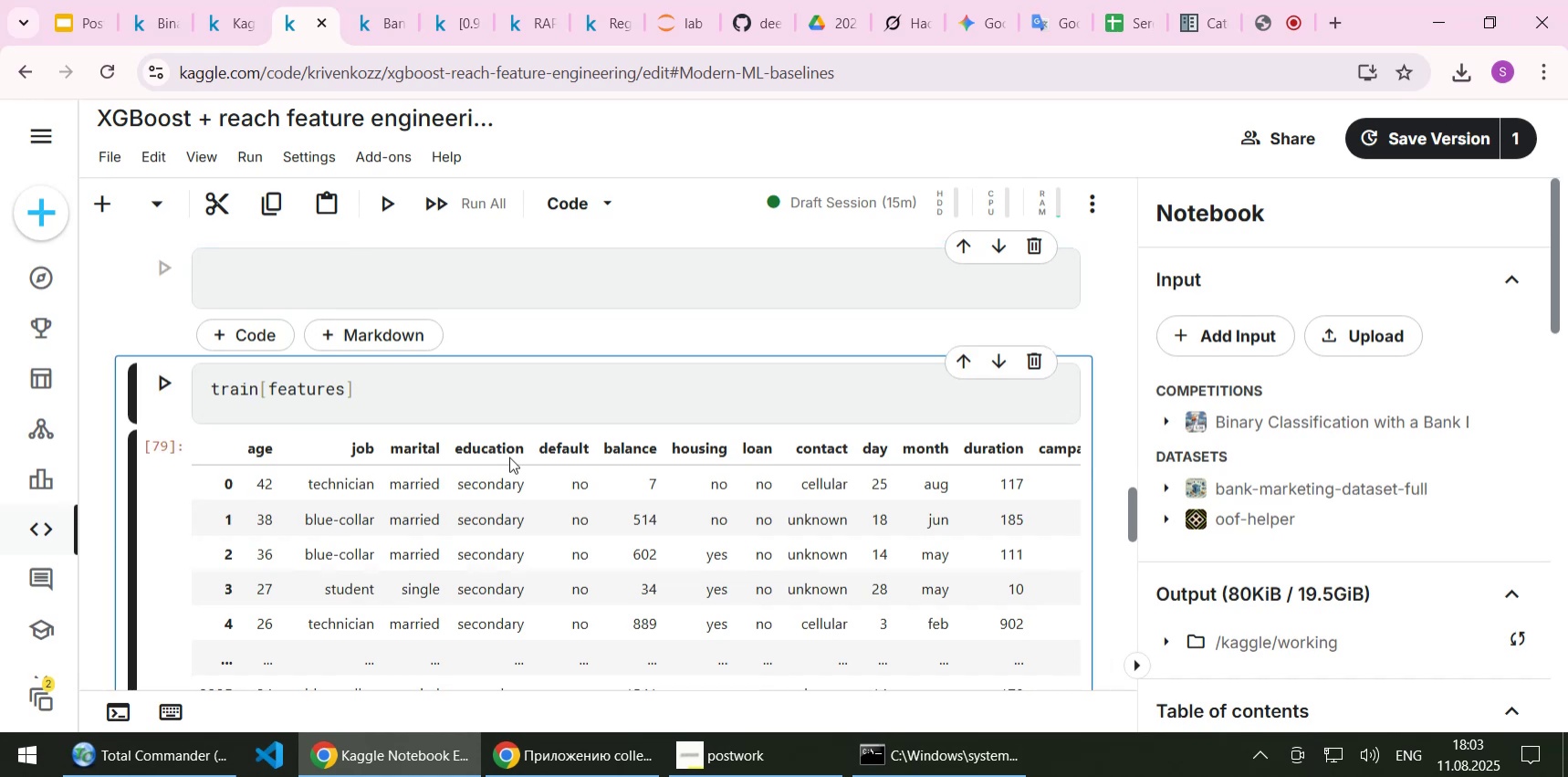 
key(Shift+Enter)
 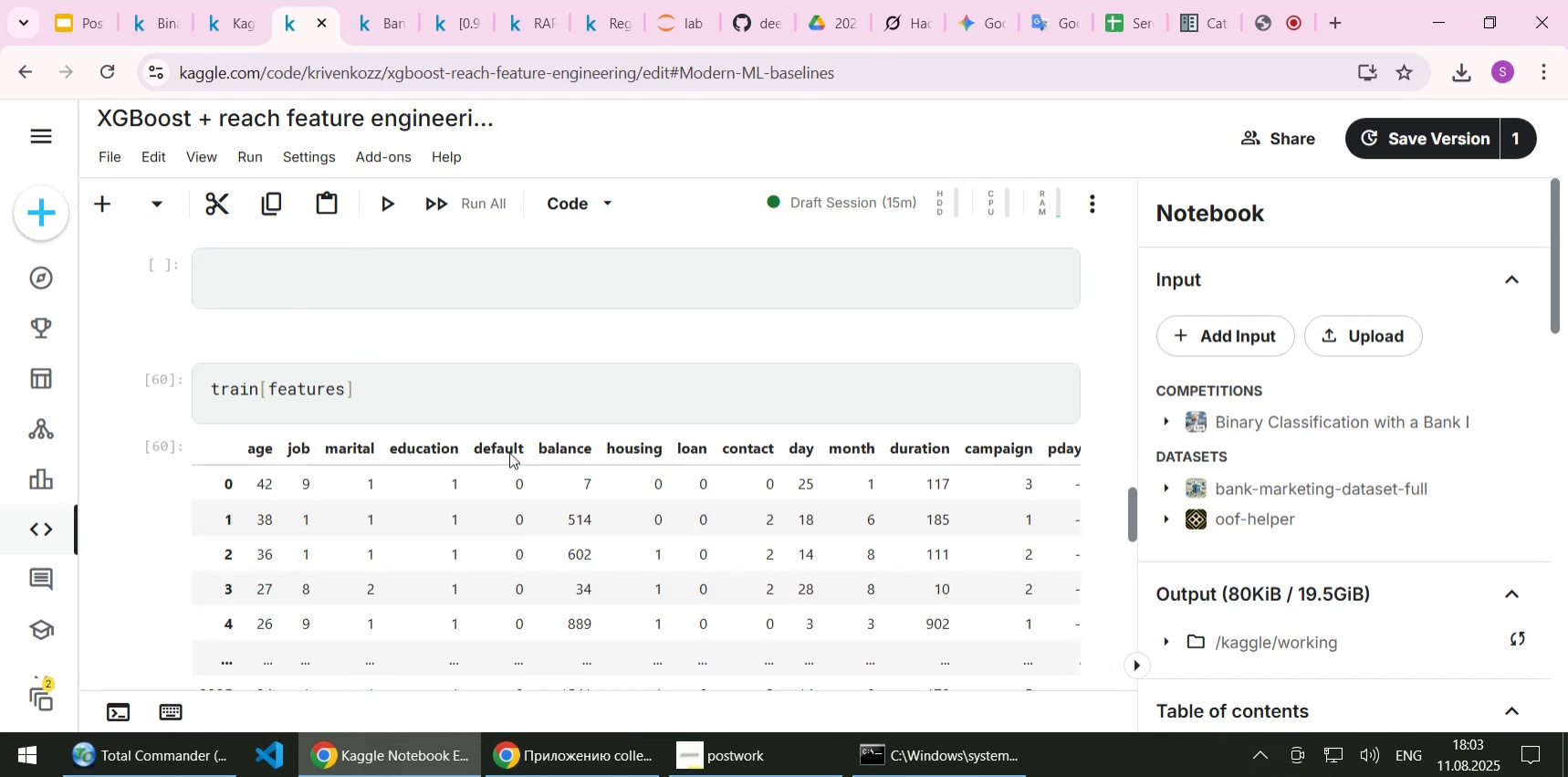 
scroll: coordinate [509, 452], scroll_direction: down, amount: 5.0
 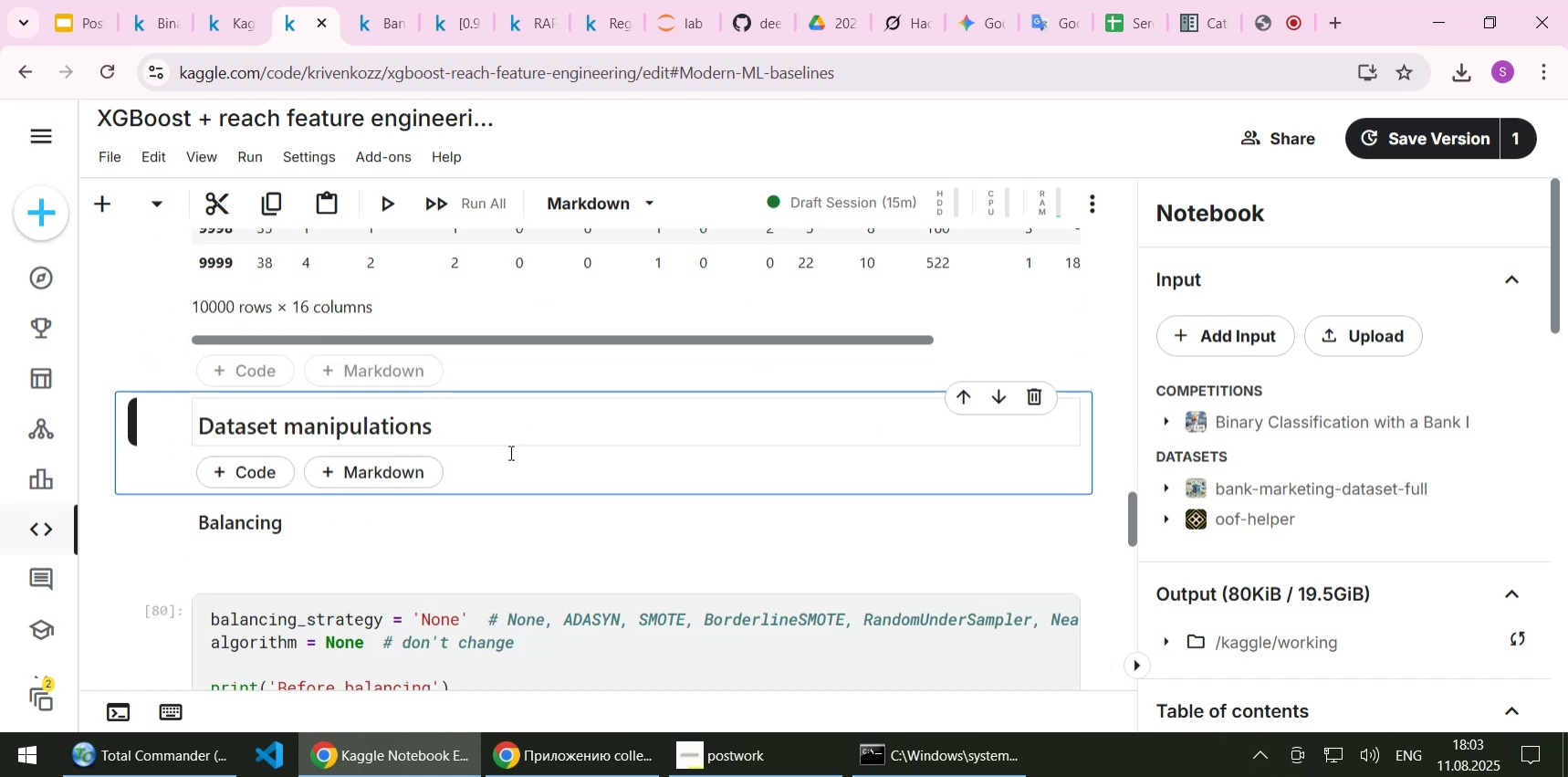 
key(Shift+Enter)
 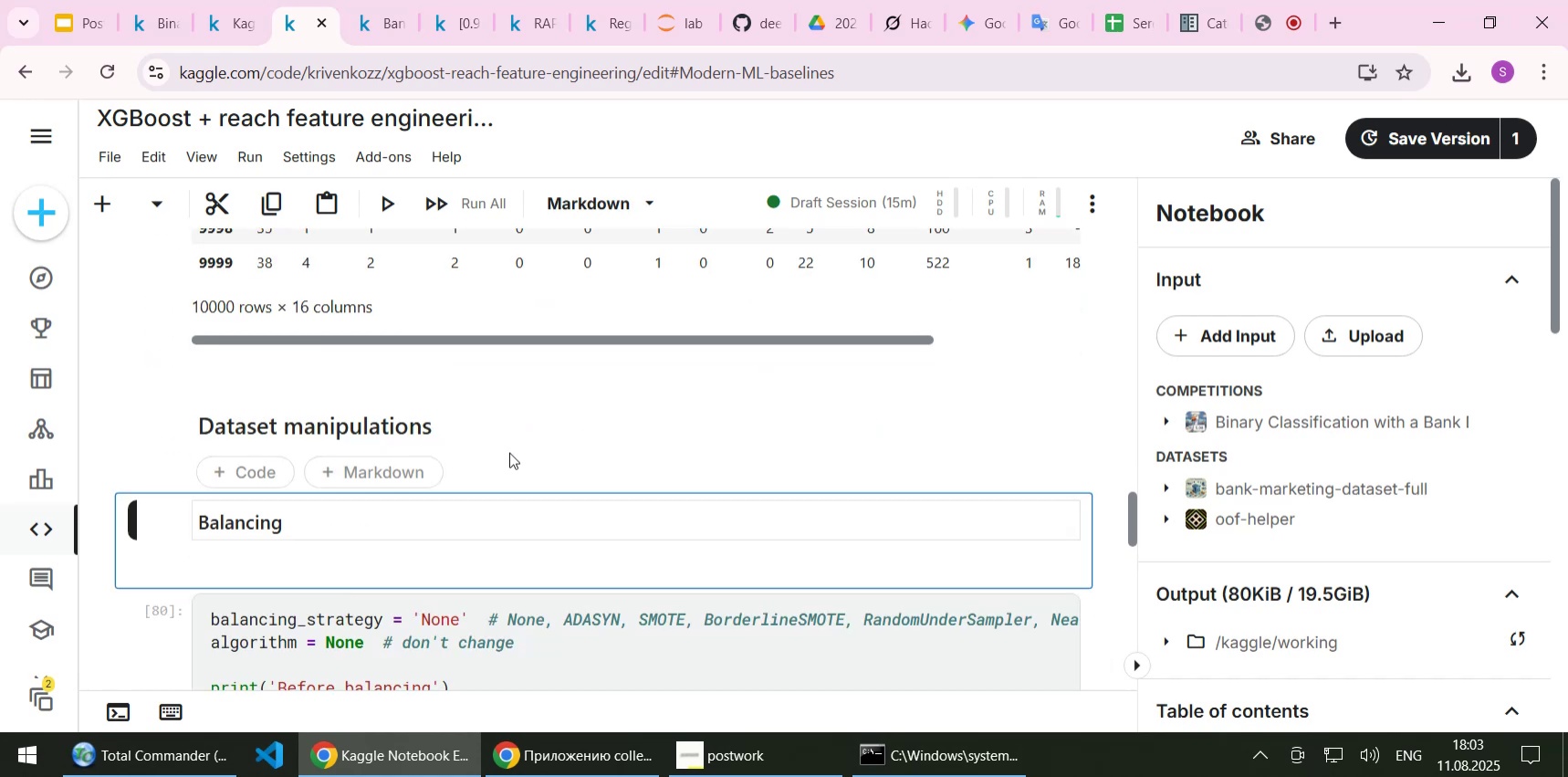 
key(Shift+Enter)
 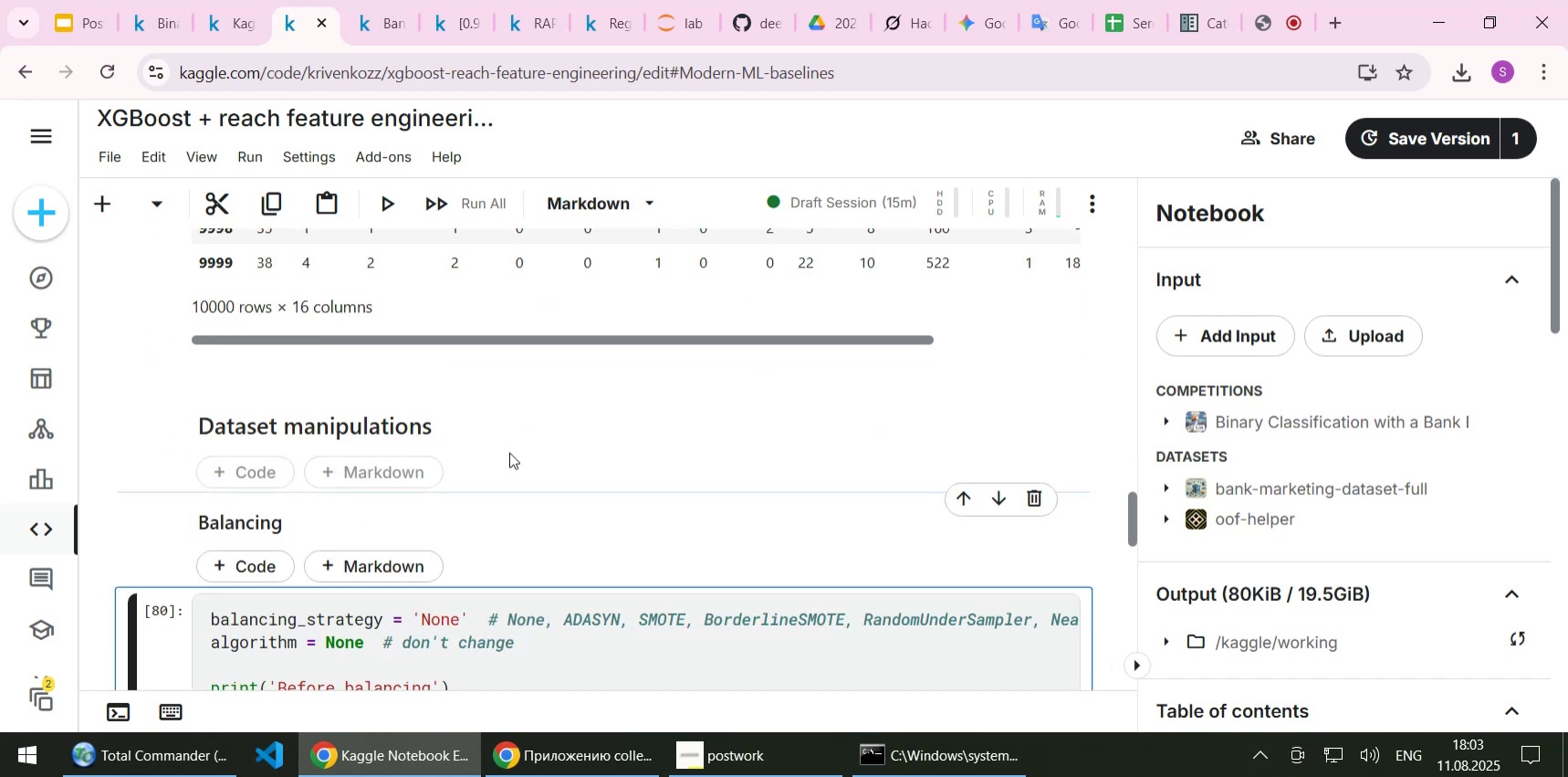 
key(Shift+Enter)
 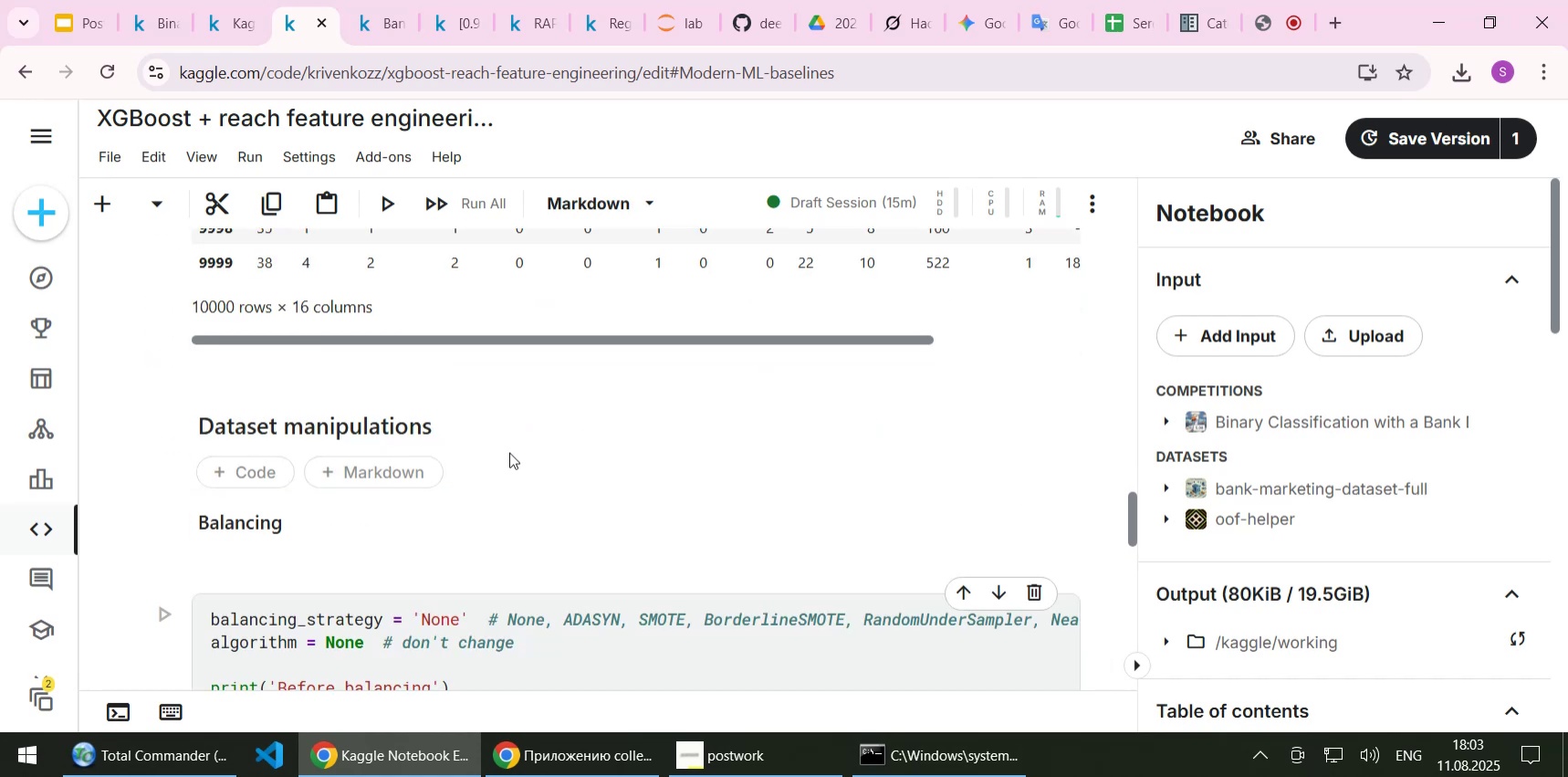 
scroll: coordinate [729, 326], scroll_direction: down, amount: 11.0
 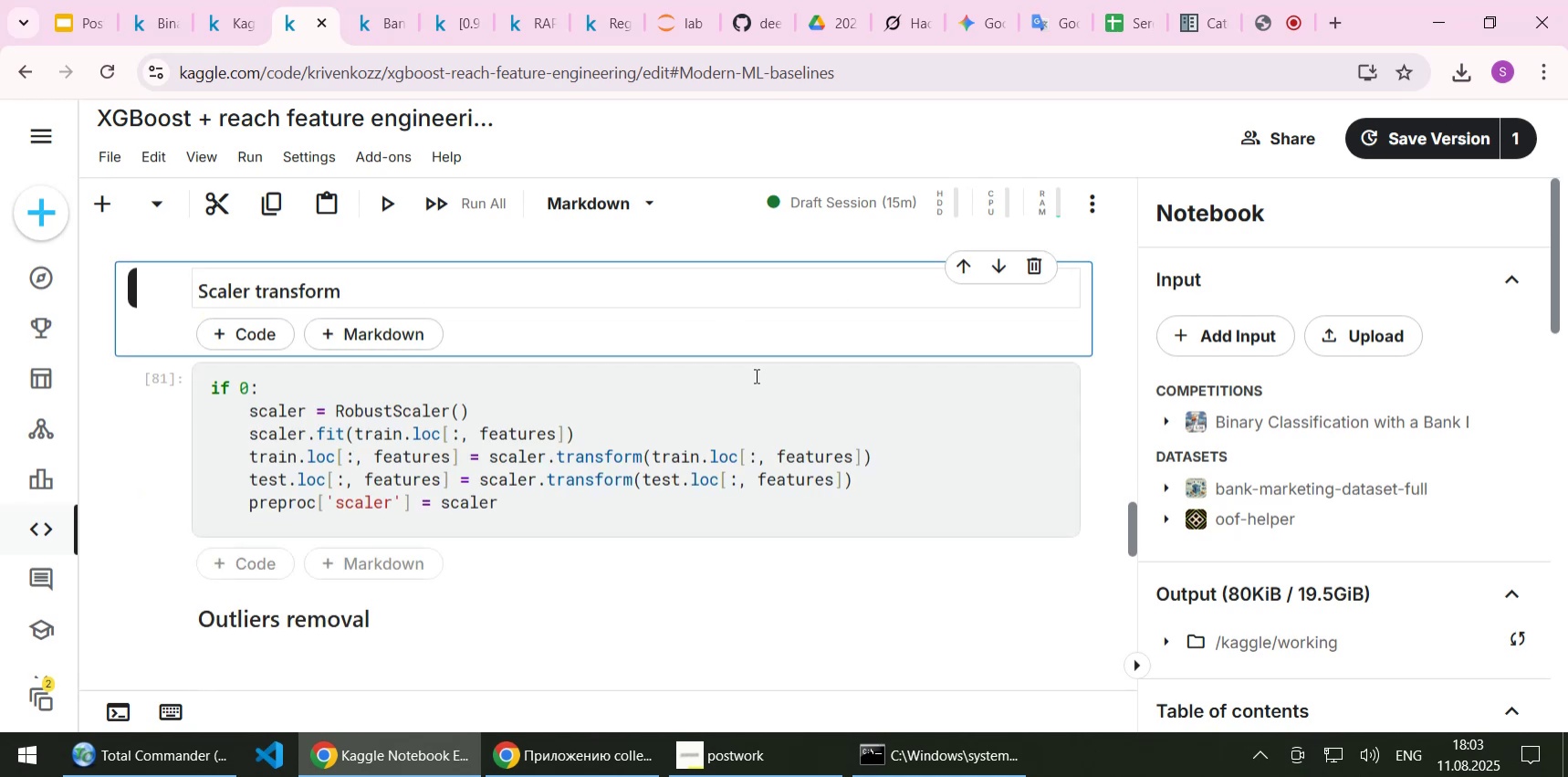 
key(Shift+Enter)
 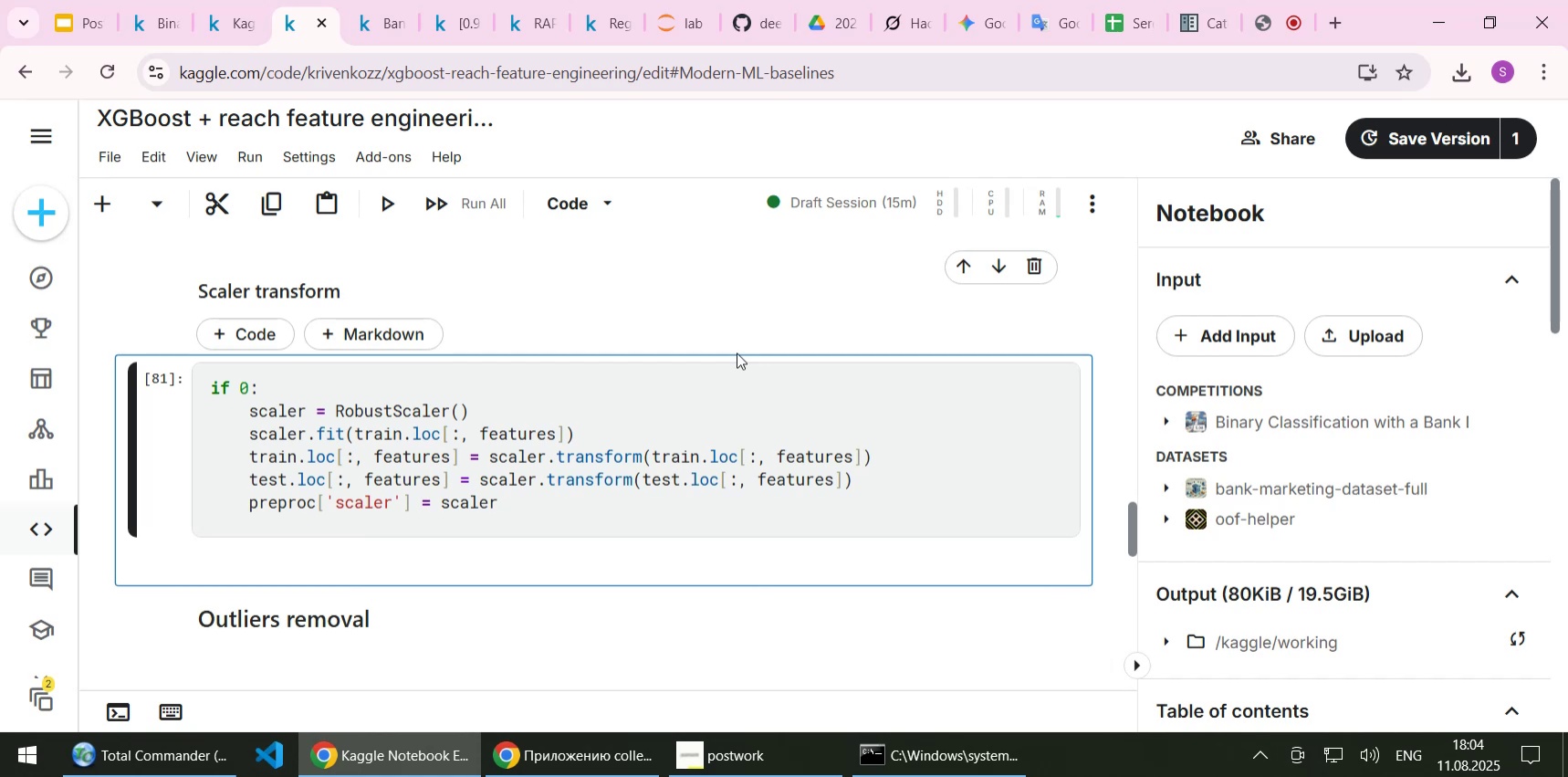 
key(Shift+ShiftLeft)
 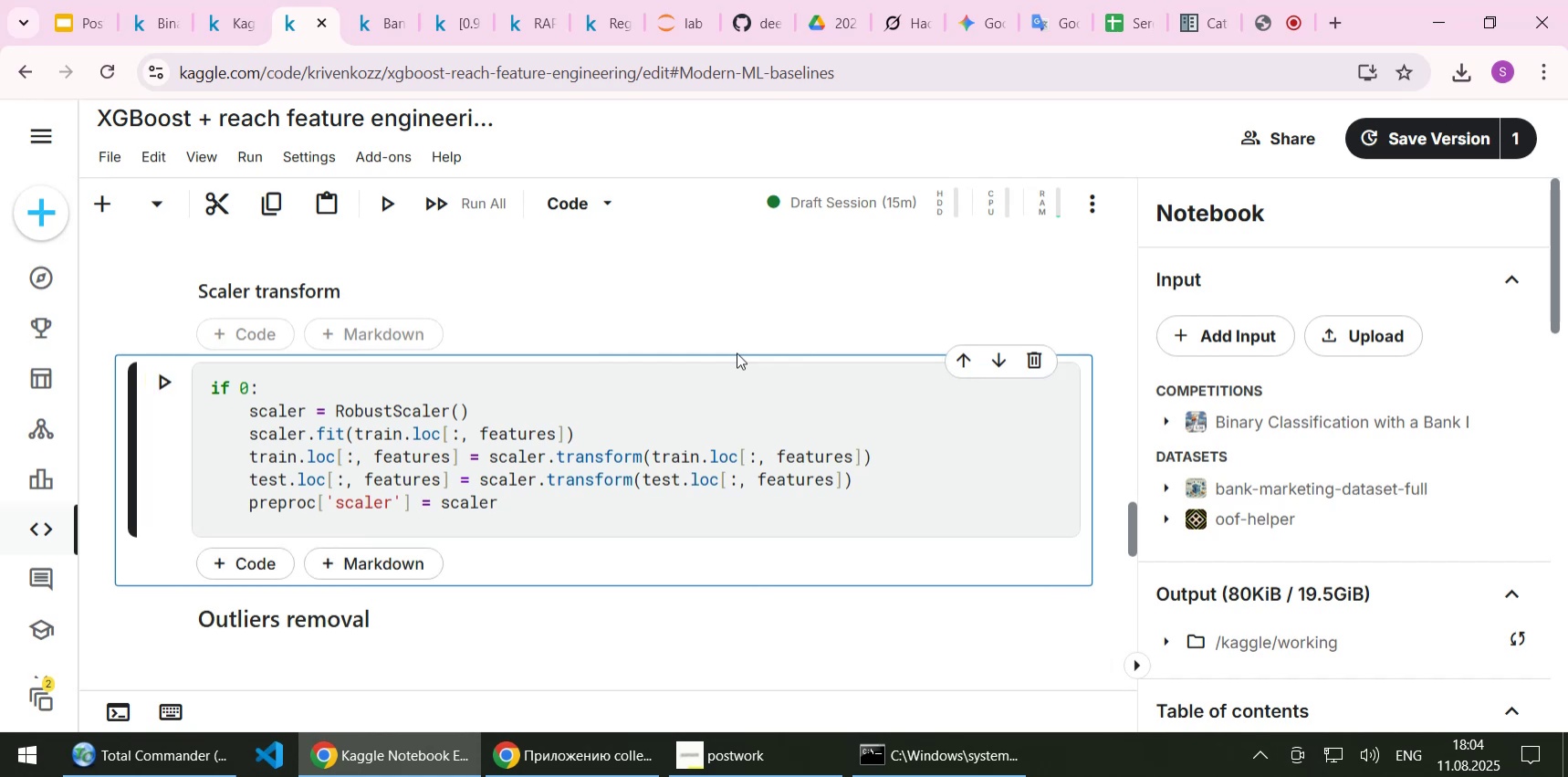 
key(Shift+Enter)
 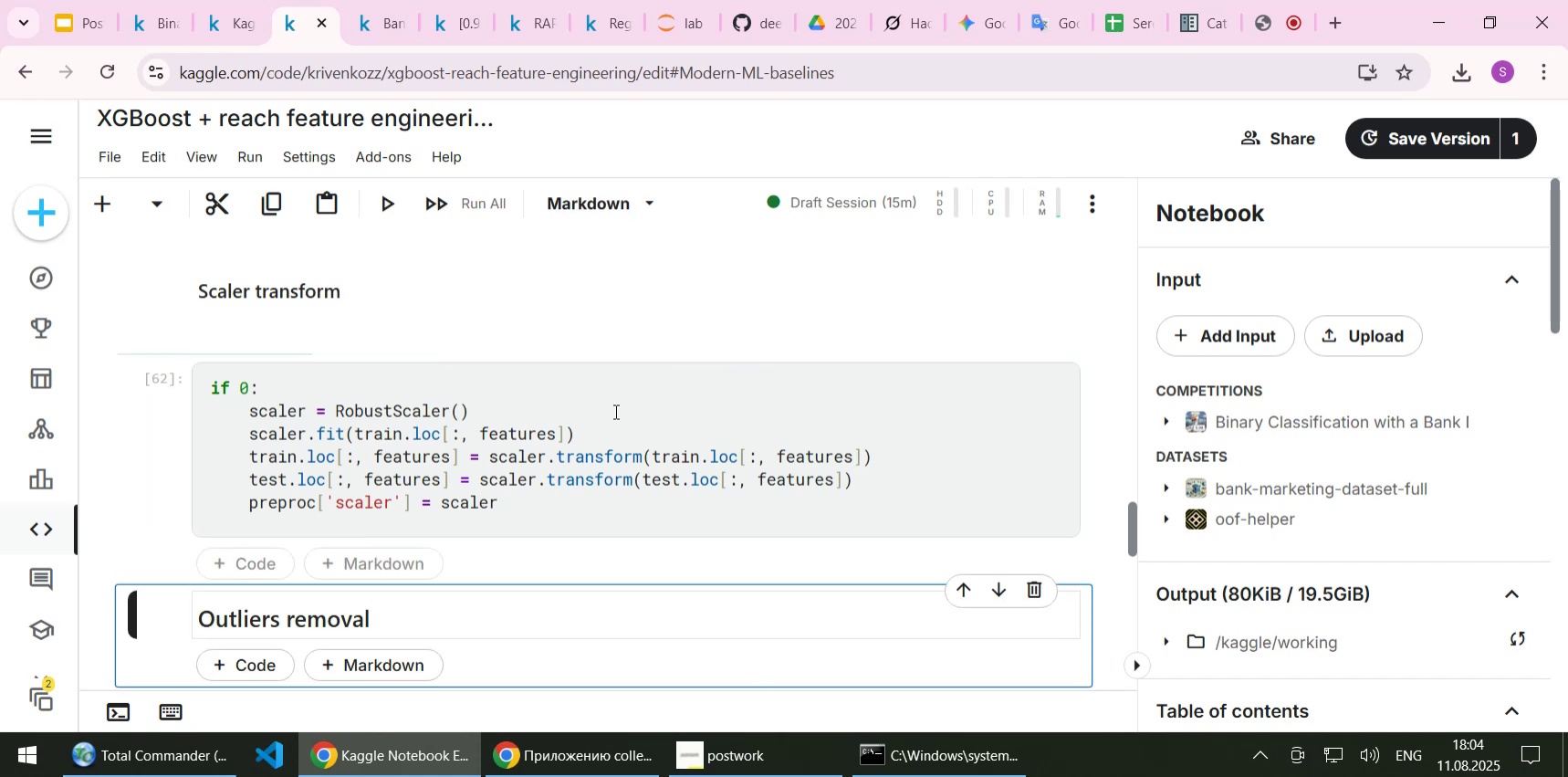 
scroll: coordinate [614, 411], scroll_direction: down, amount: 1.0
 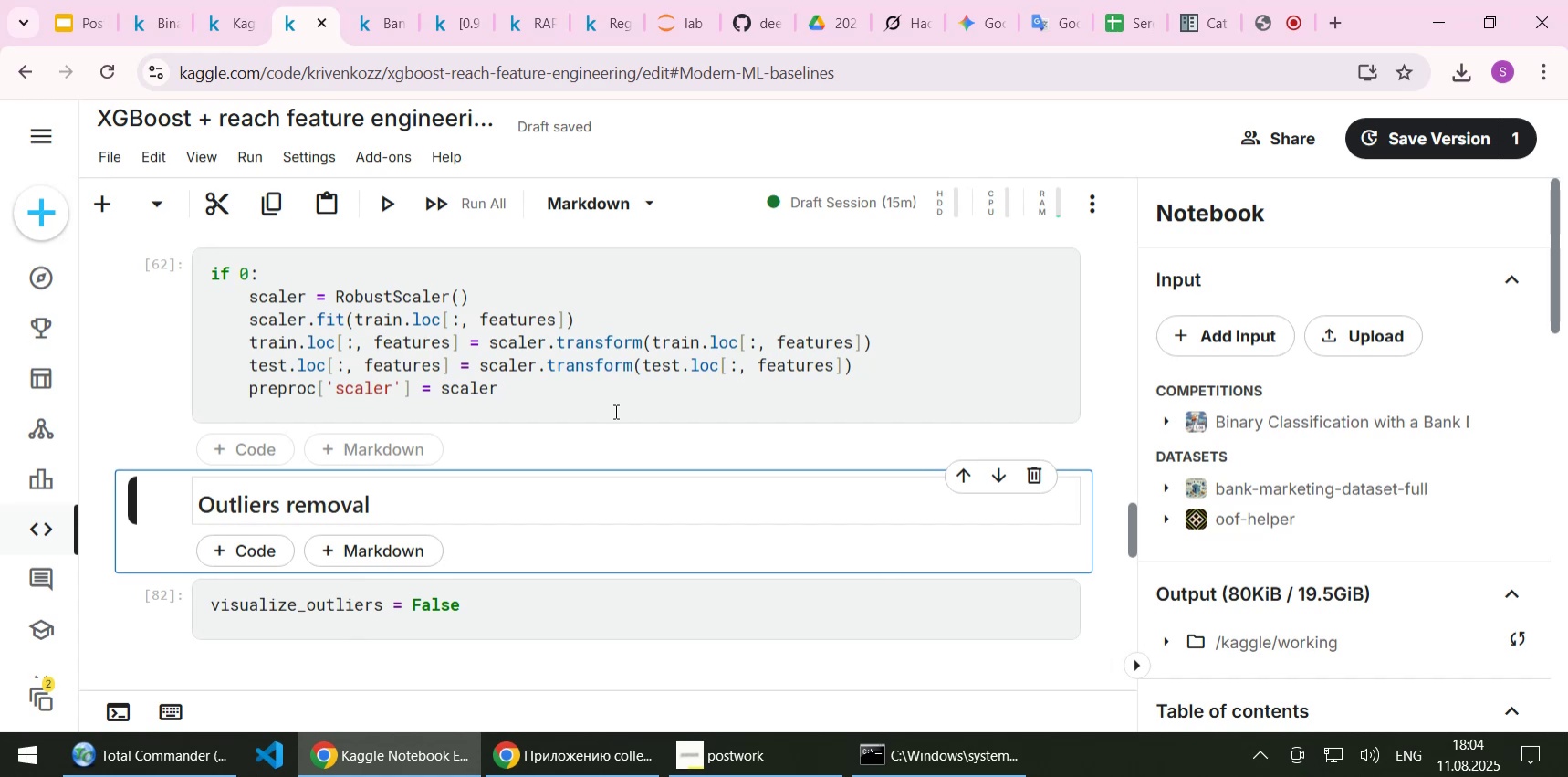 
wait(18.54)
 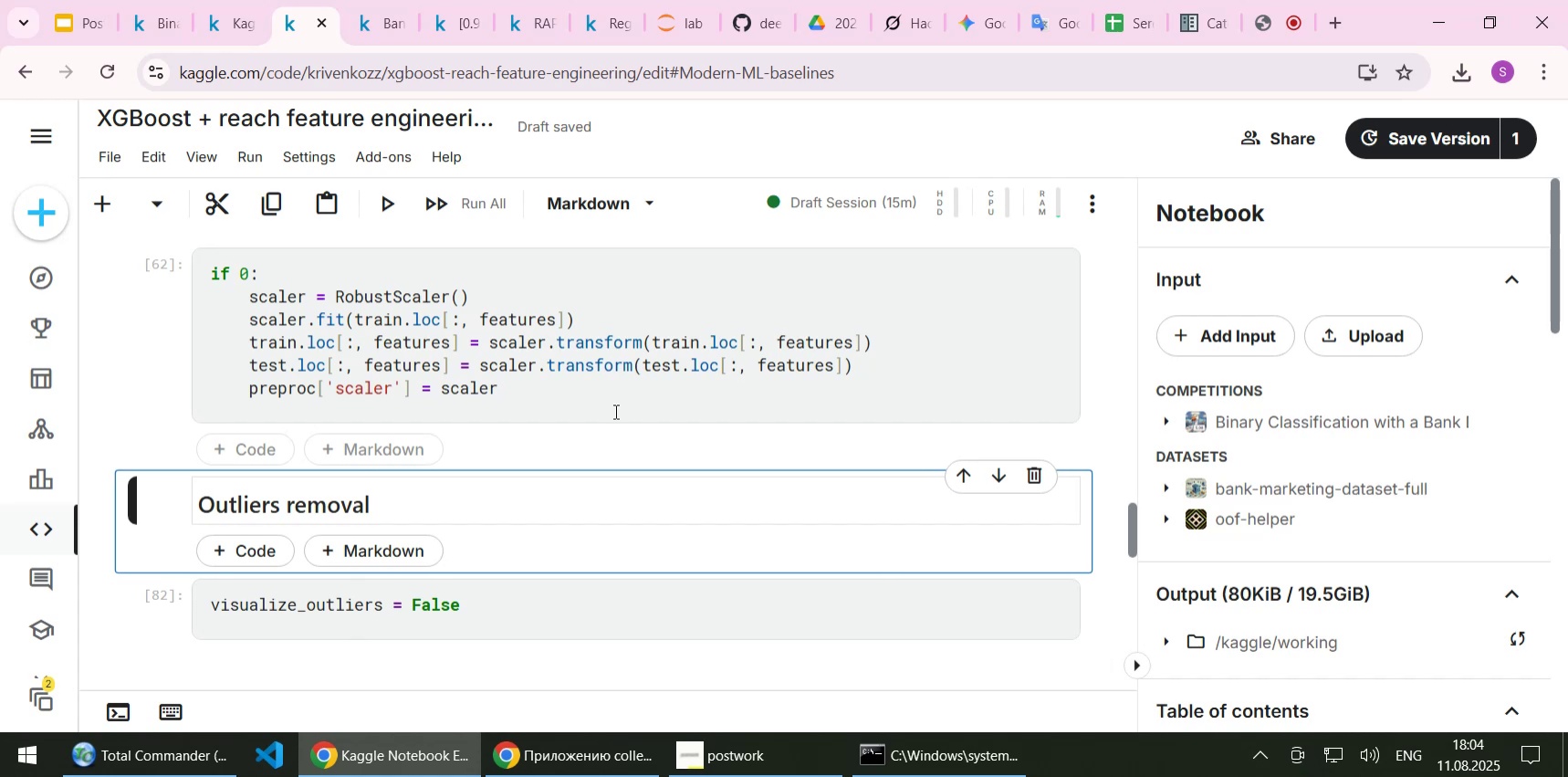 
key(Shift+Enter)
 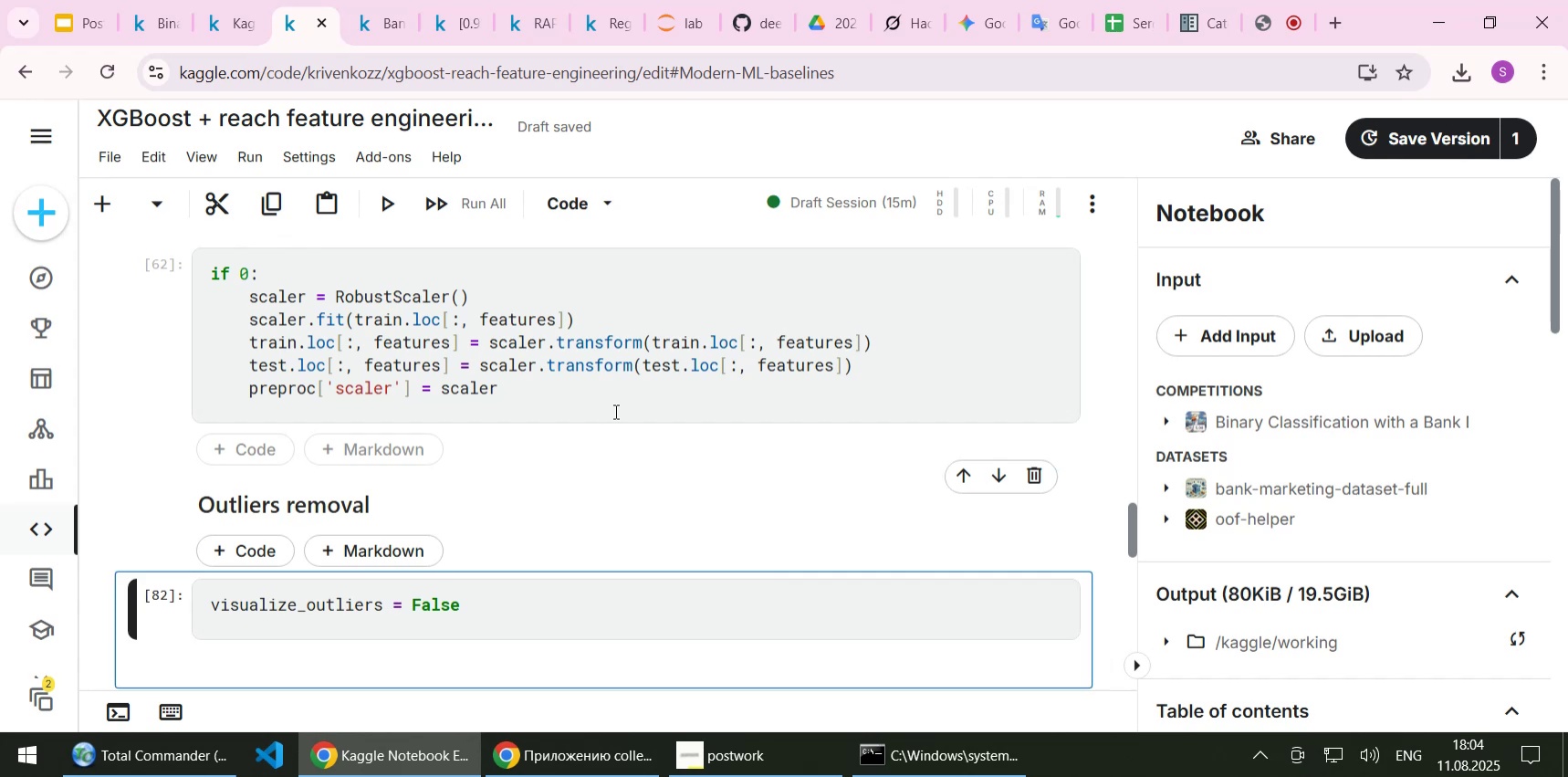 
key(Shift+ShiftLeft)
 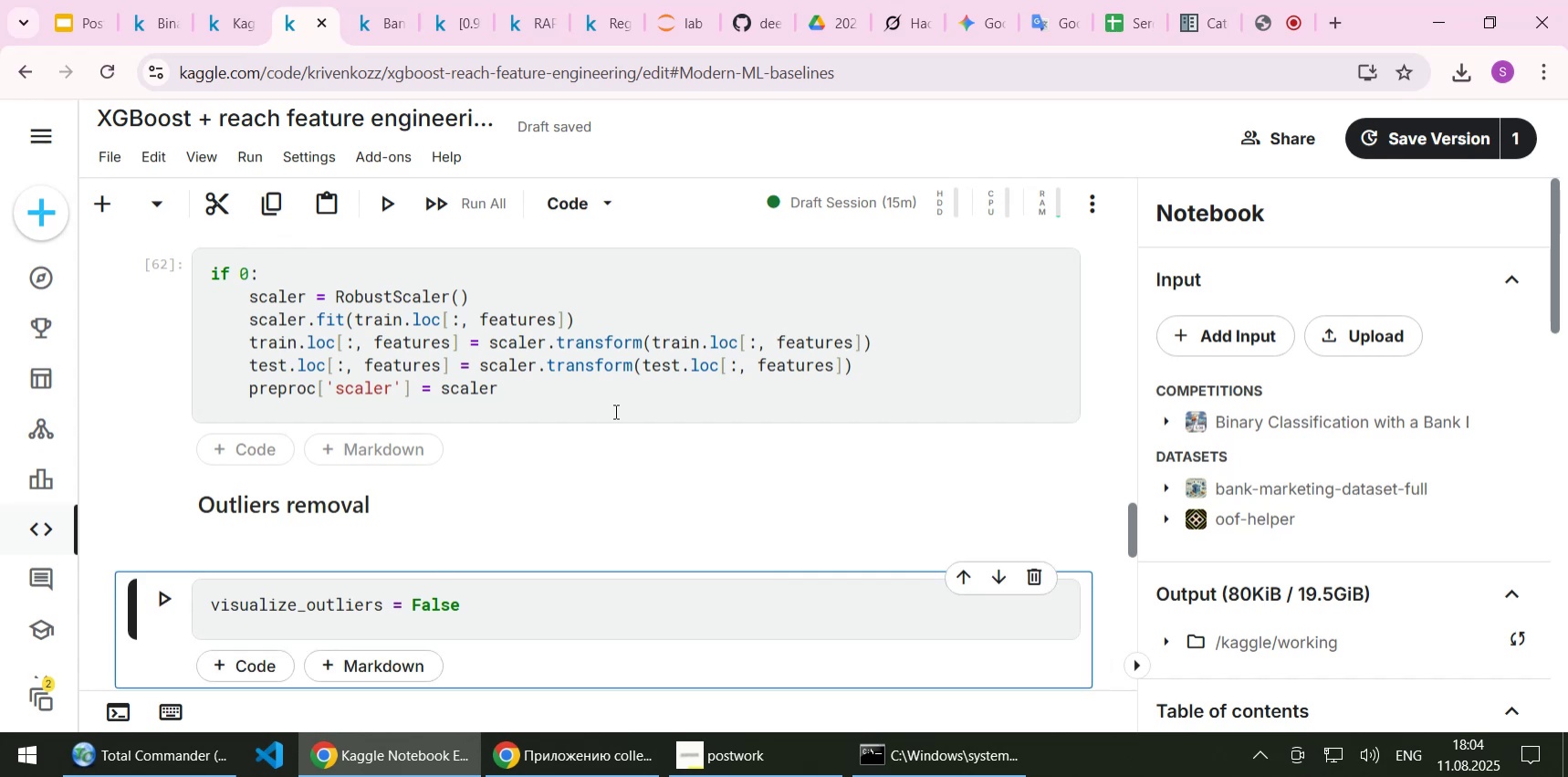 
key(Shift+Enter)
 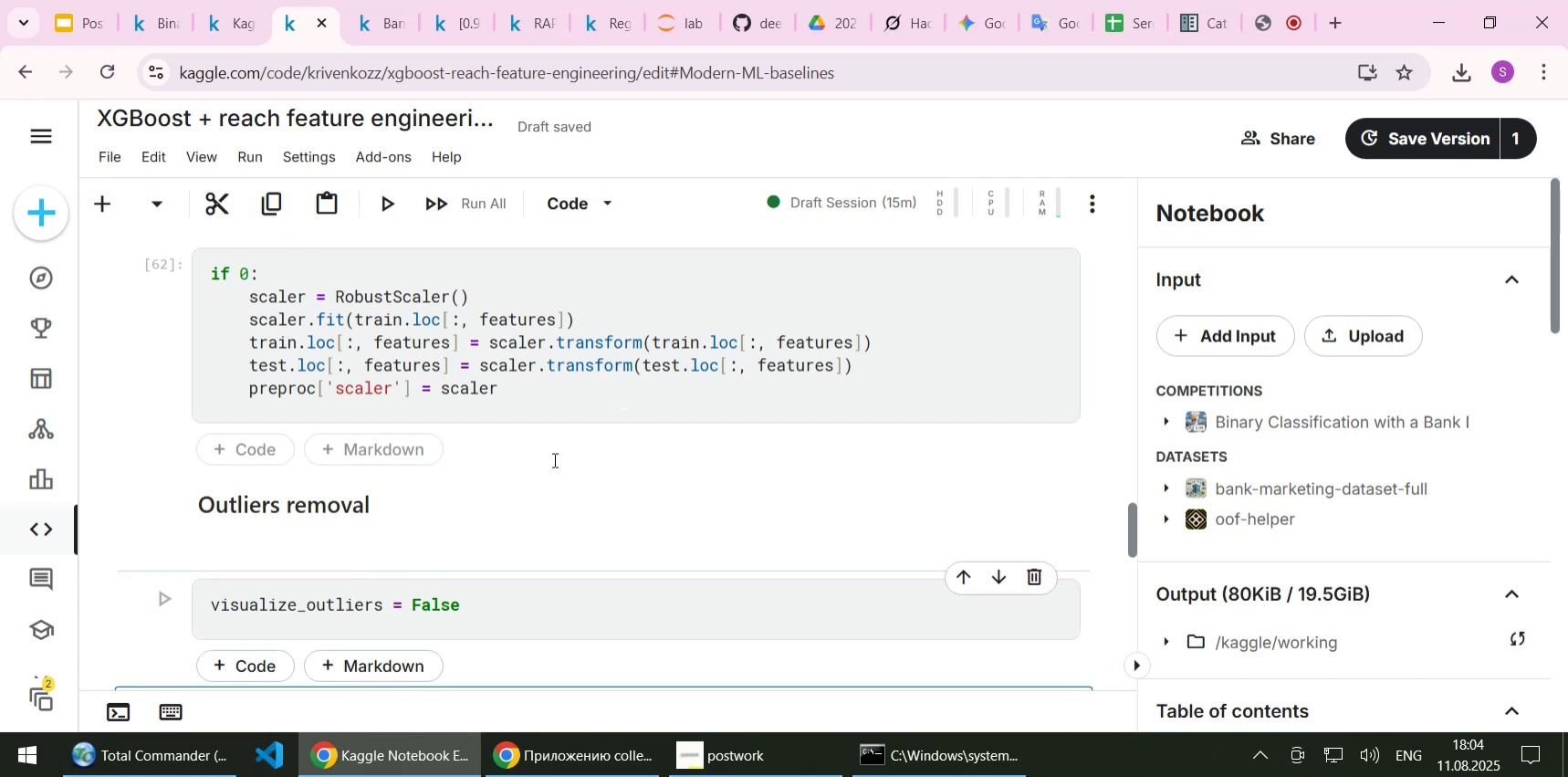 
scroll: coordinate [599, 435], scroll_direction: down, amount: 4.0
 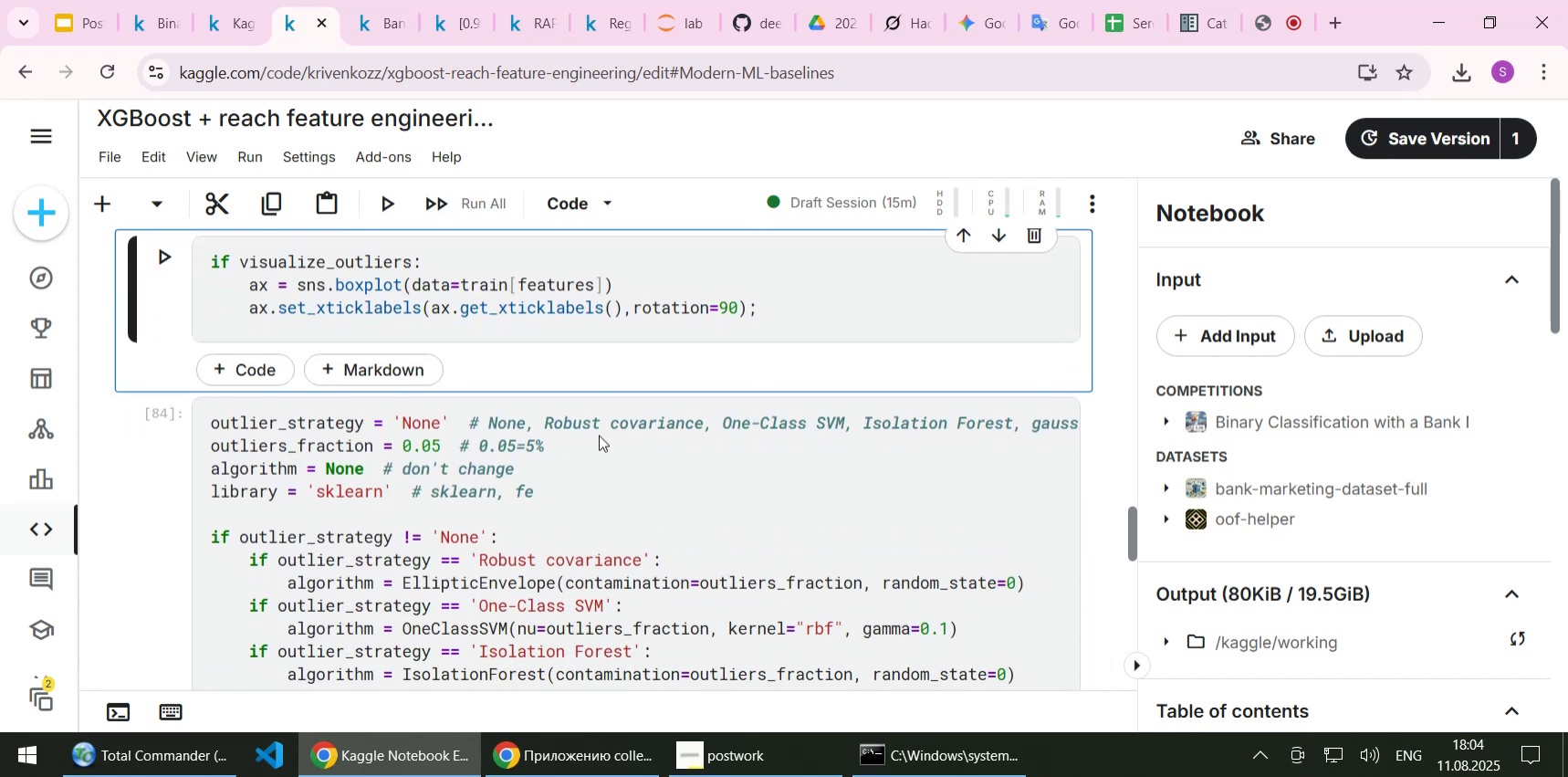 
key(Shift+Enter)
 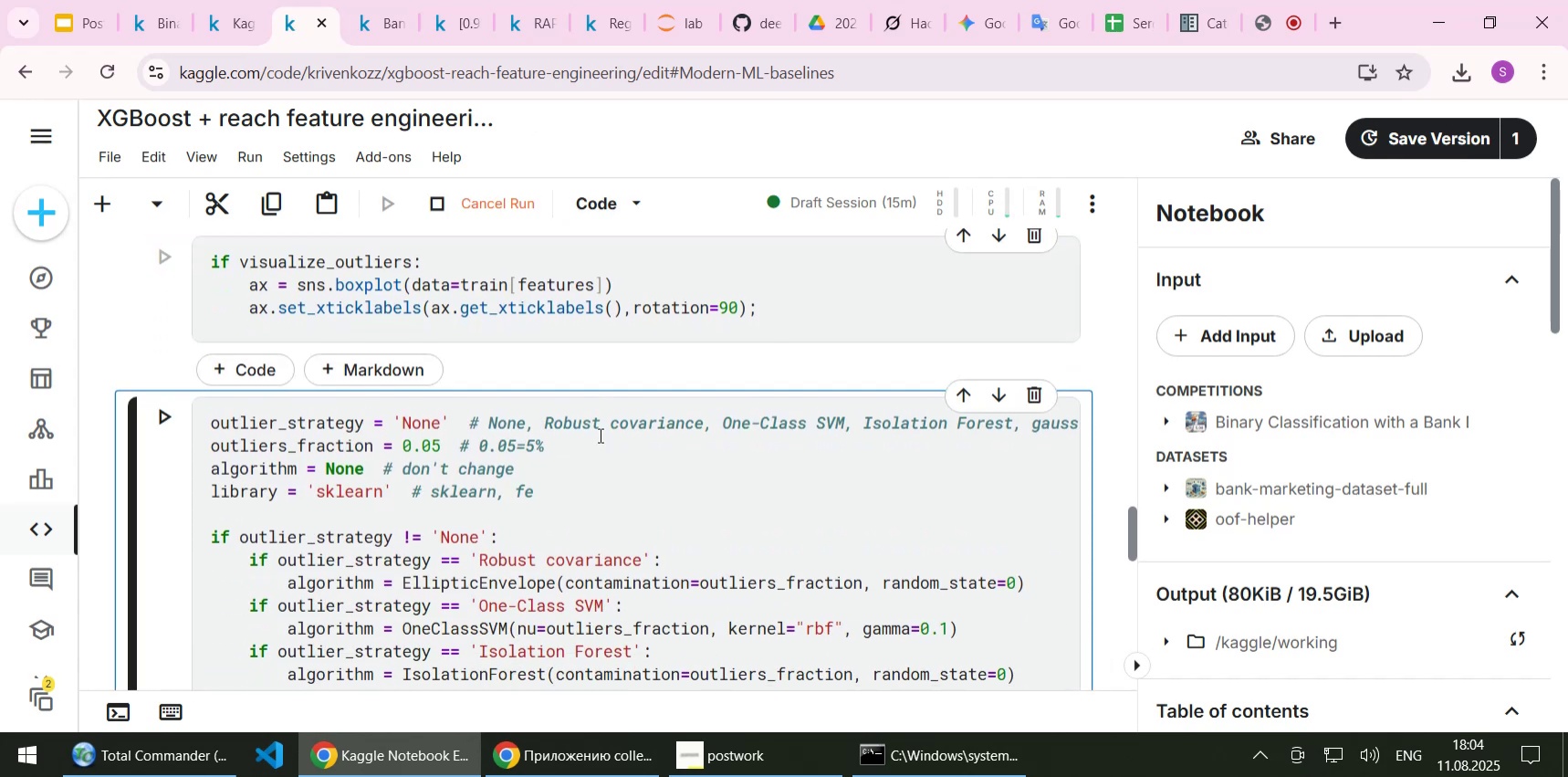 
key(Shift+Enter)
 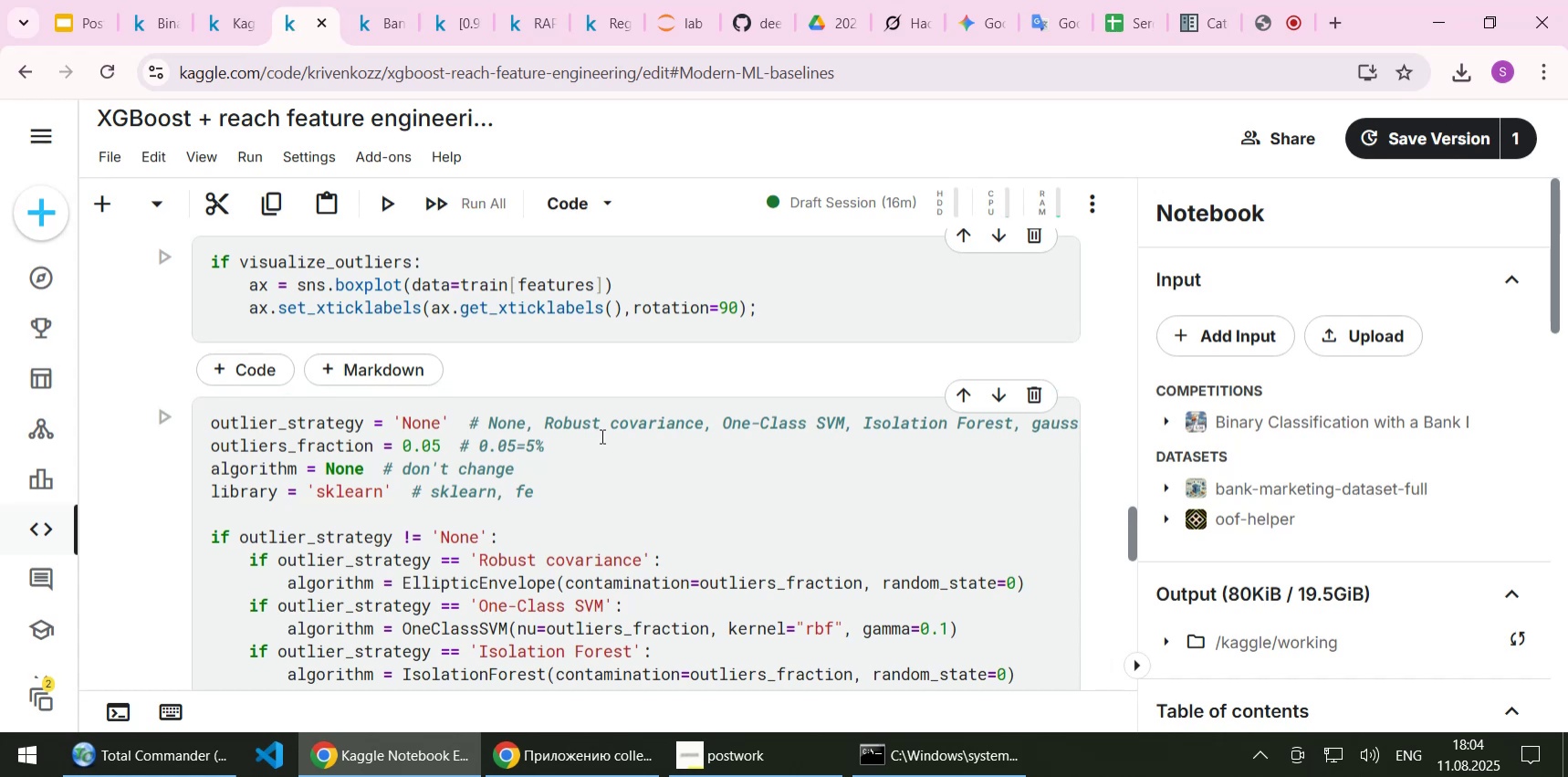 
scroll: coordinate [582, 422], scroll_direction: down, amount: 7.0
 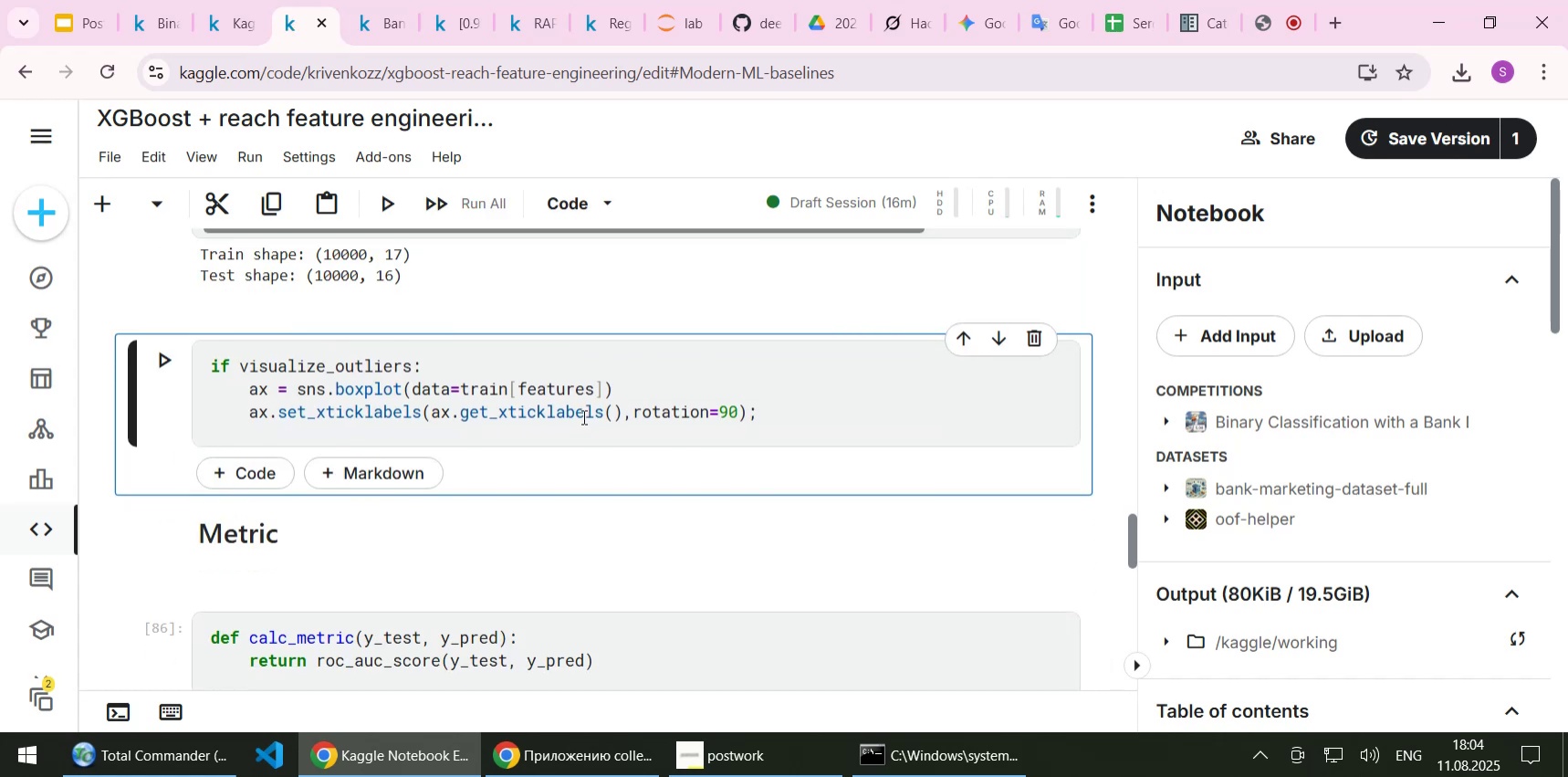 
key(Shift+Enter)
 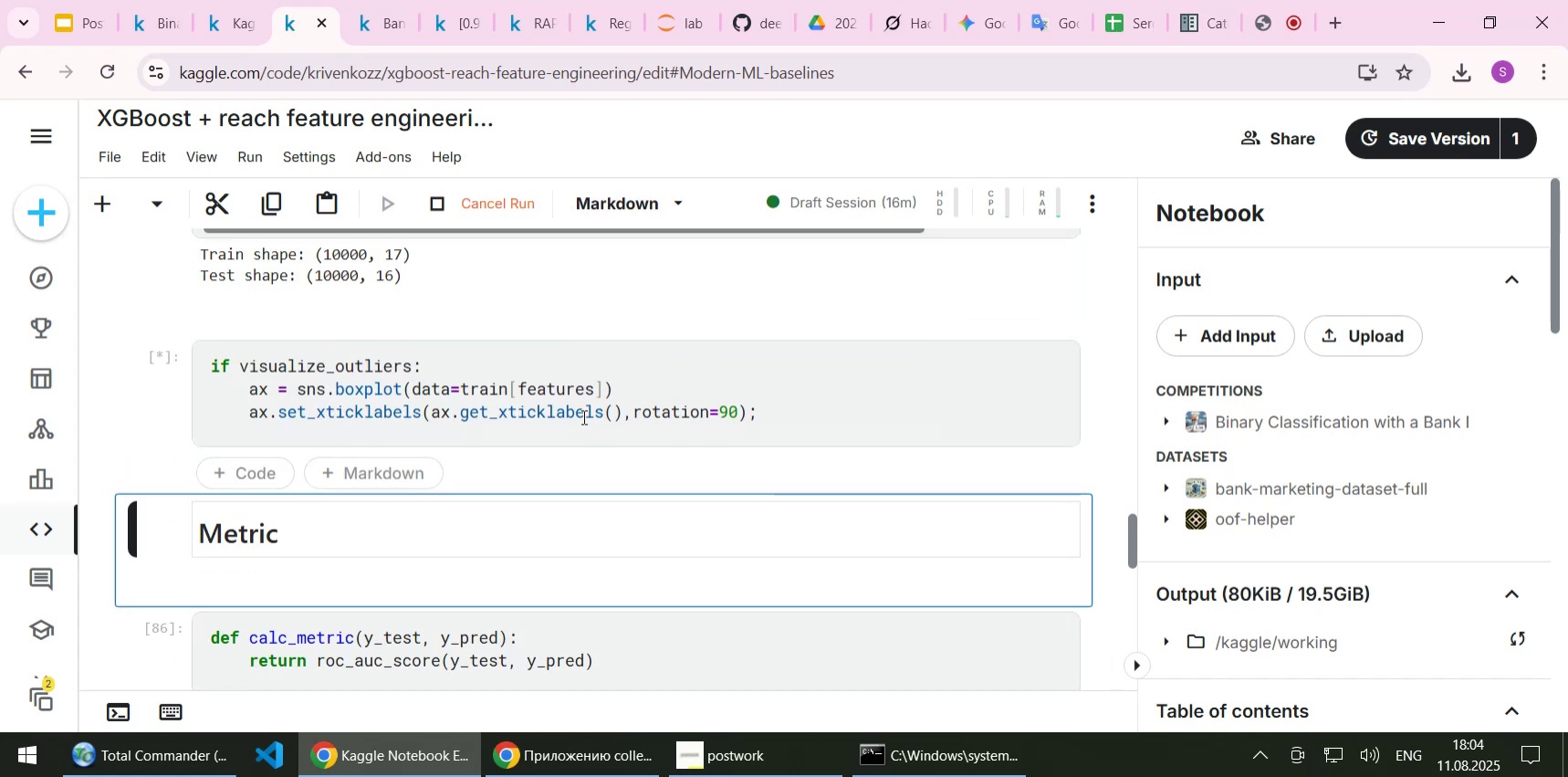 
key(Shift+ShiftLeft)
 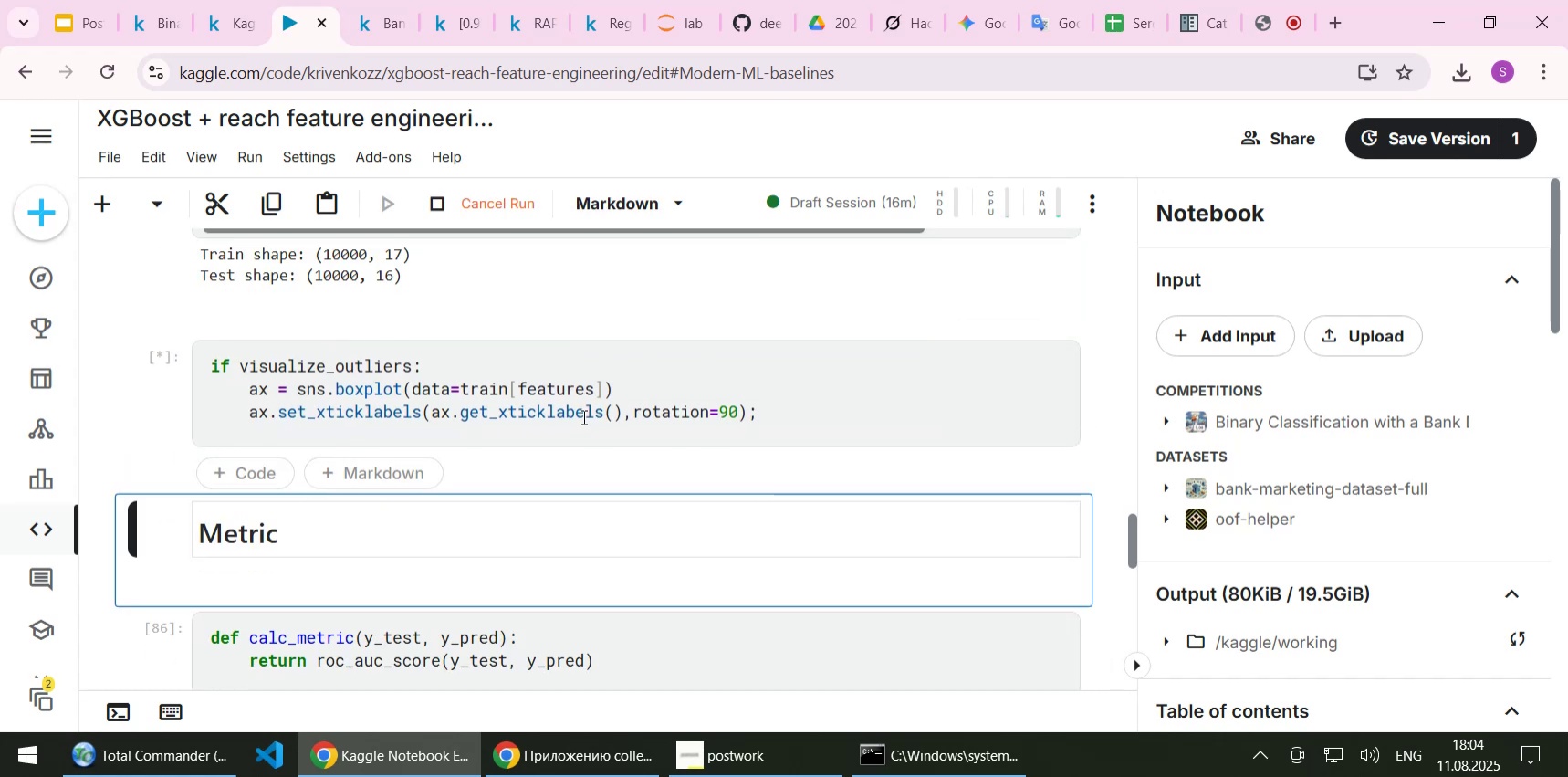 
key(Shift+Enter)
 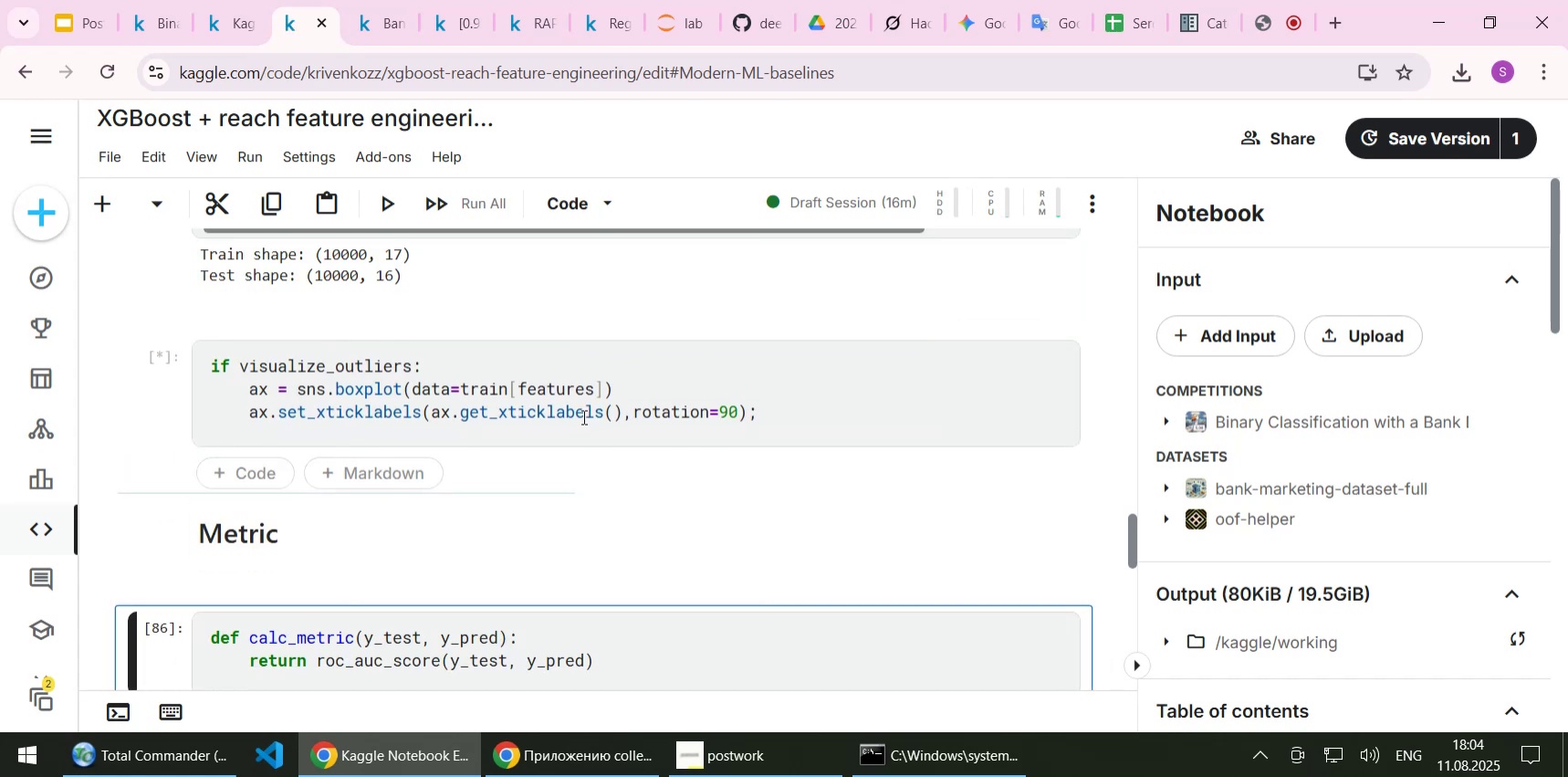 
scroll: coordinate [582, 417], scroll_direction: down, amount: 2.0
 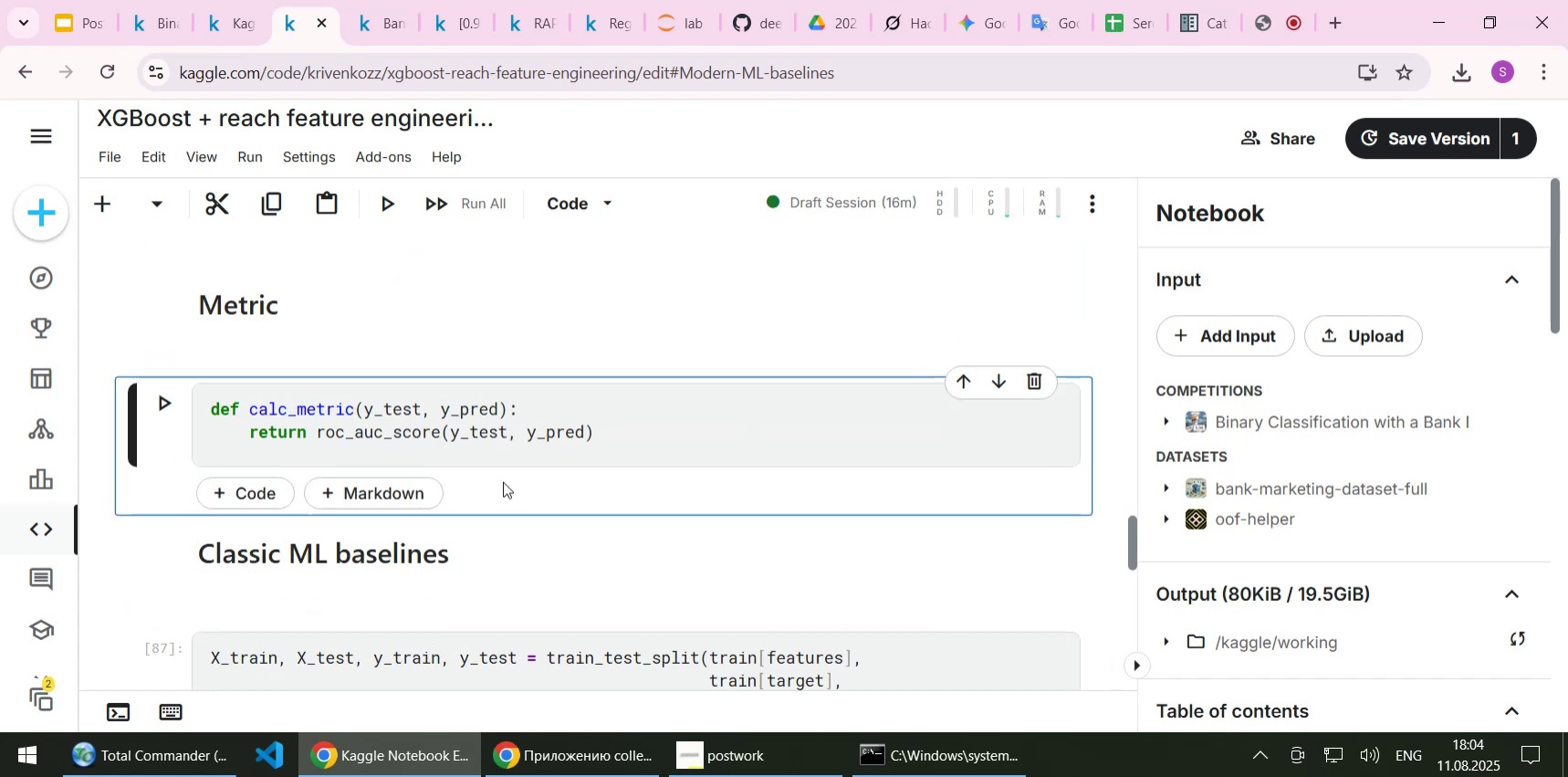 
key(Shift+Enter)
 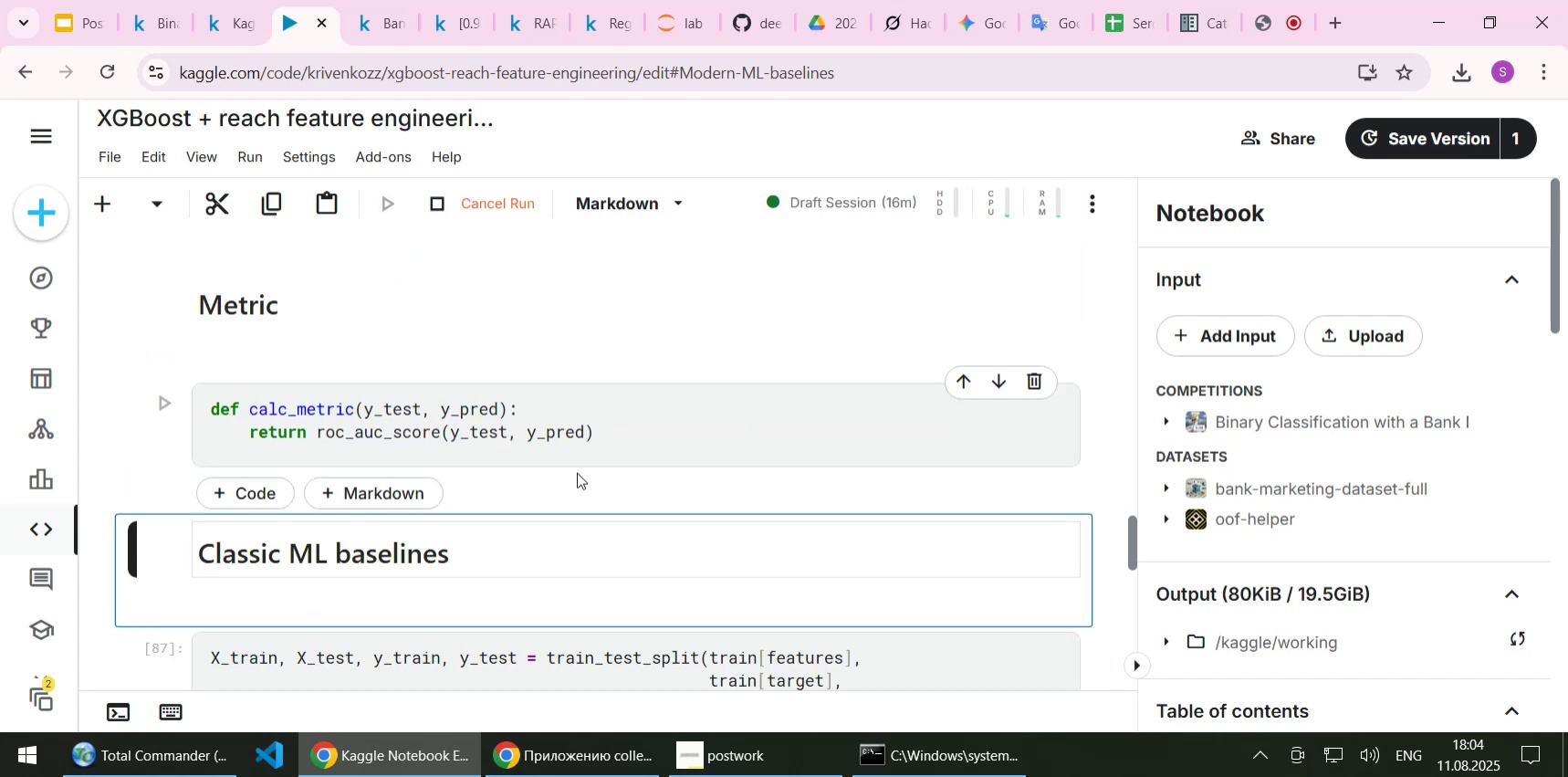 
scroll: coordinate [684, 434], scroll_direction: down, amount: 2.0
 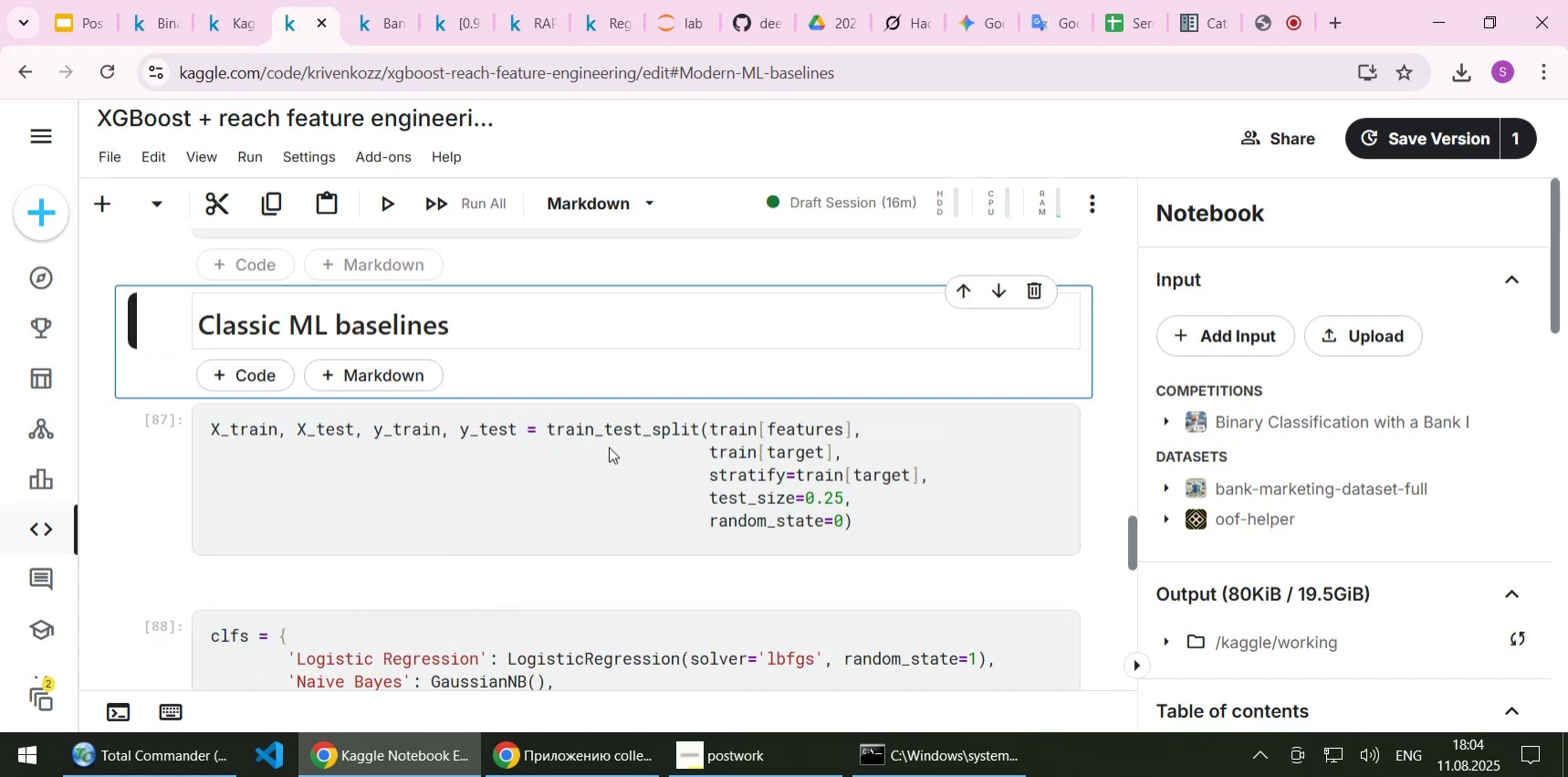 
key(Shift+Enter)
 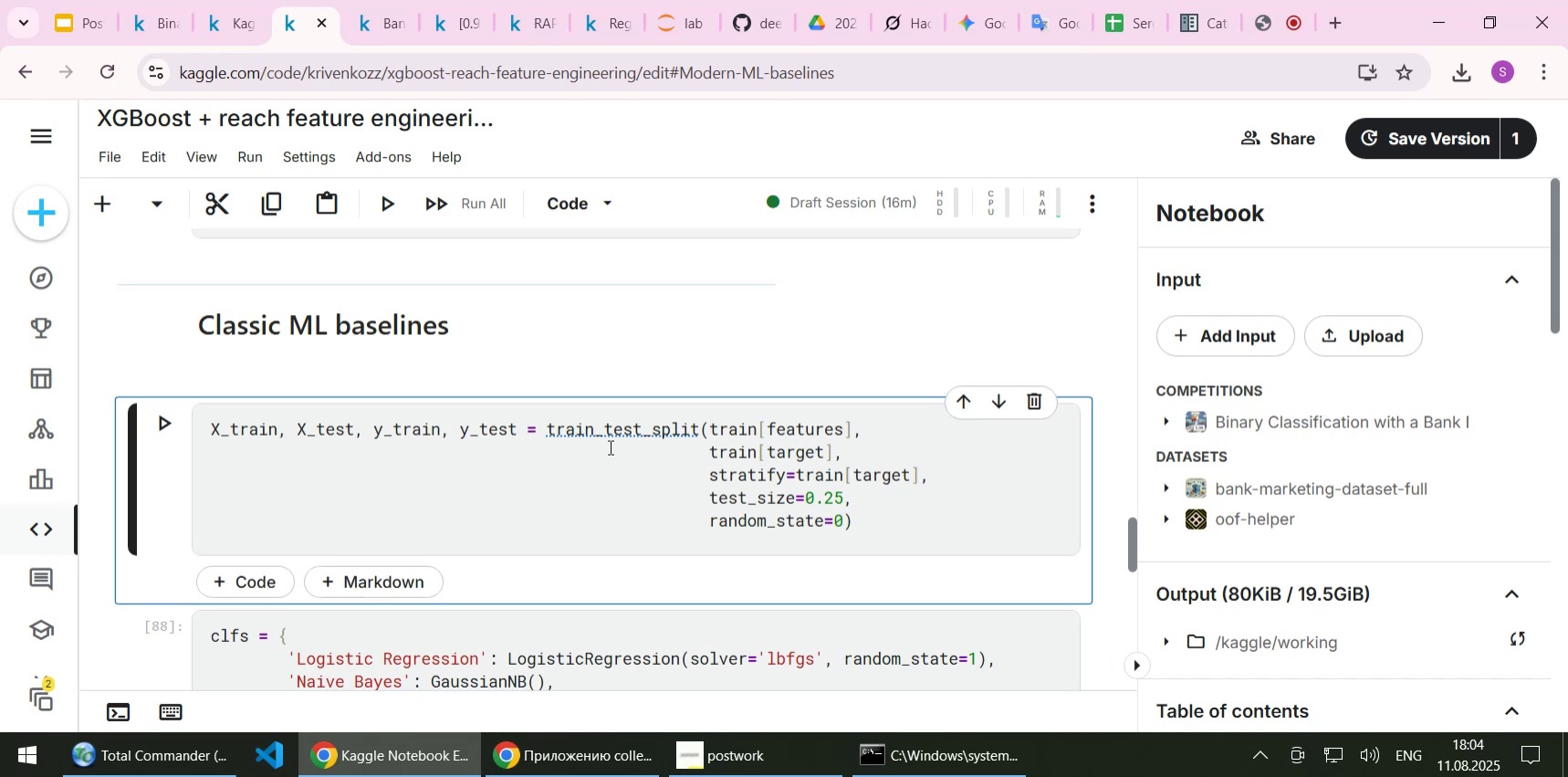 
key(Shift+Enter)
 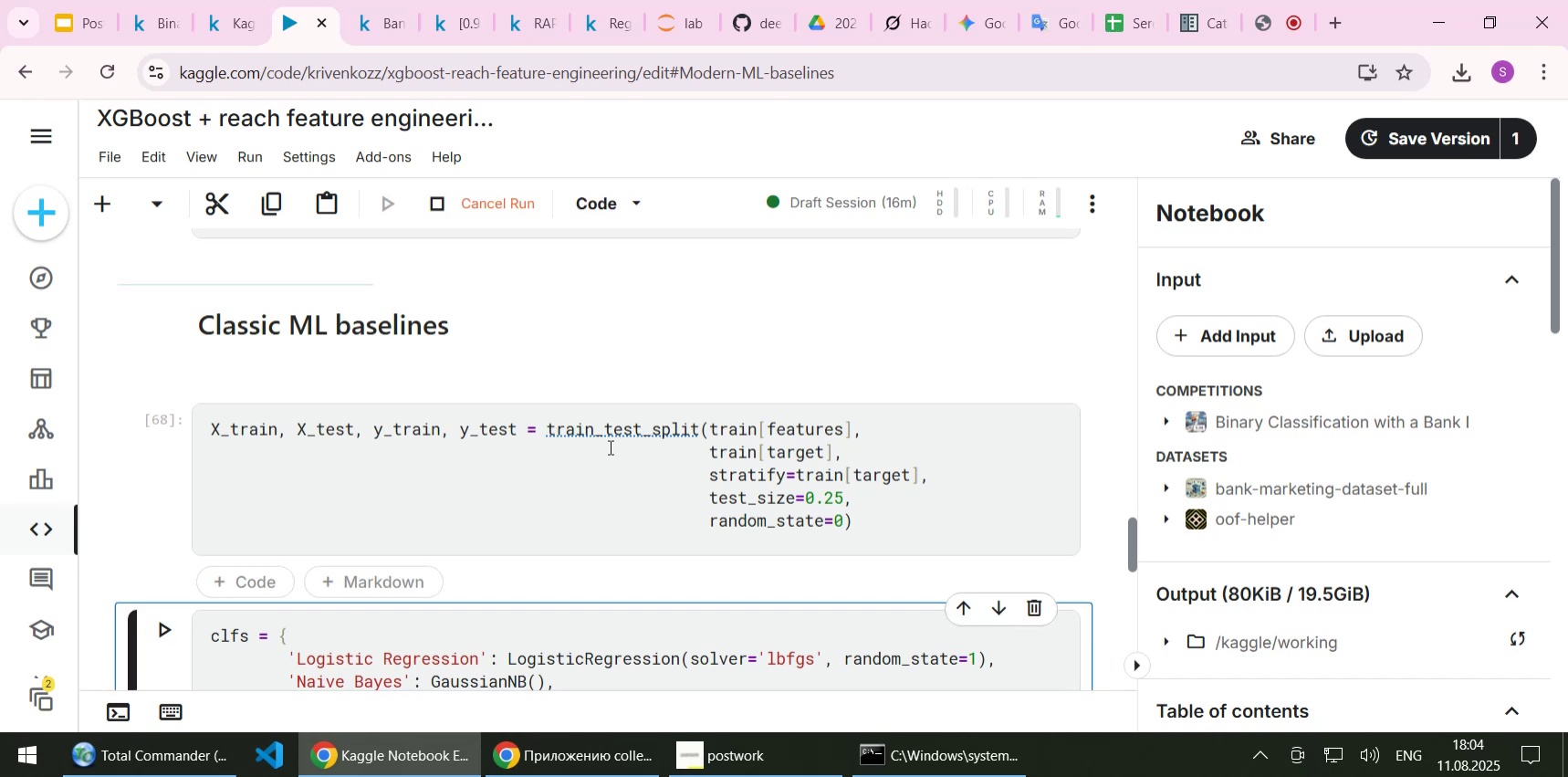 
scroll: coordinate [597, 459], scroll_direction: down, amount: 2.0
 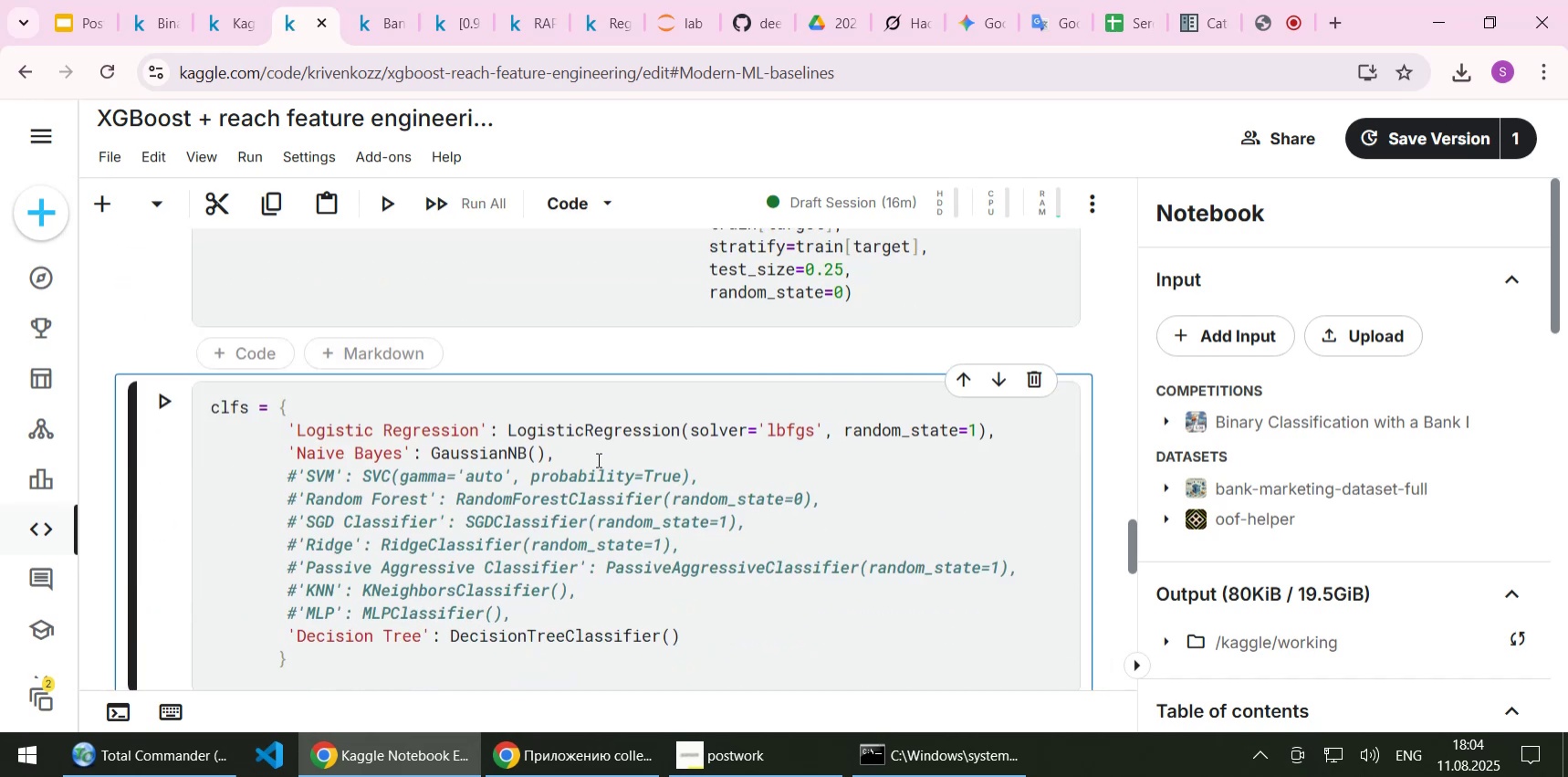 
key(Shift+Enter)
 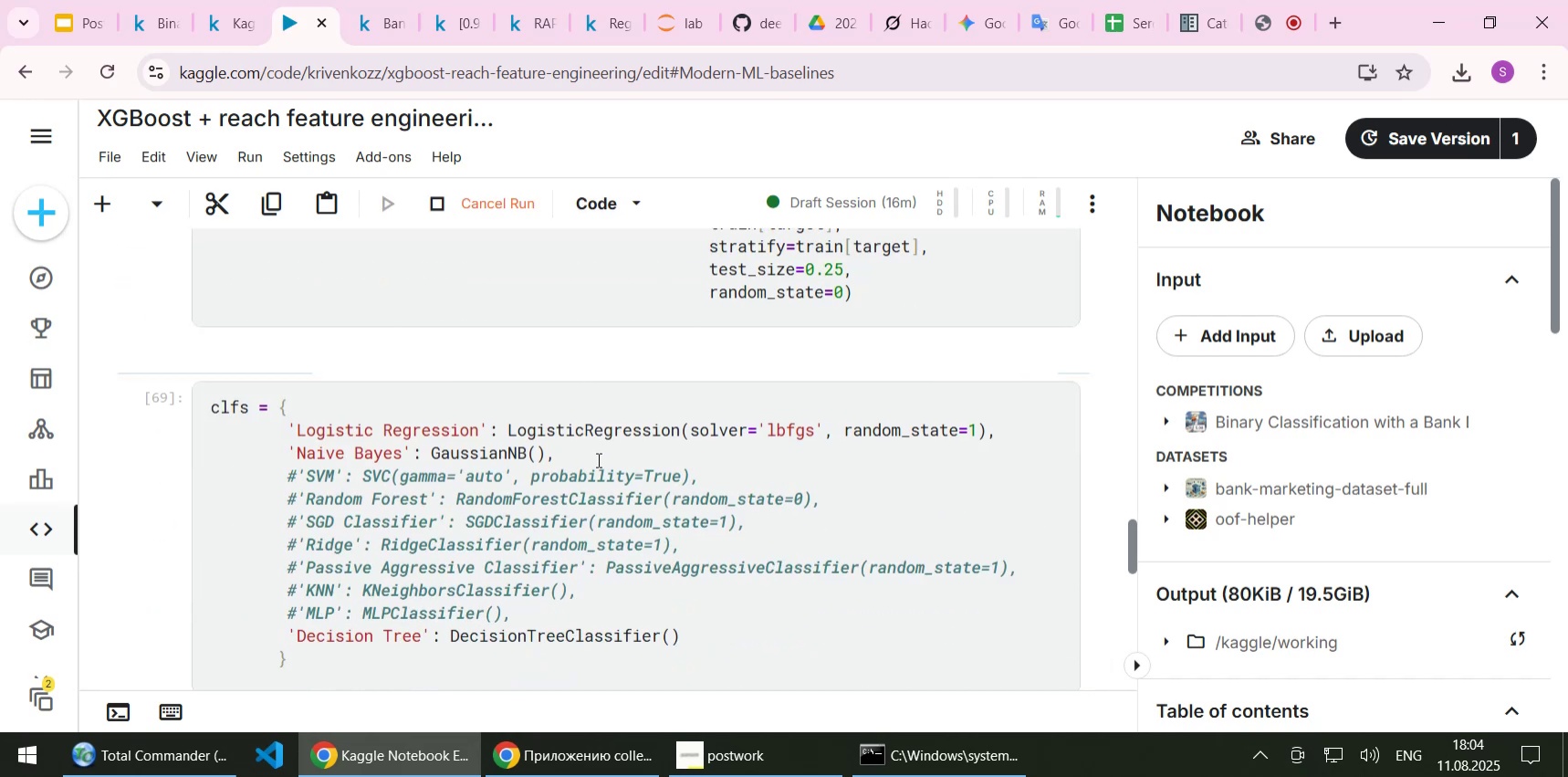 
scroll: coordinate [597, 468], scroll_direction: down, amount: 4.0
 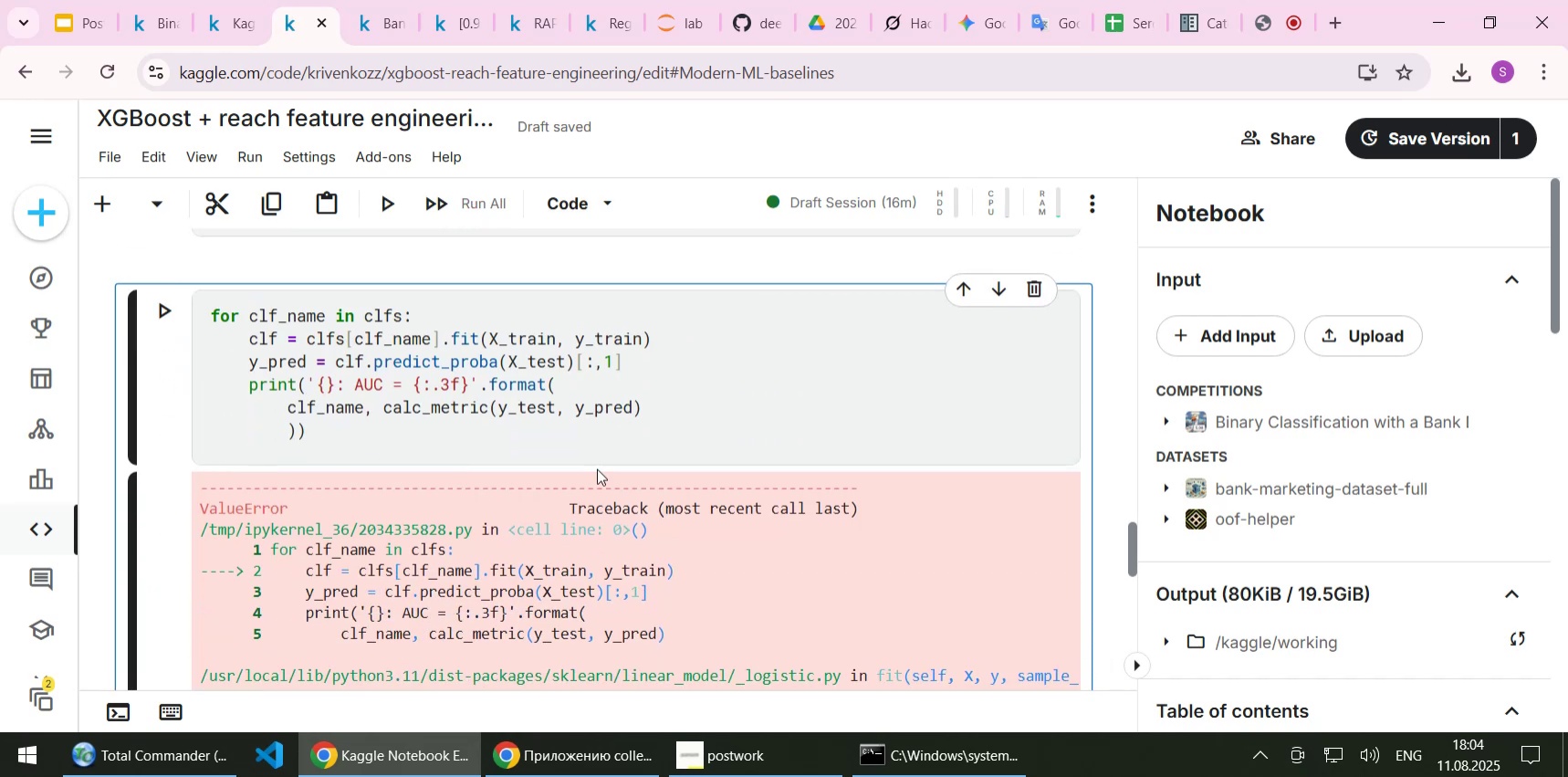 
key(Shift+Enter)
 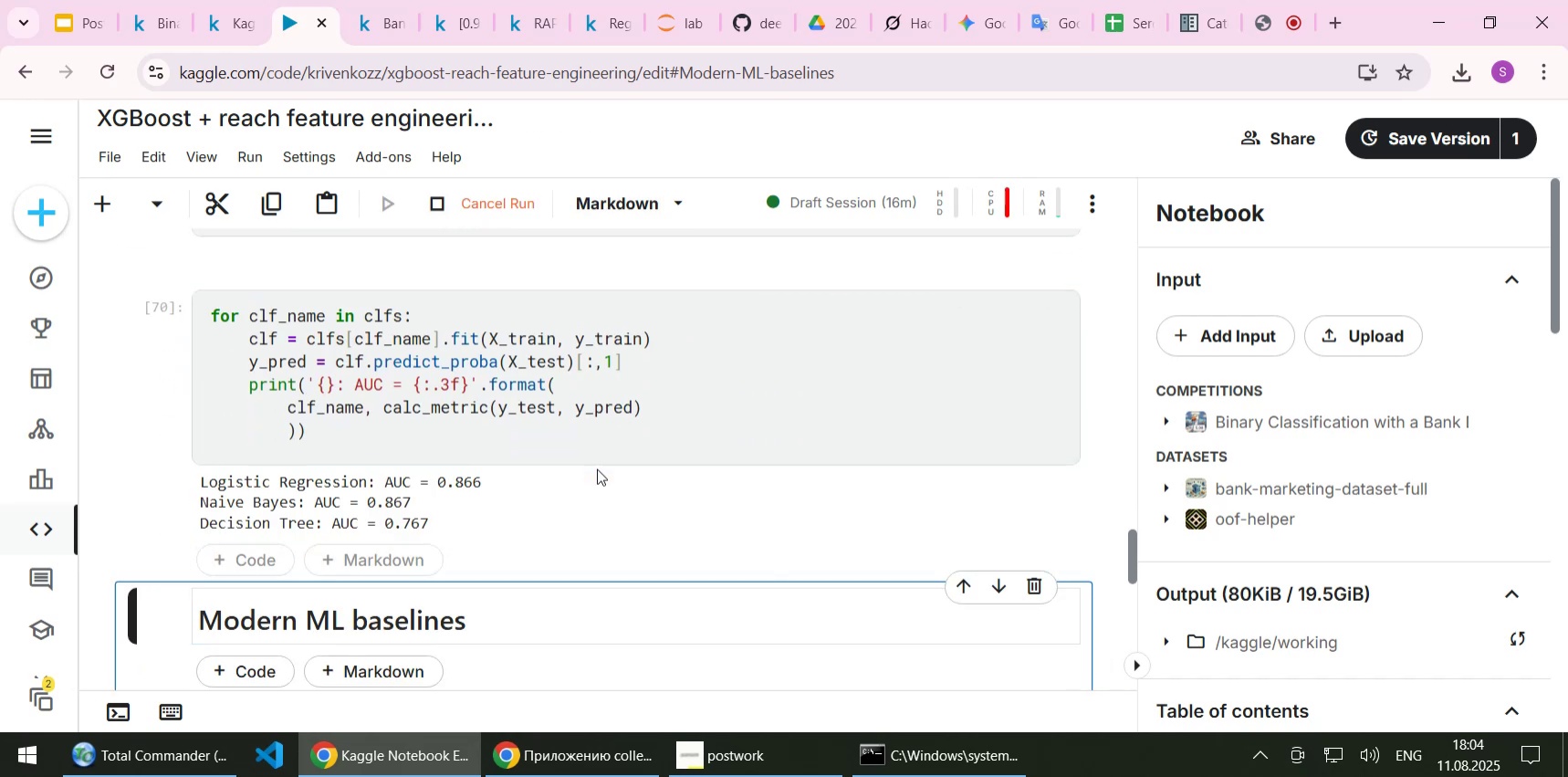 
scroll: coordinate [597, 468], scroll_direction: down, amount: 3.0
 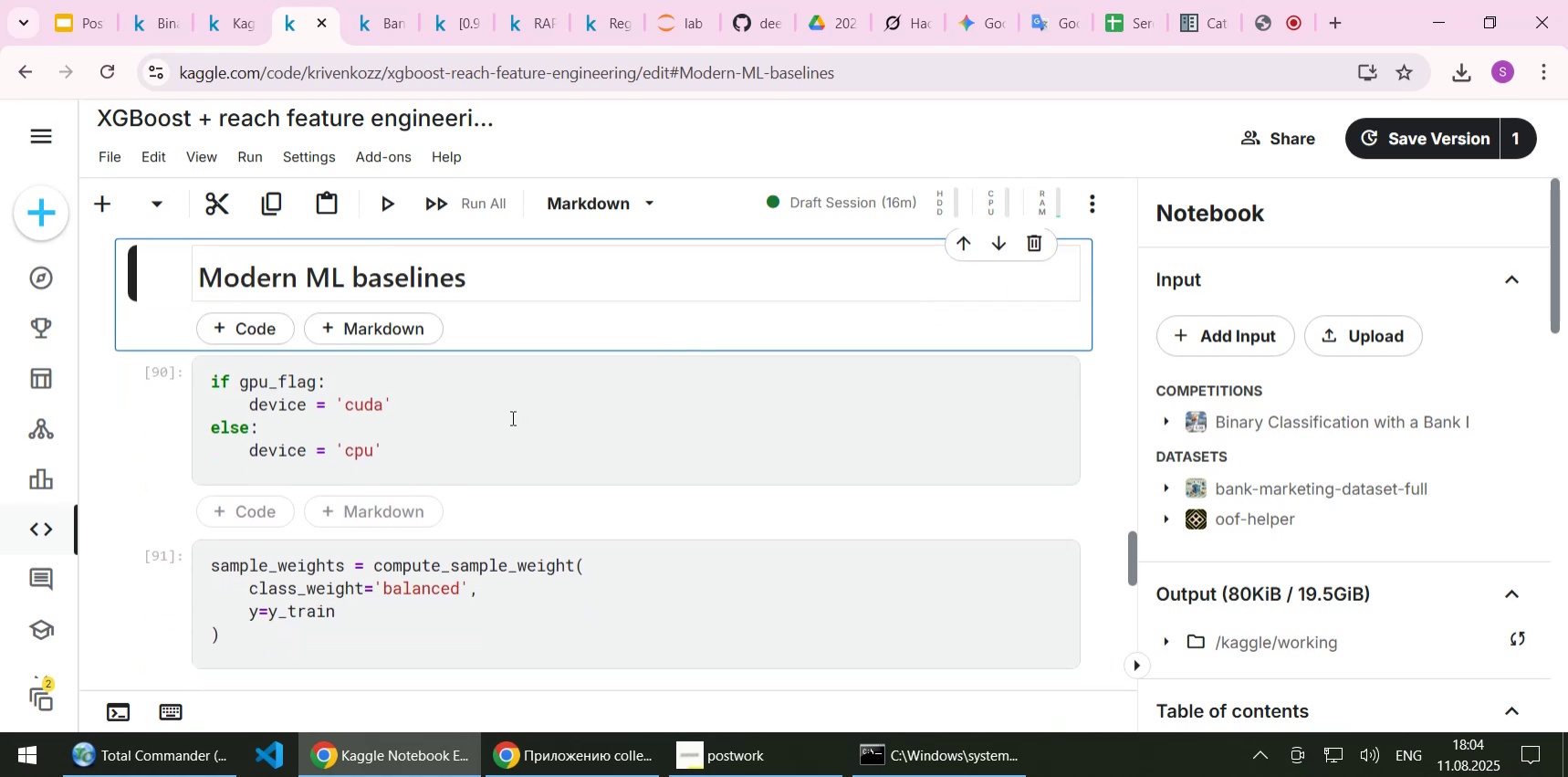 
left_click([489, 408])
 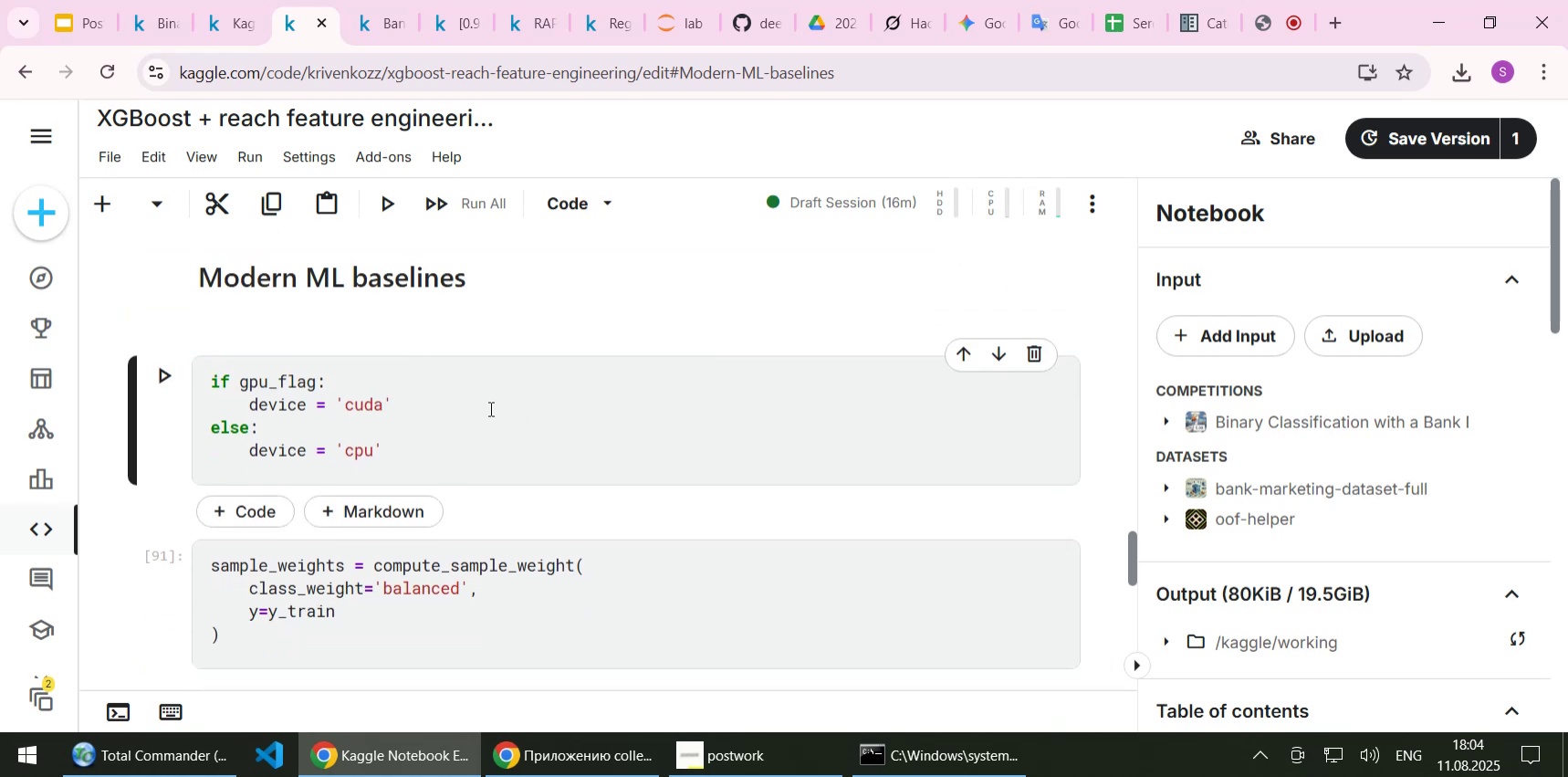 
key(Enter)
 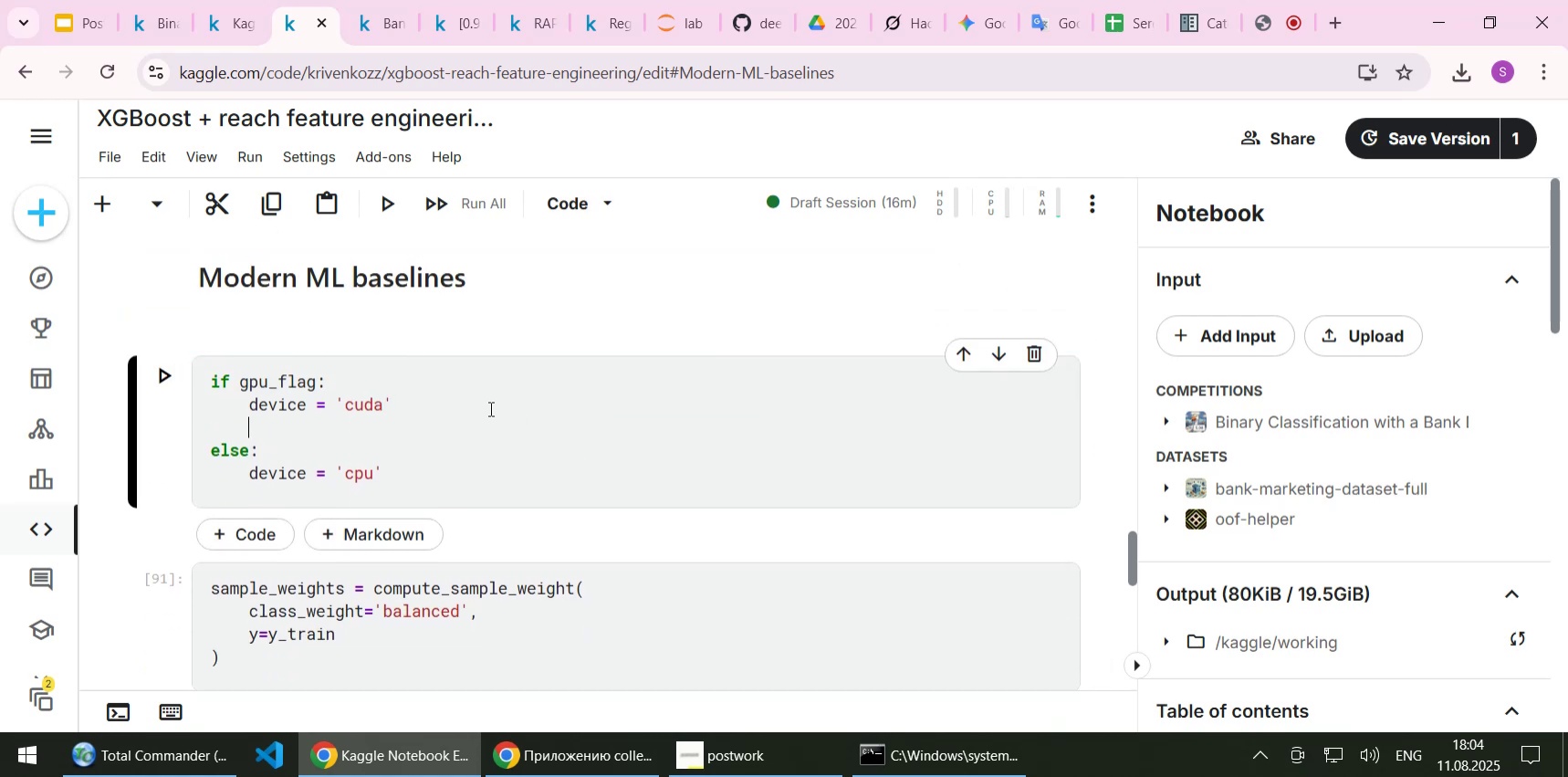 
type(device = )
 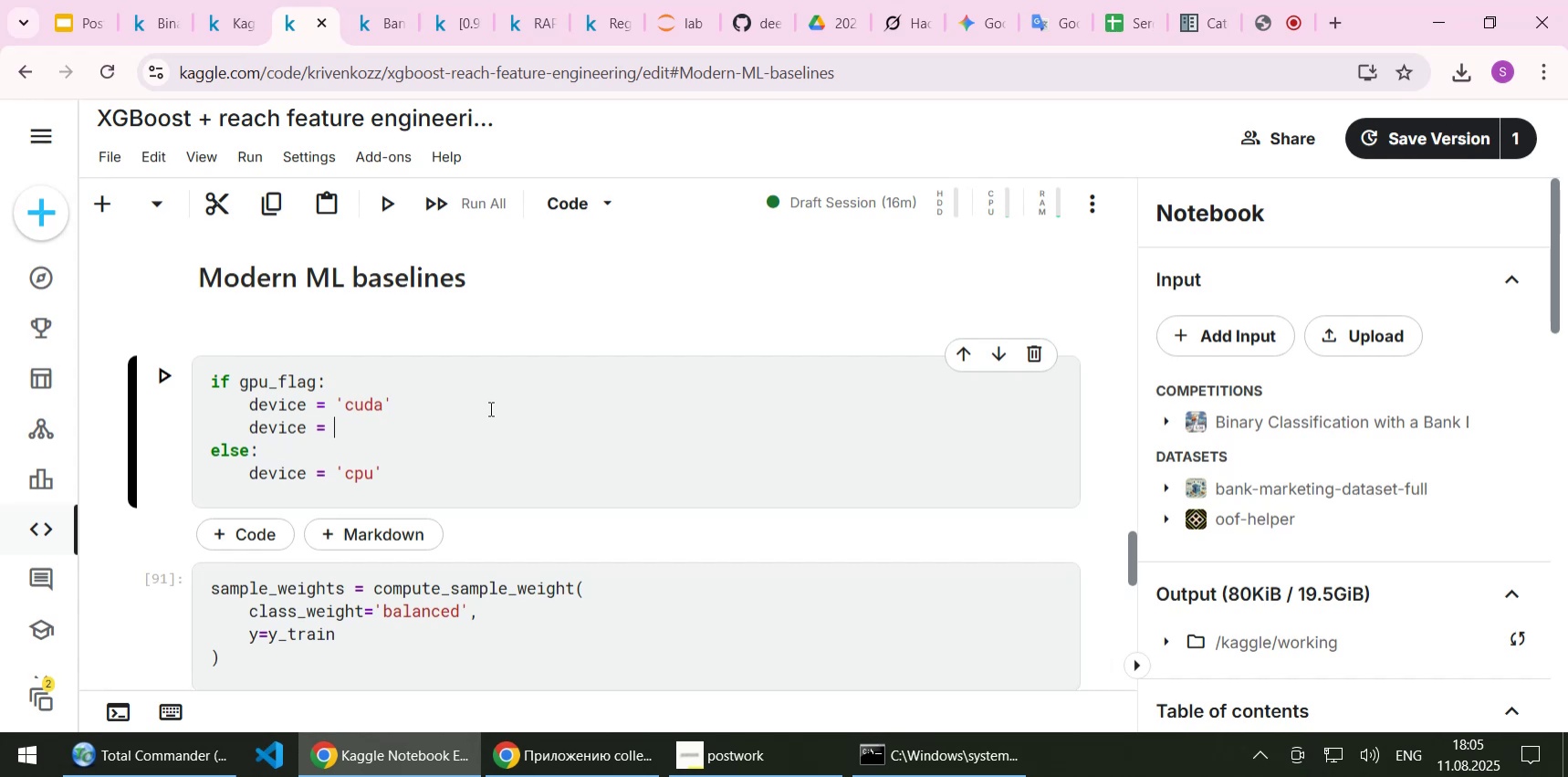 
key(ArrowLeft)
 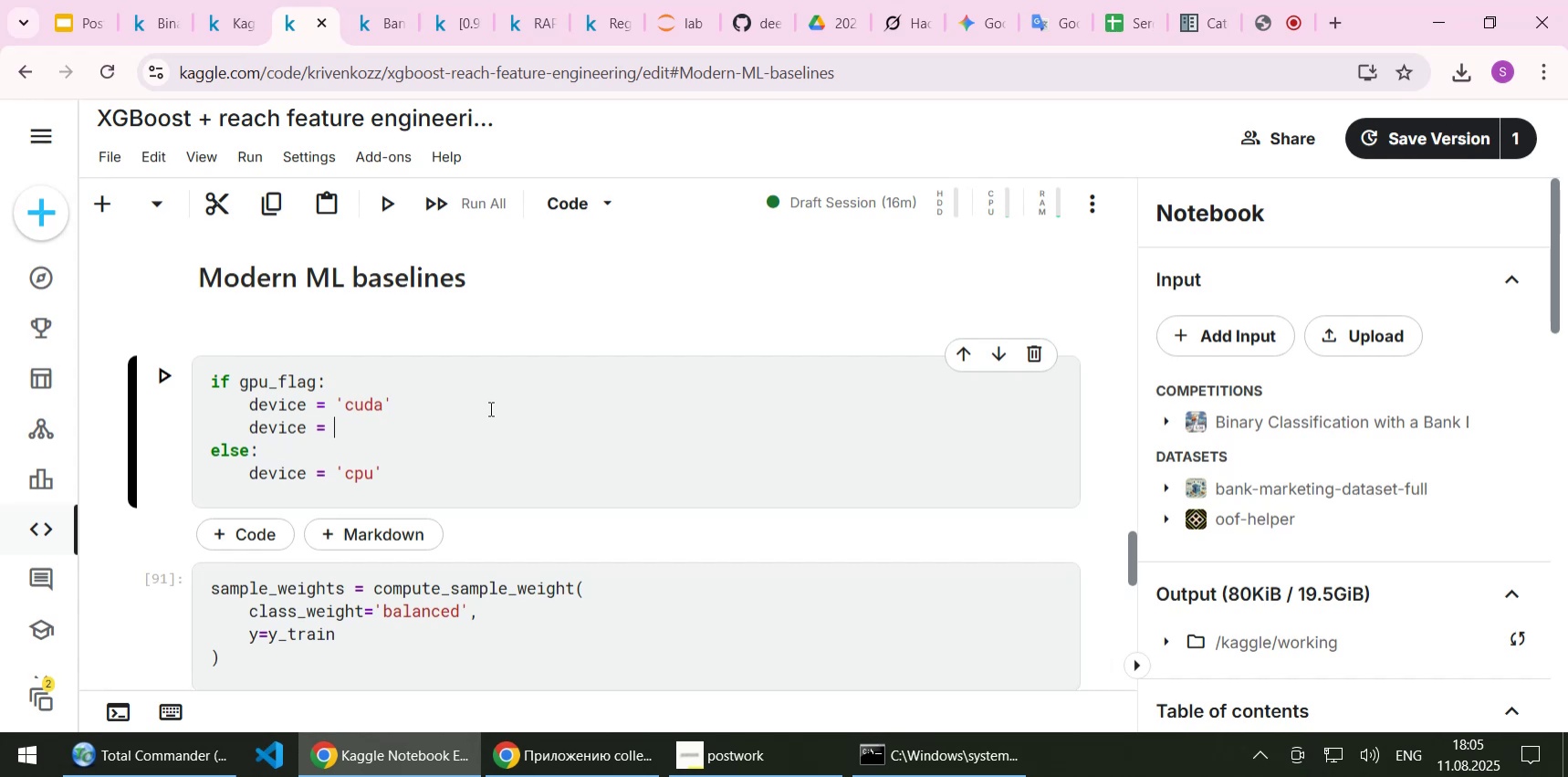 
key(ArrowLeft)
 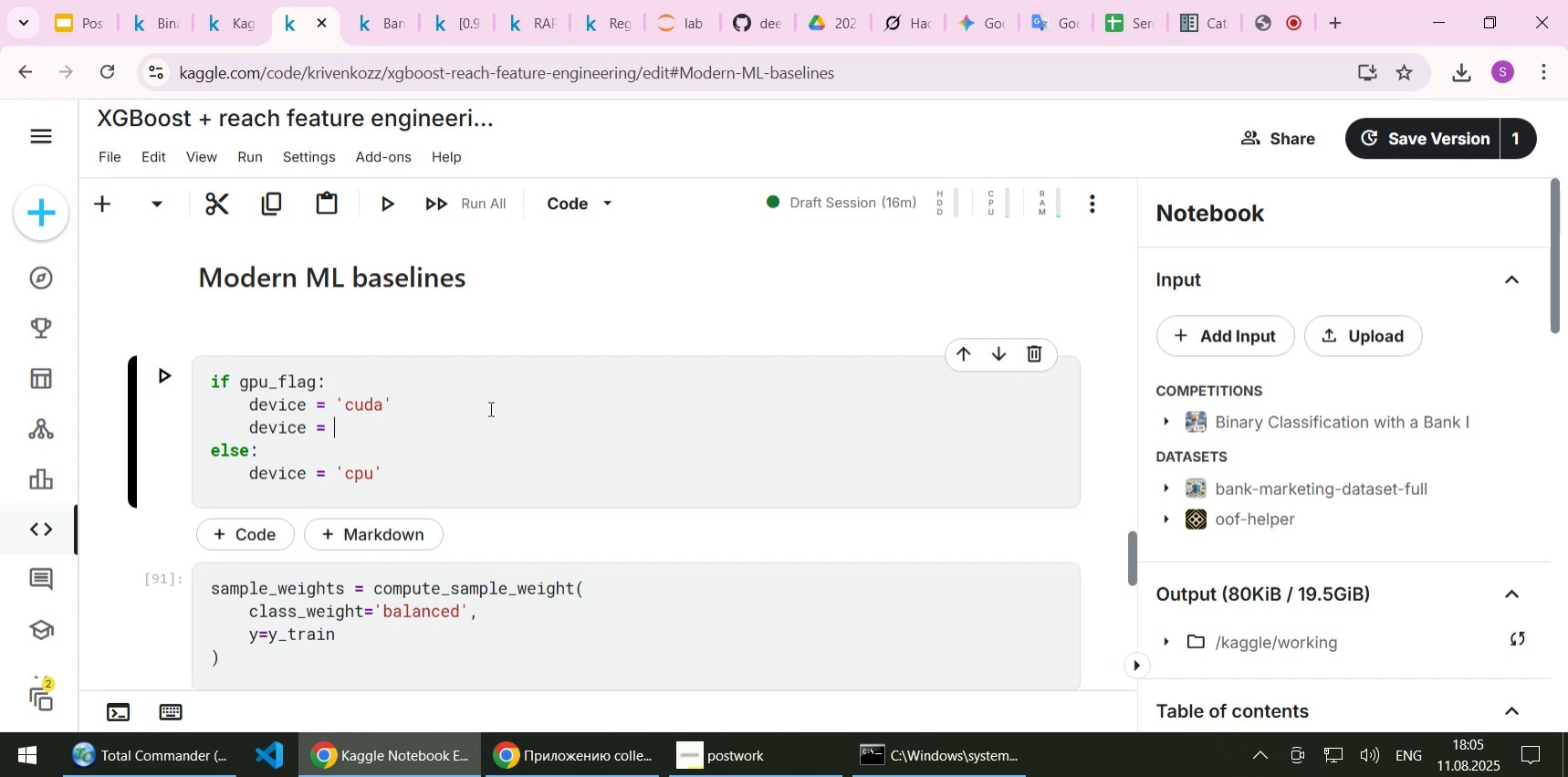 
key(ArrowLeft)
 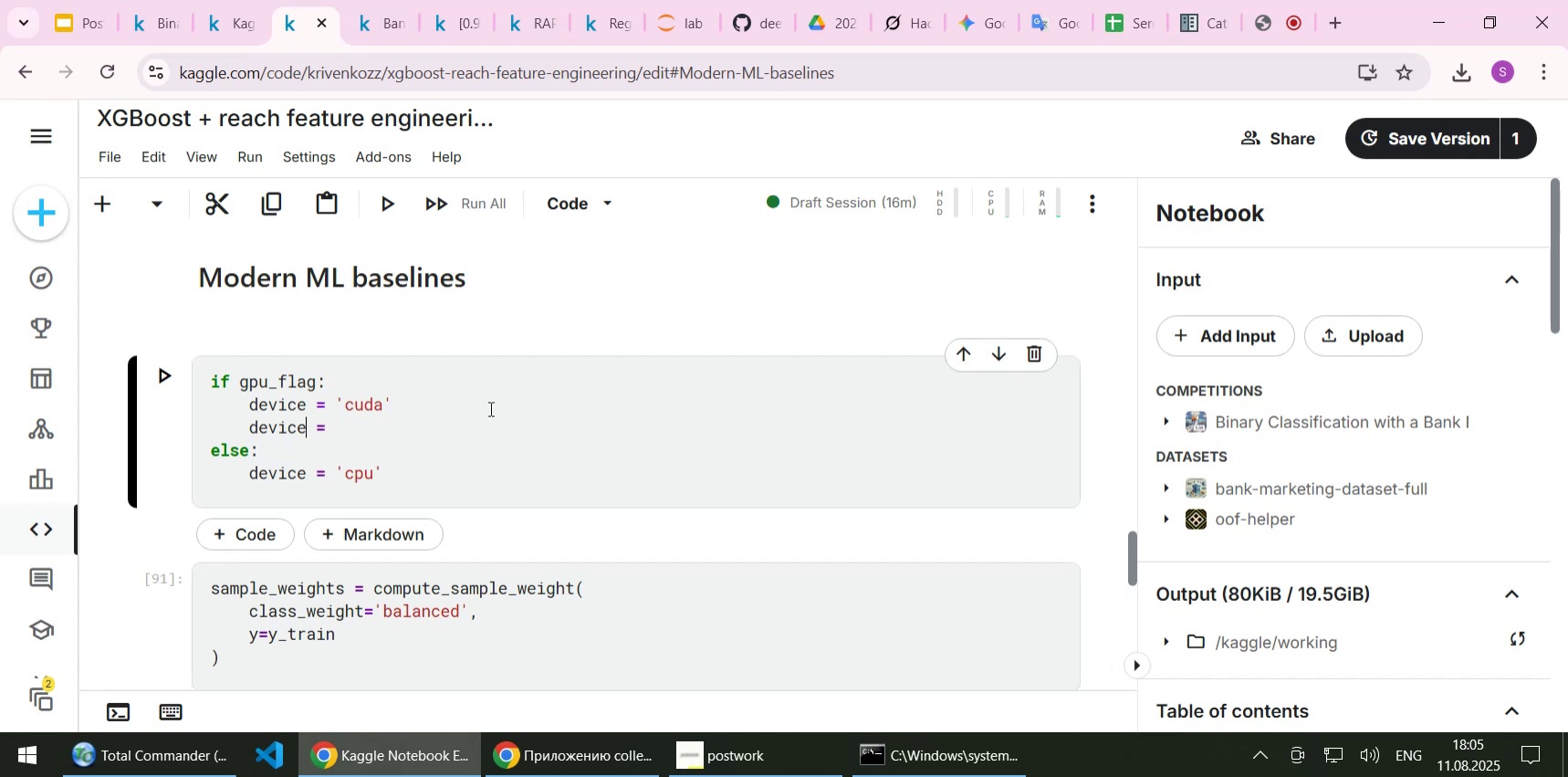 
type(_cb[End])
 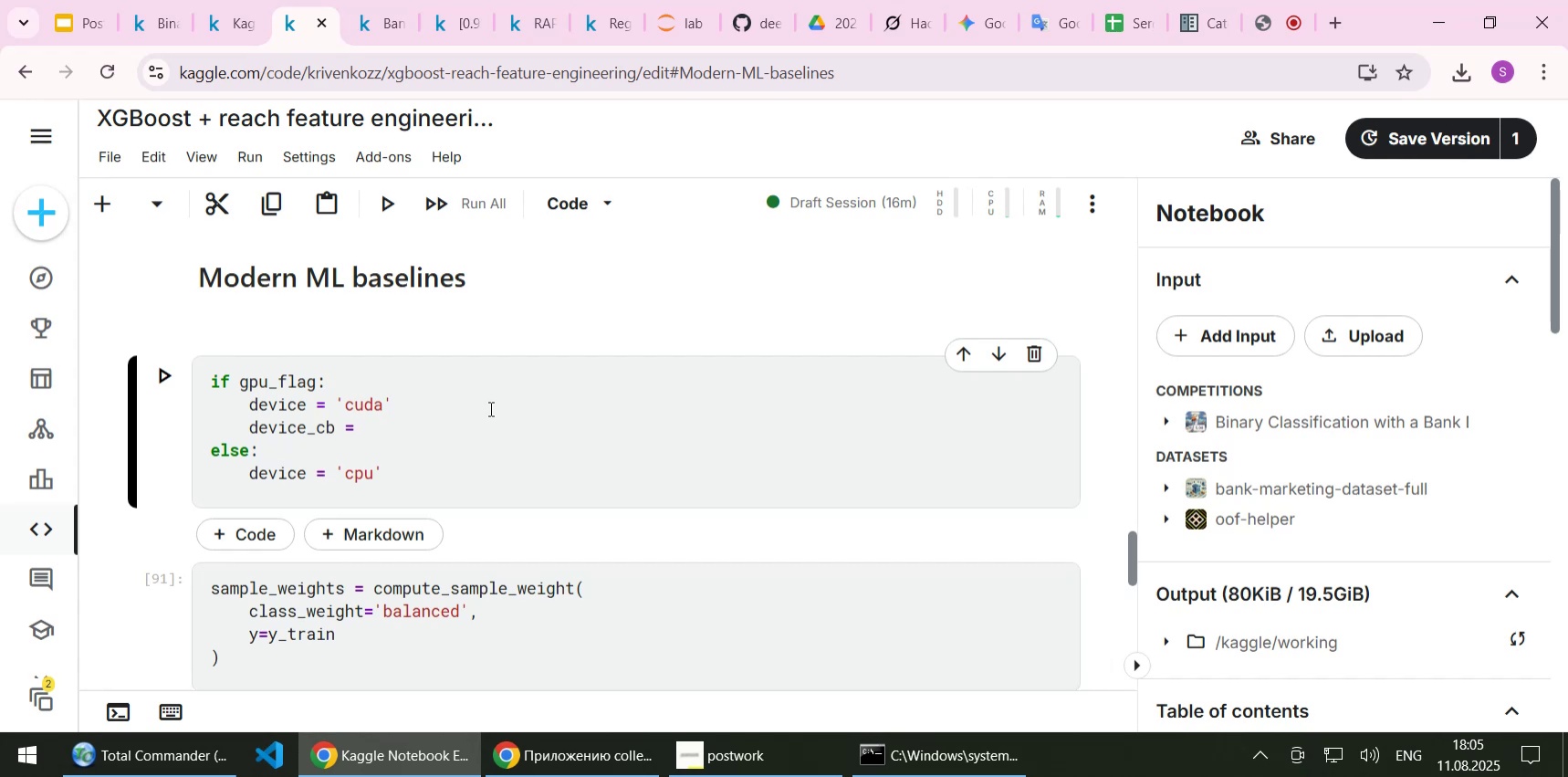 
key(ArrowLeft)
 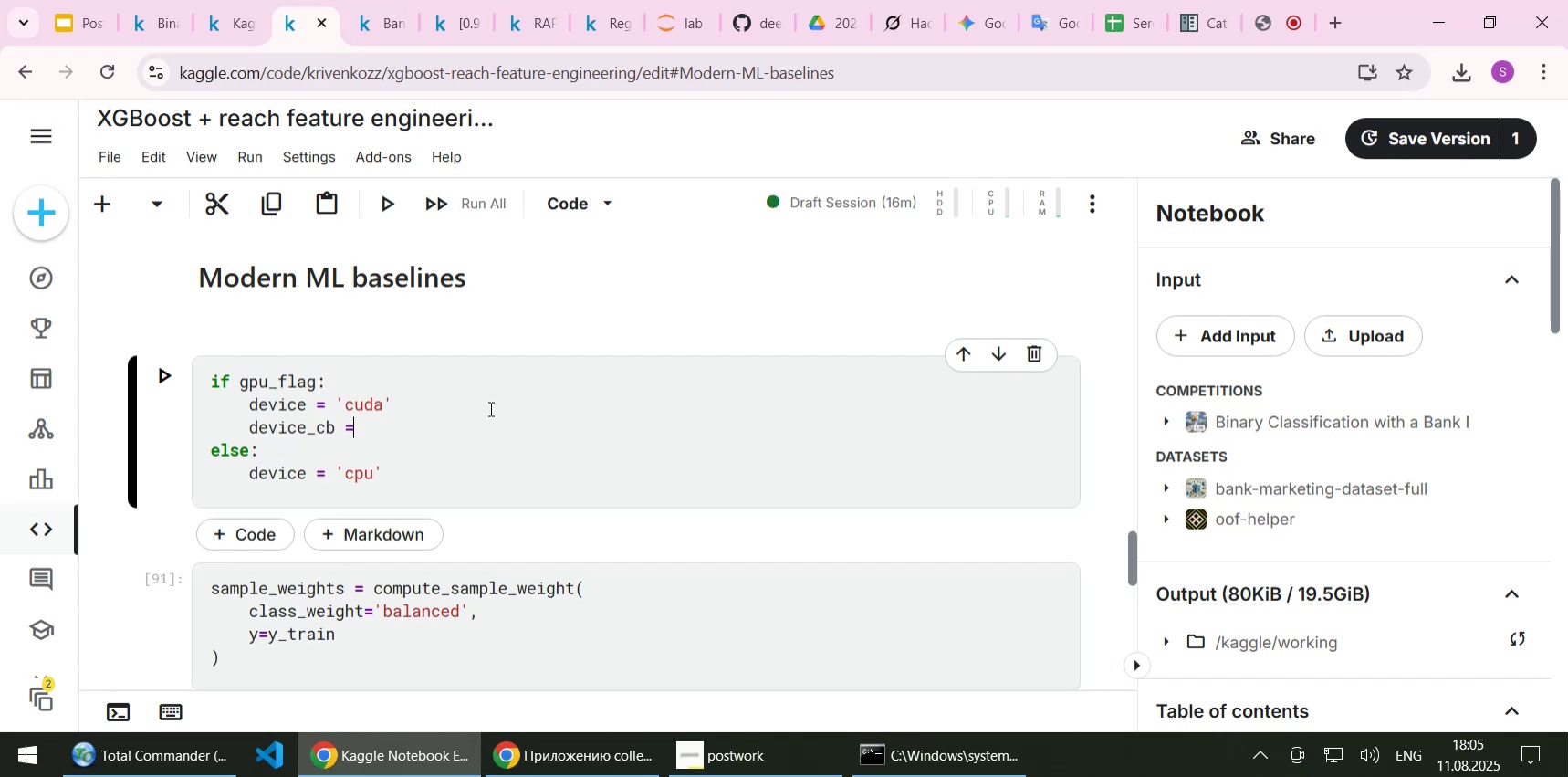 
key(ArrowLeft)
 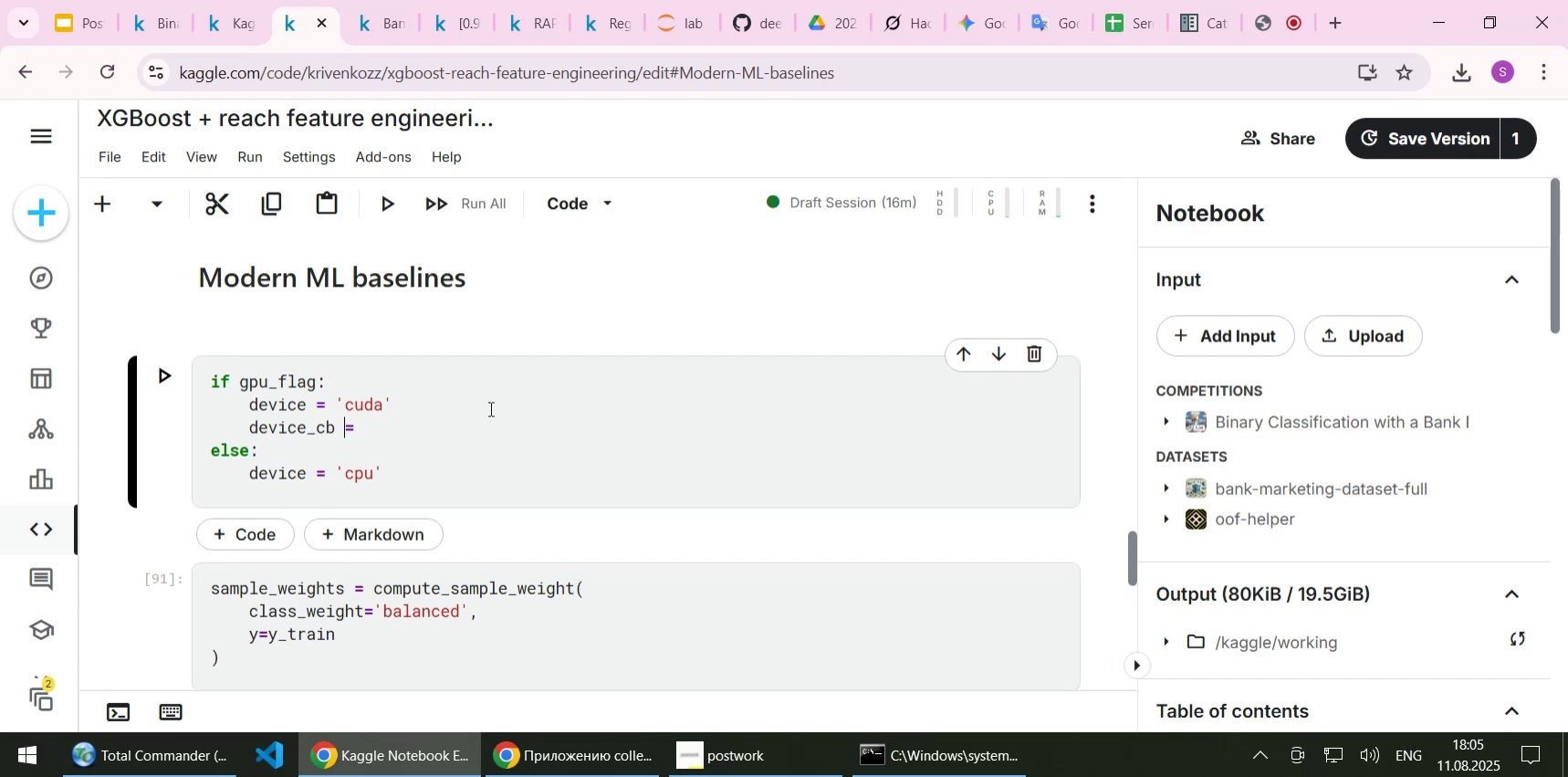 
key(ArrowLeft)
 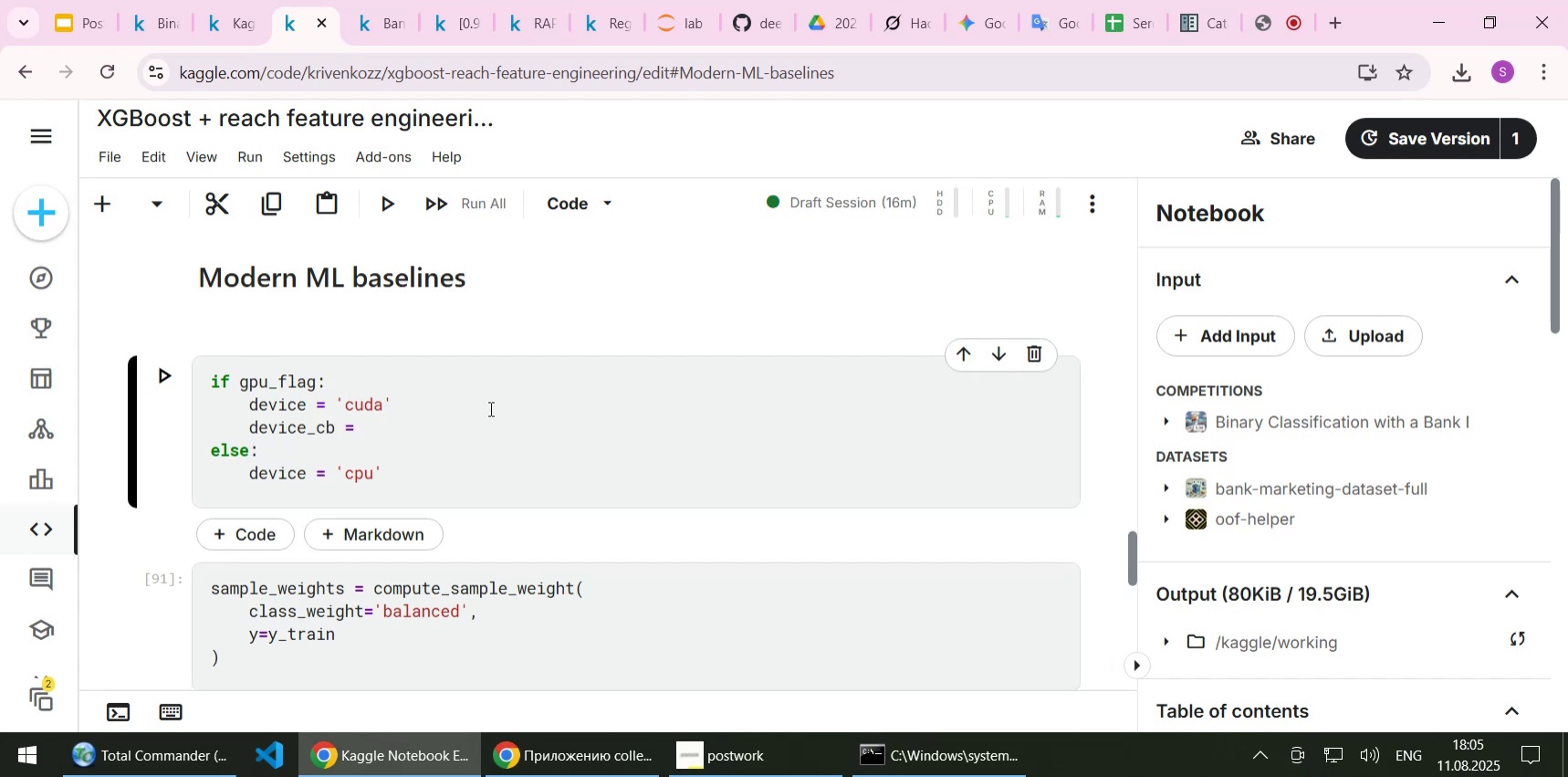 
type(t[End]'CPU)
 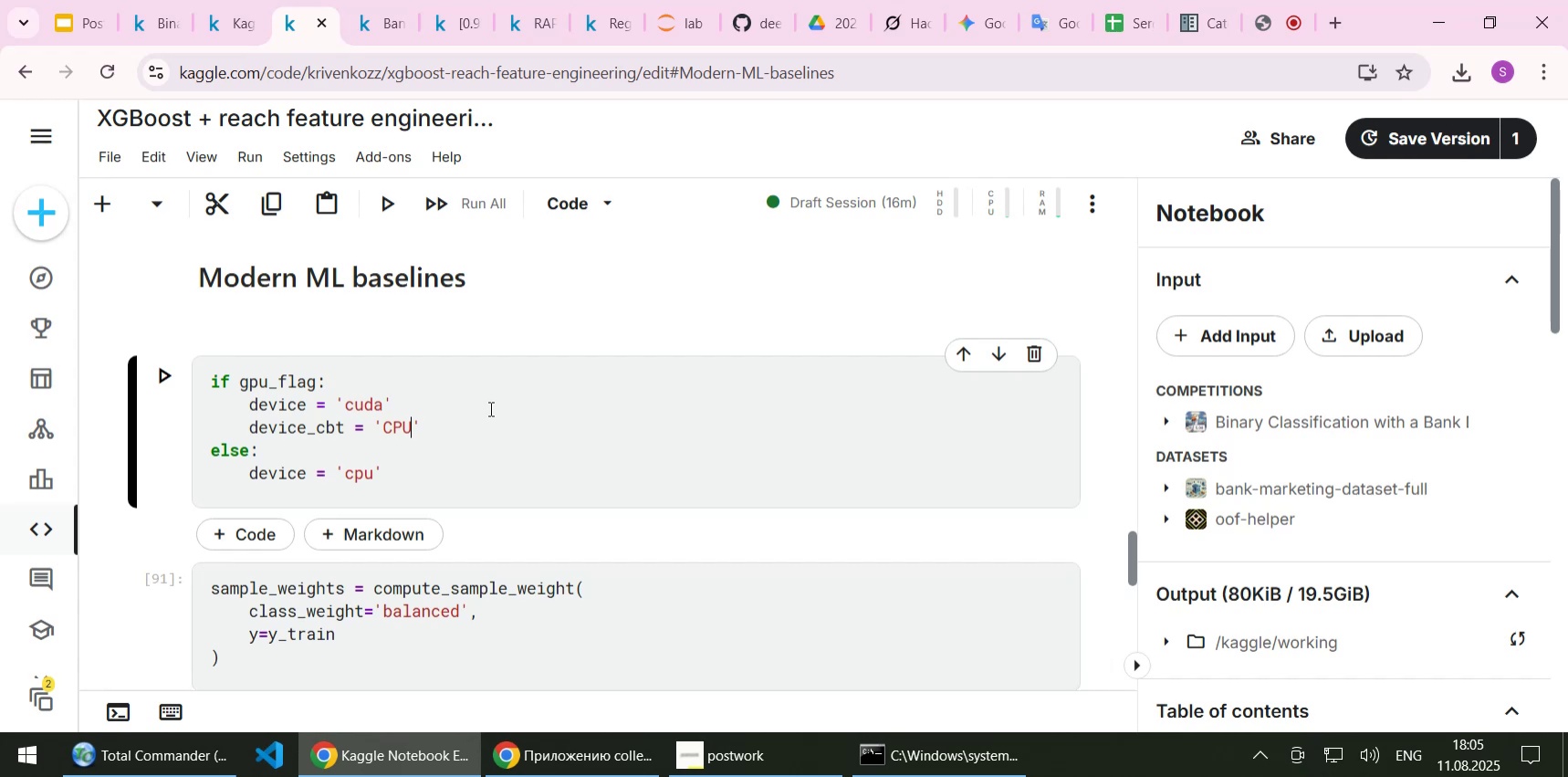 
key(ArrowDown)
 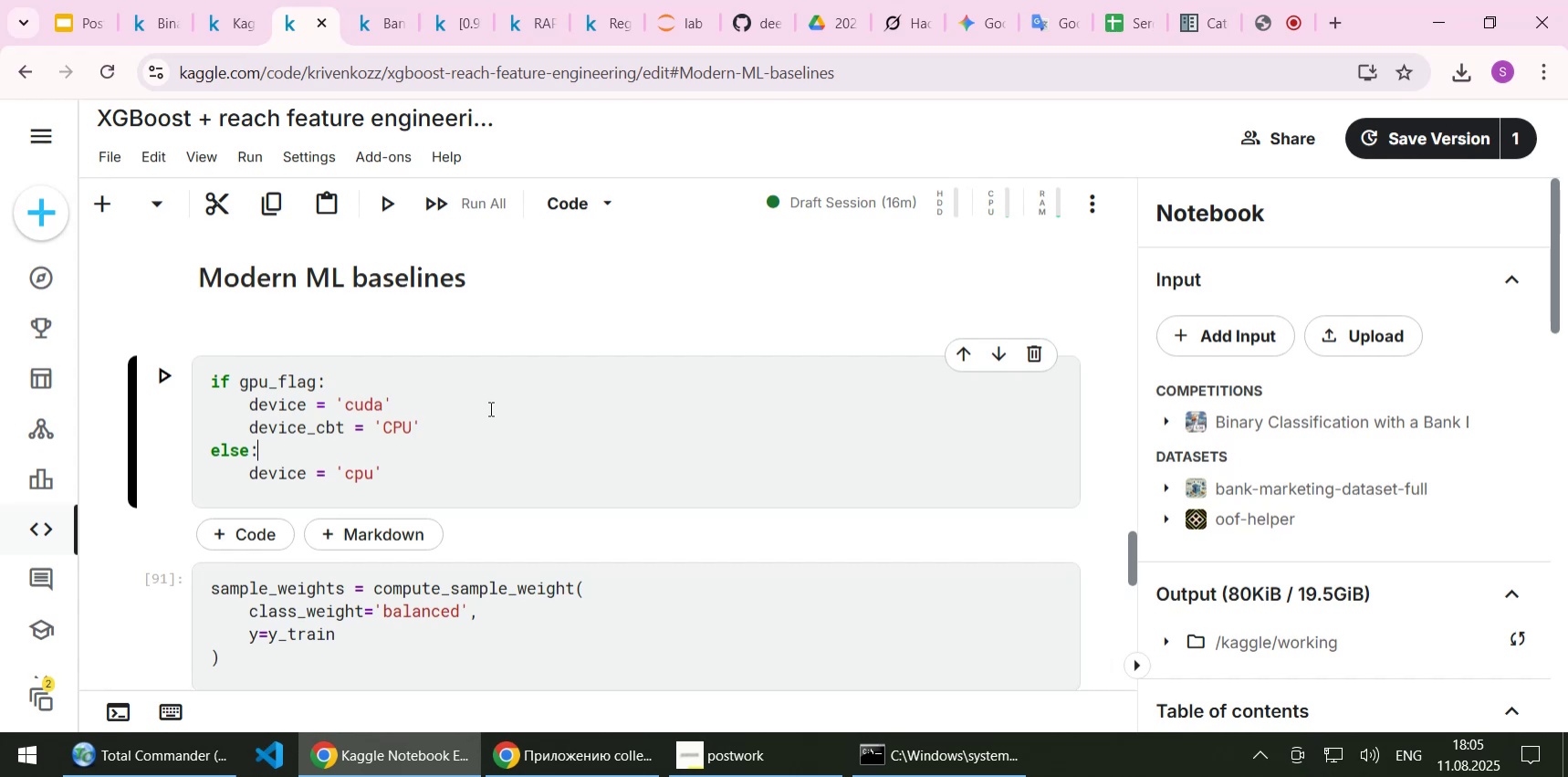 
key(ArrowUp)
 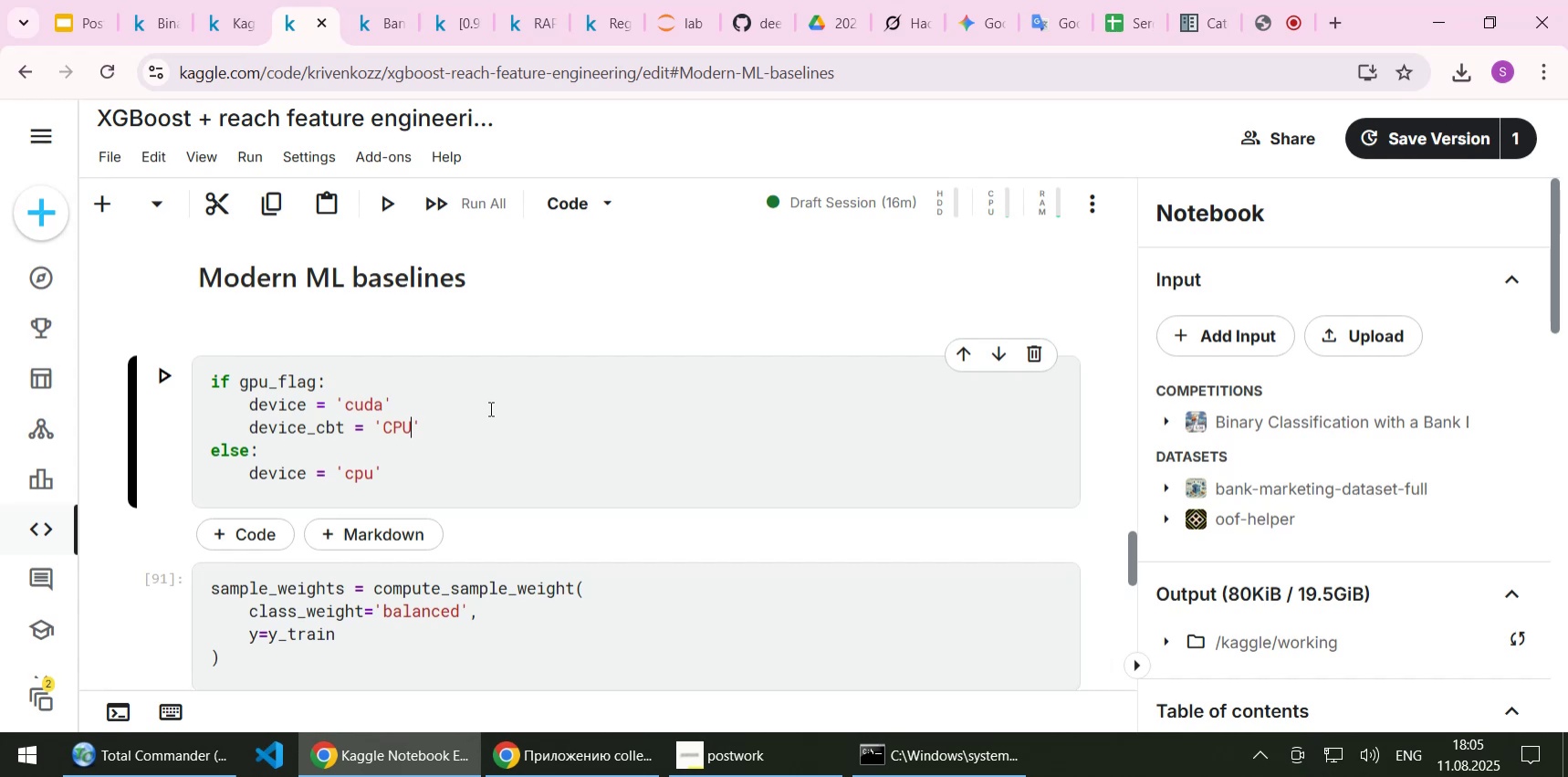 
key(ArrowLeft)
 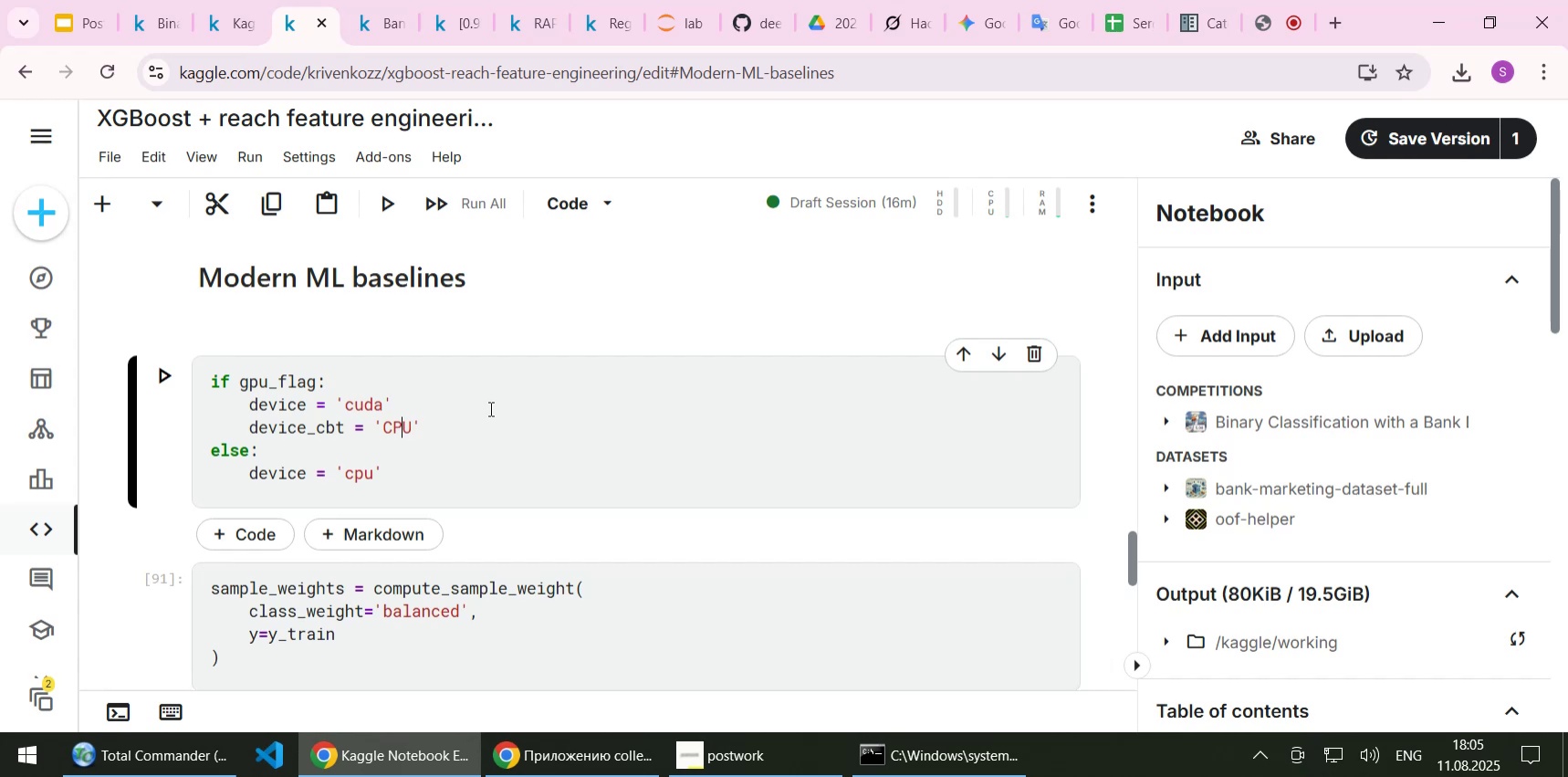 
key(ArrowLeft)
 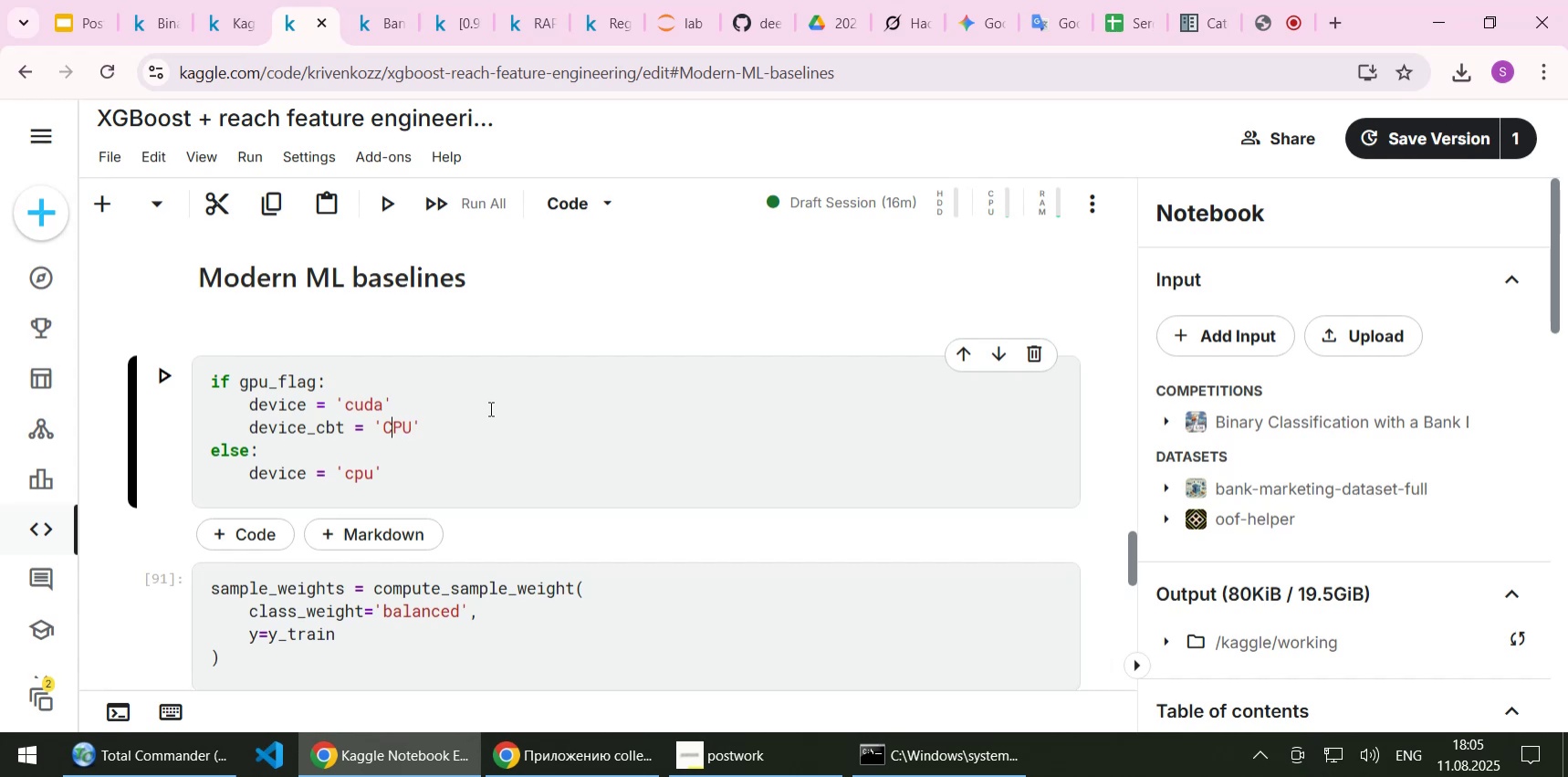 
key(ArrowLeft)
 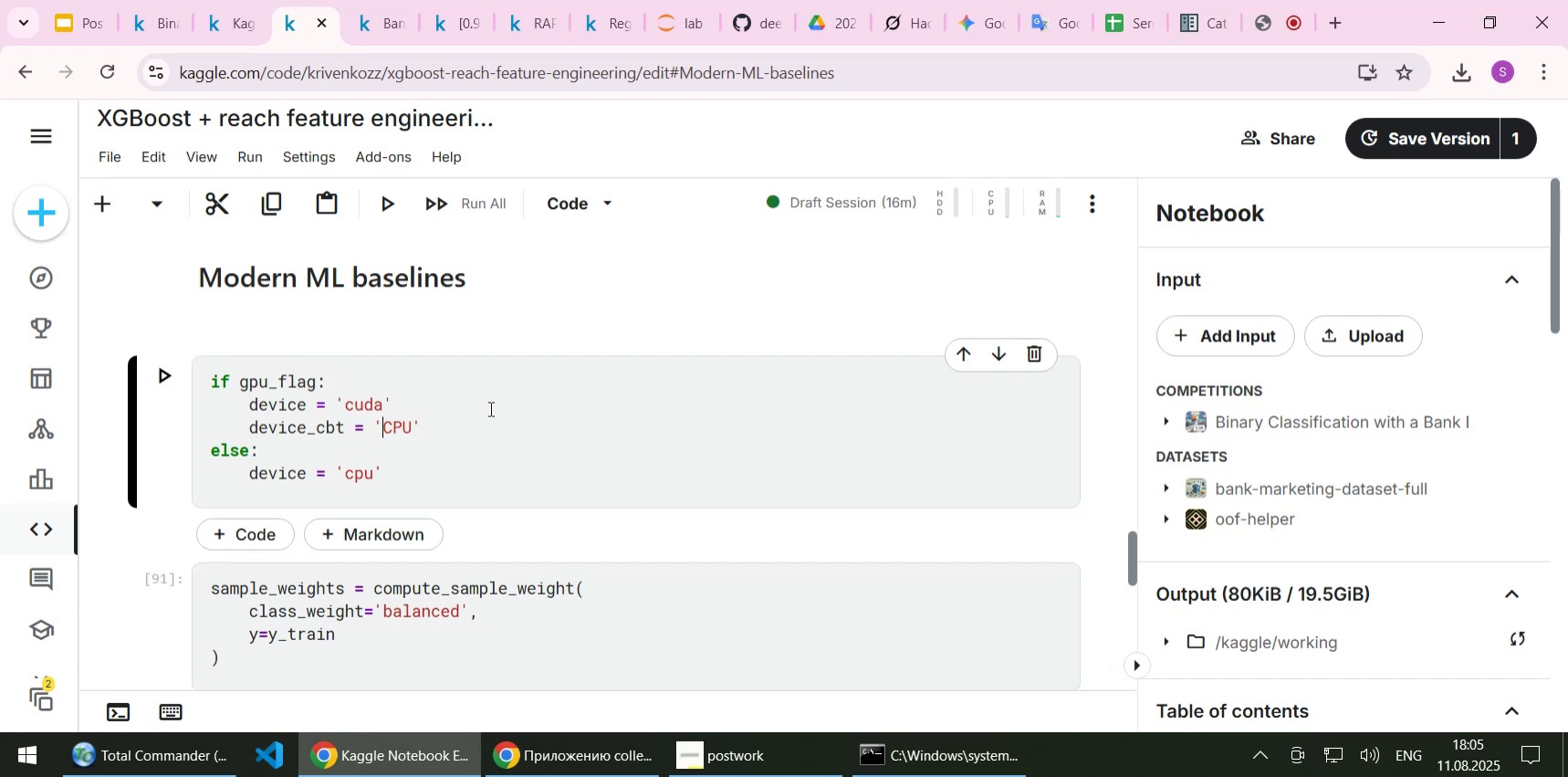 
key(Delete)
 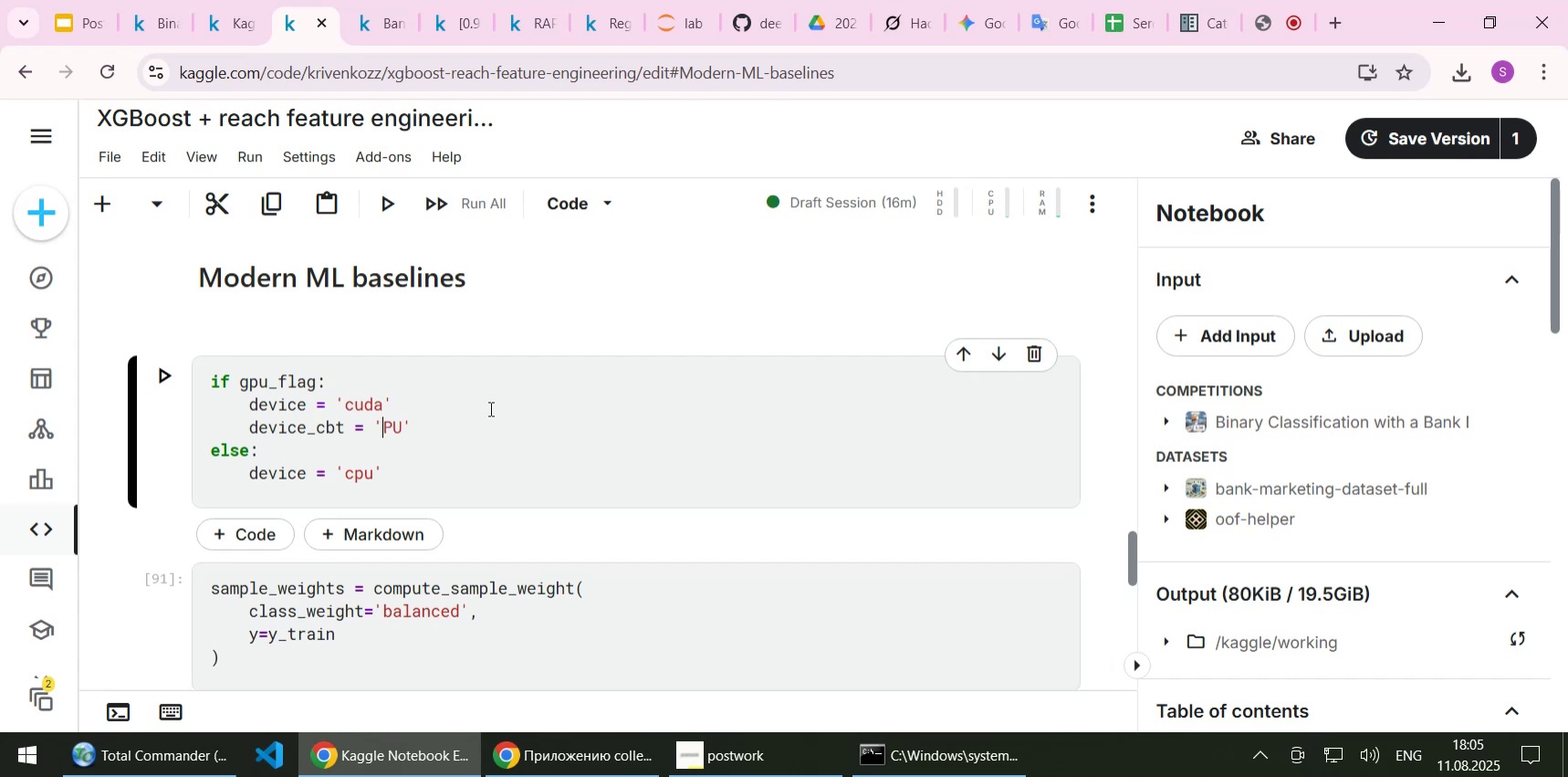 
key(Shift+G)
 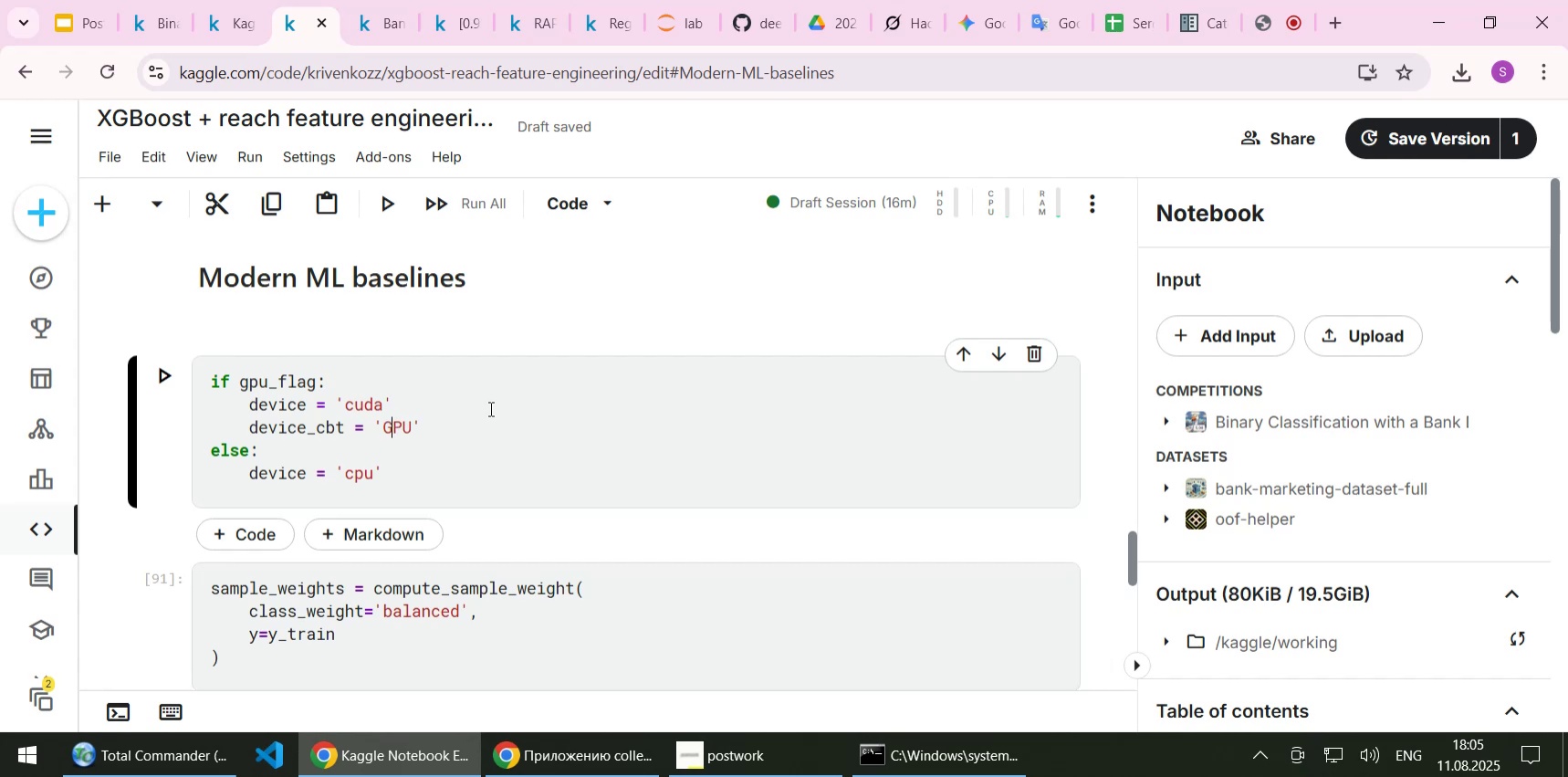 
key(Home)
 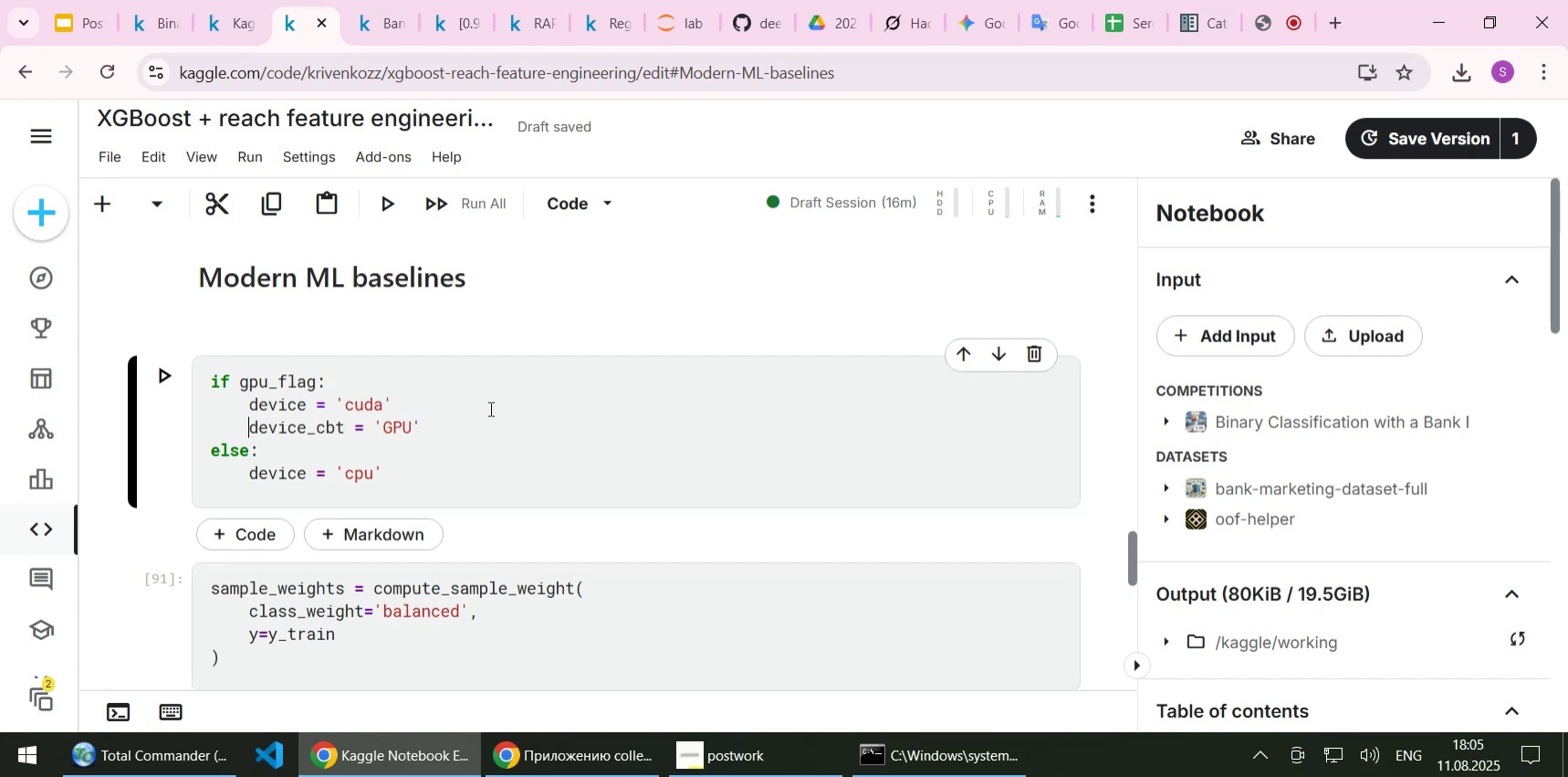 
key(Shift+End)
 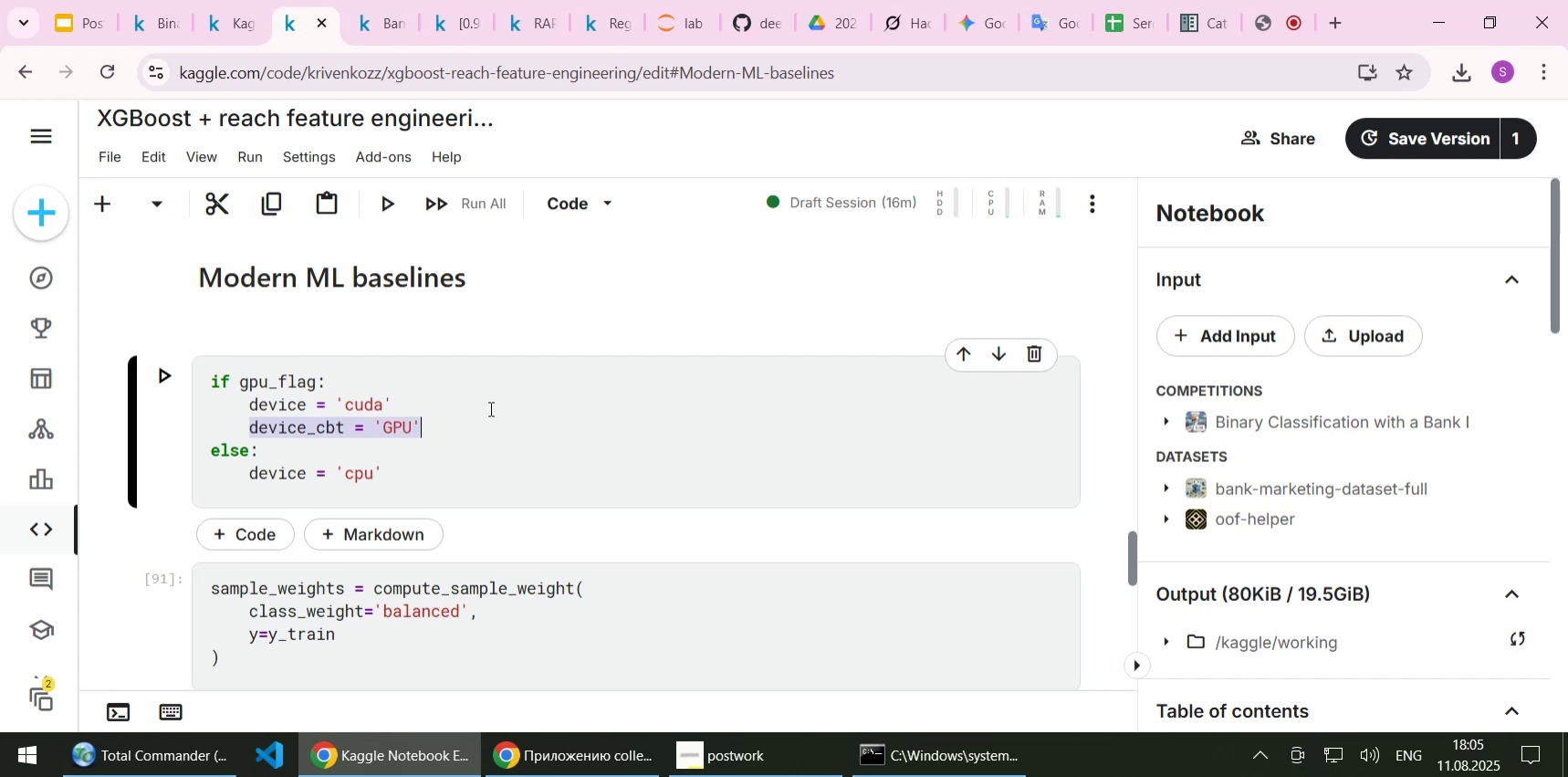 
key(Control+C)
 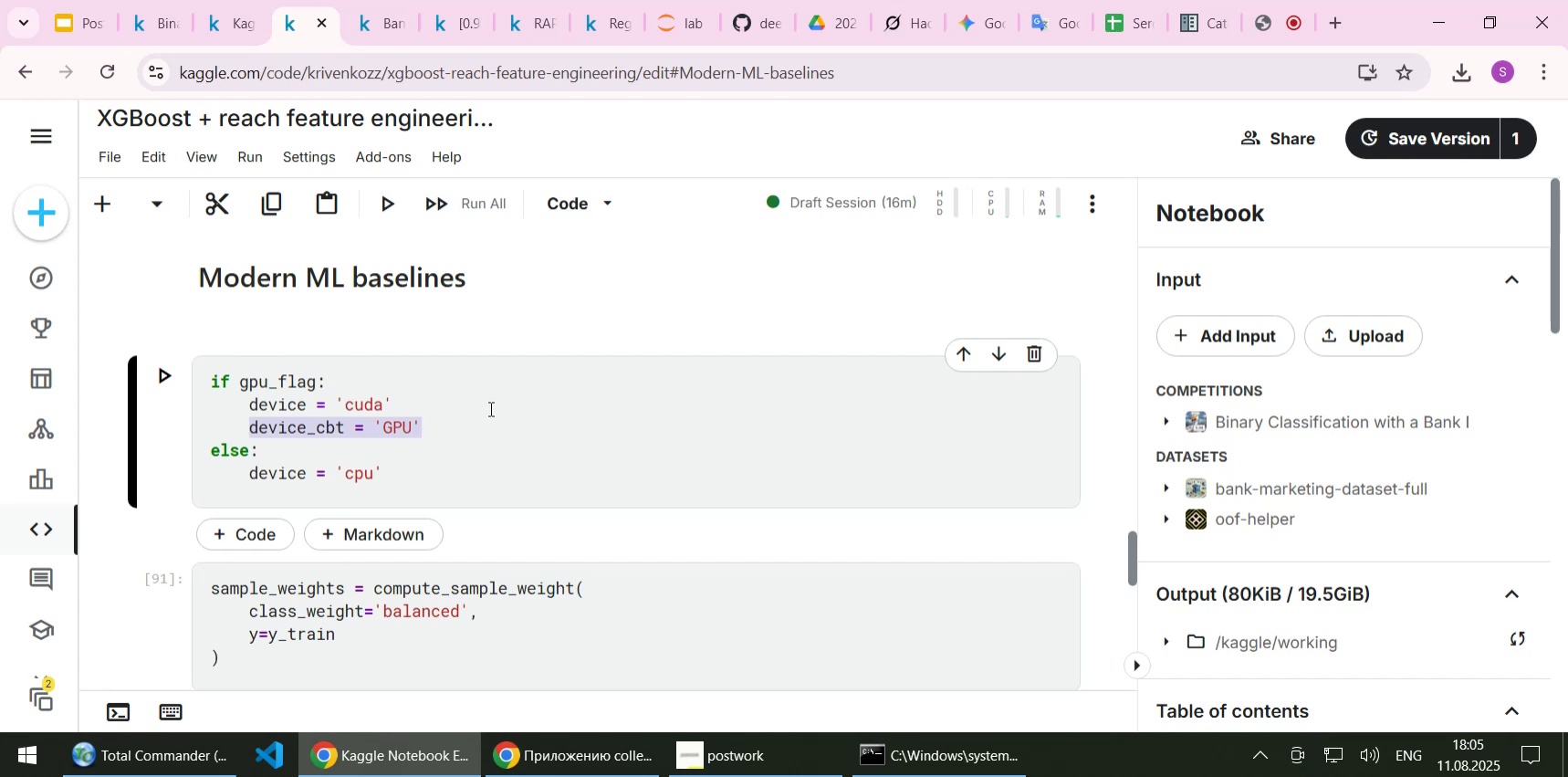 
key(ArrowDown)
 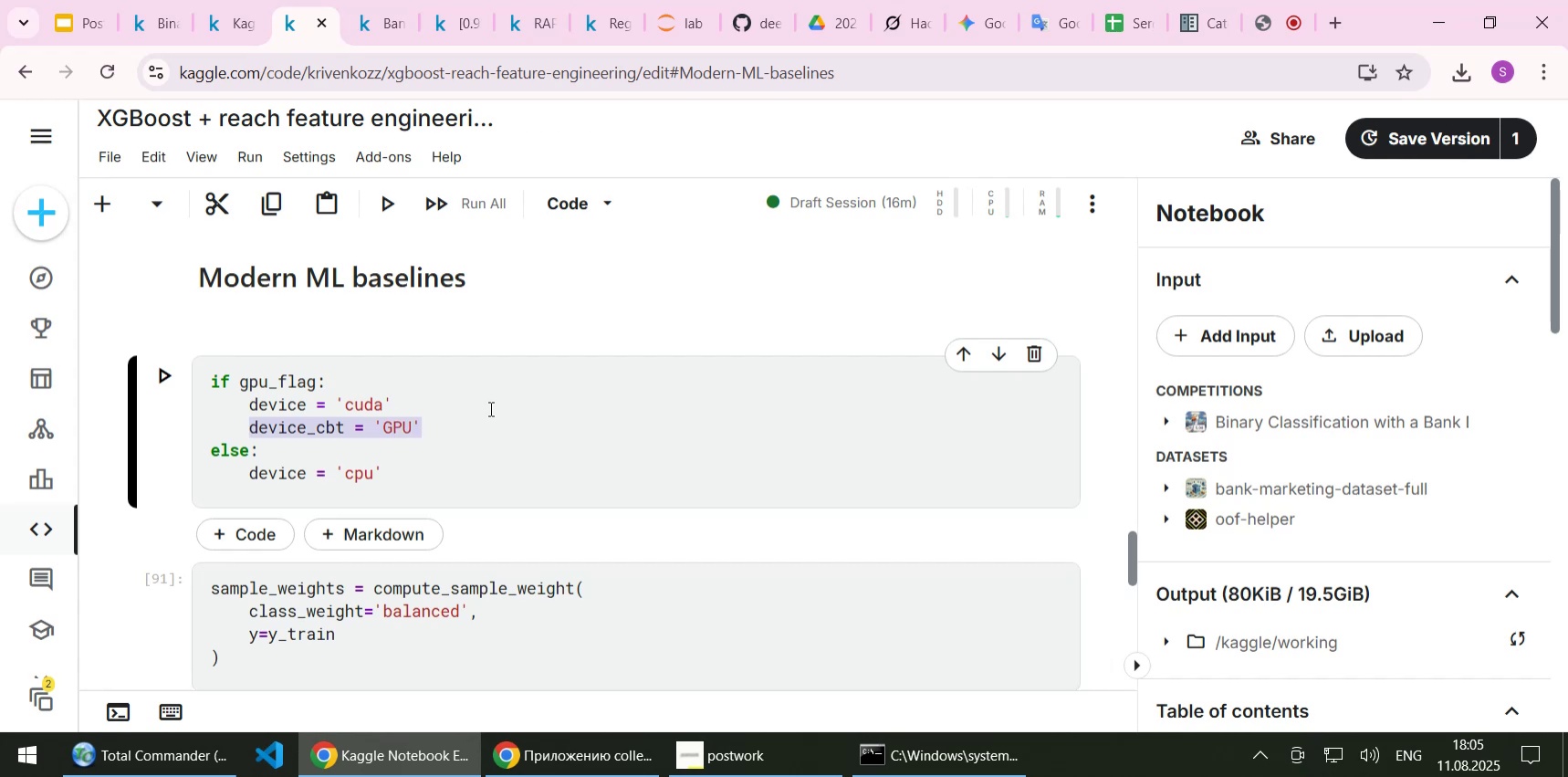 
key(ArrowDown)
 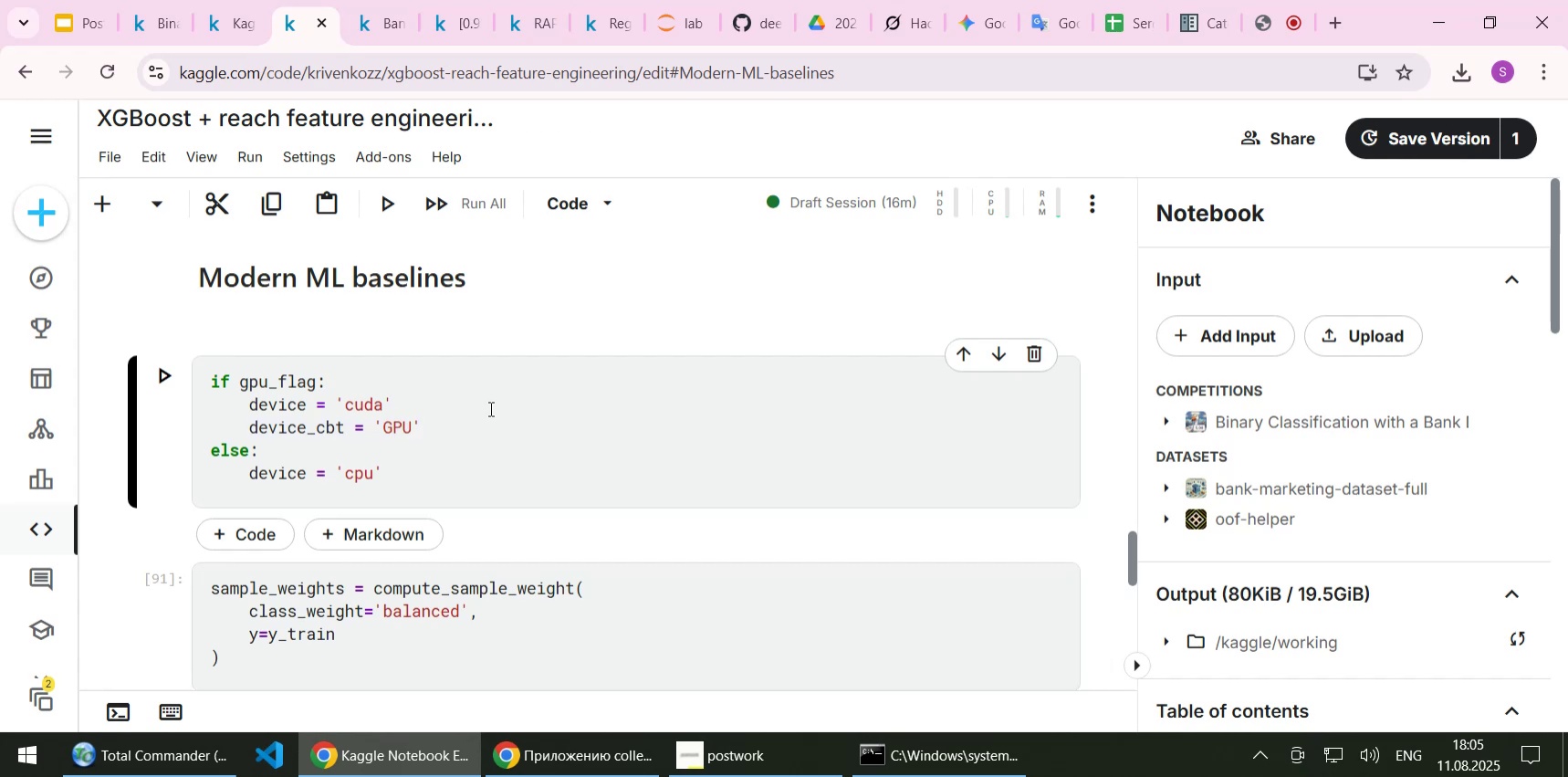 
key(End)
 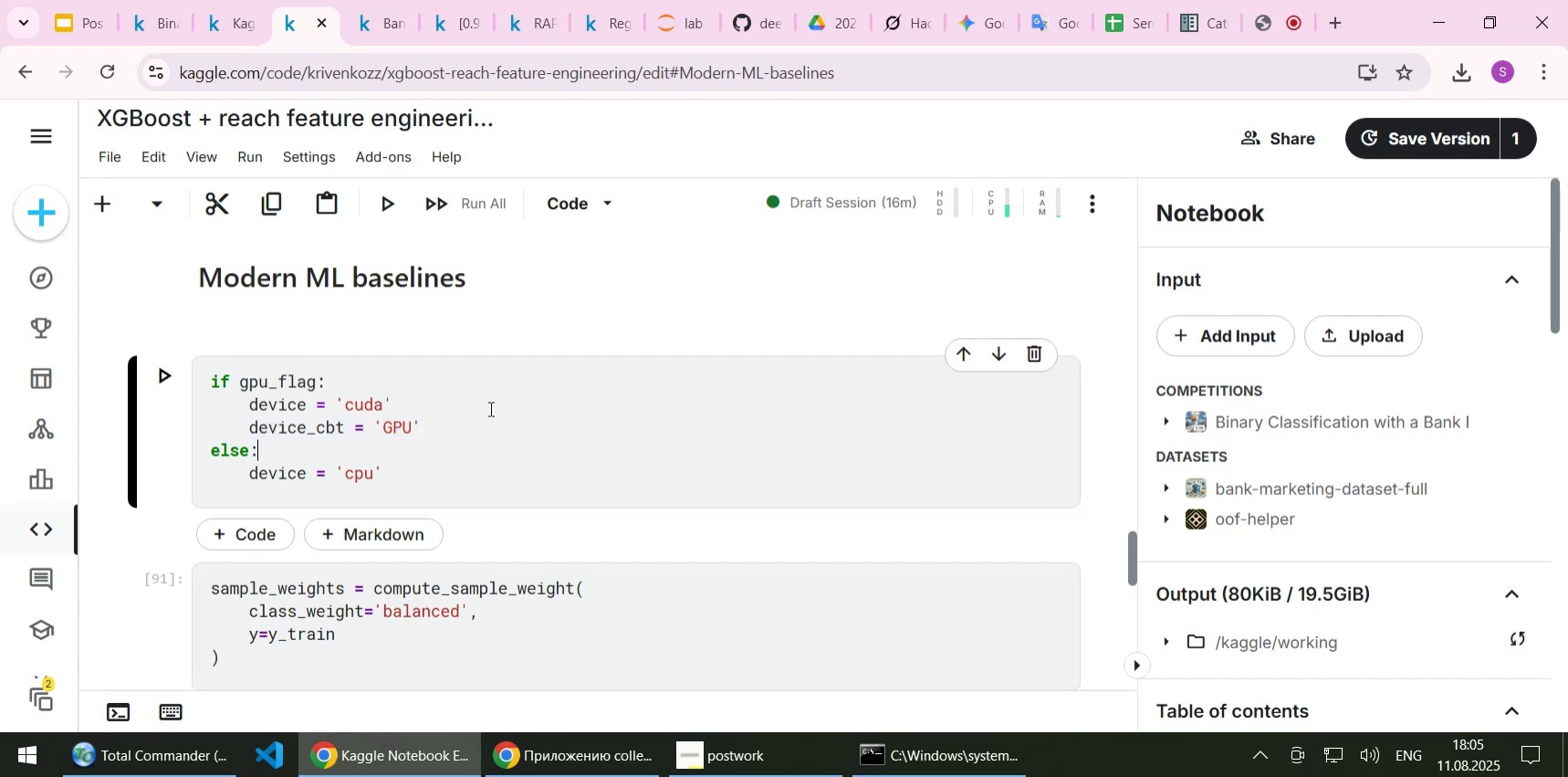 
key(ArrowDown)
 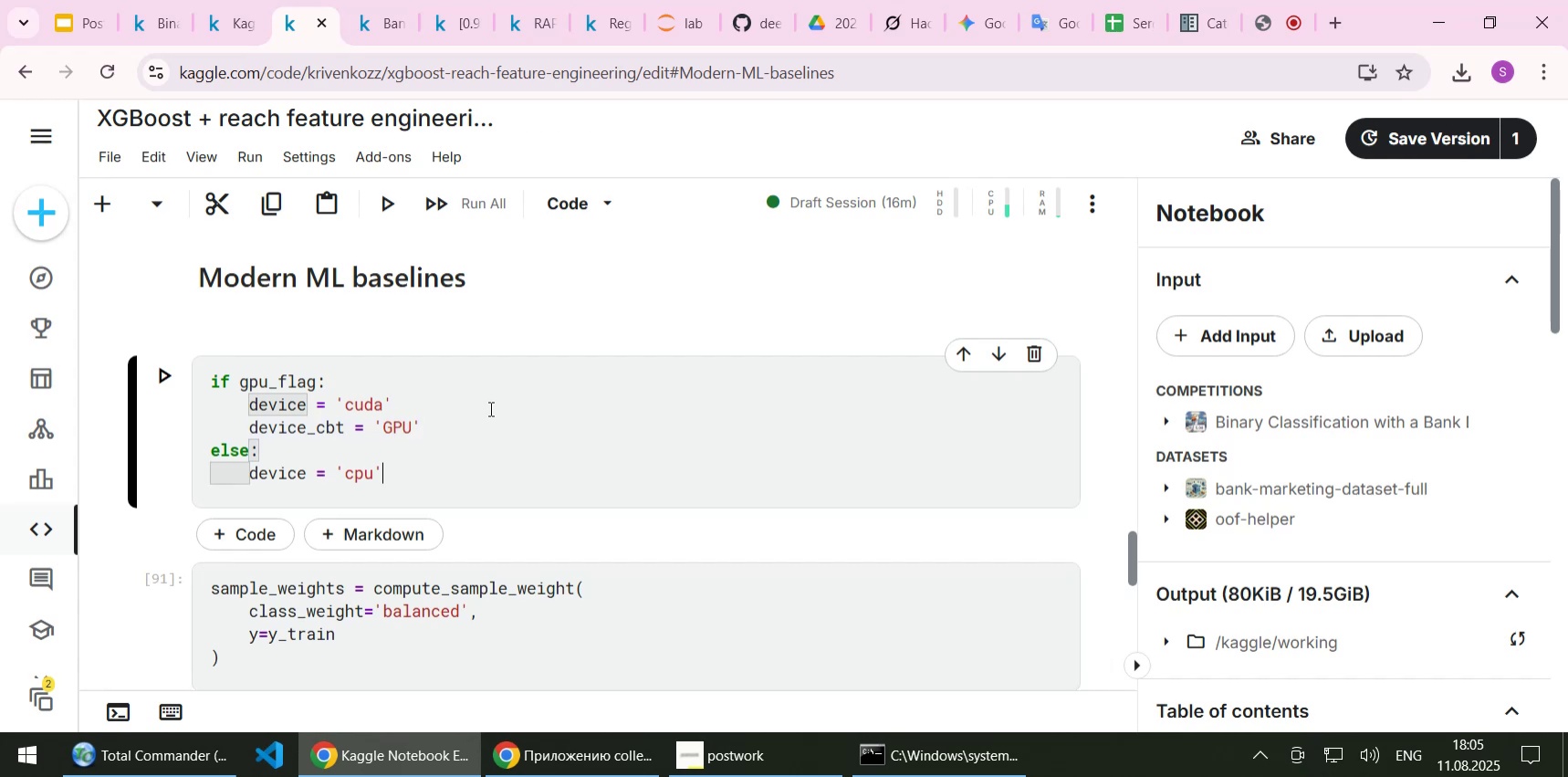 
key(Enter)
 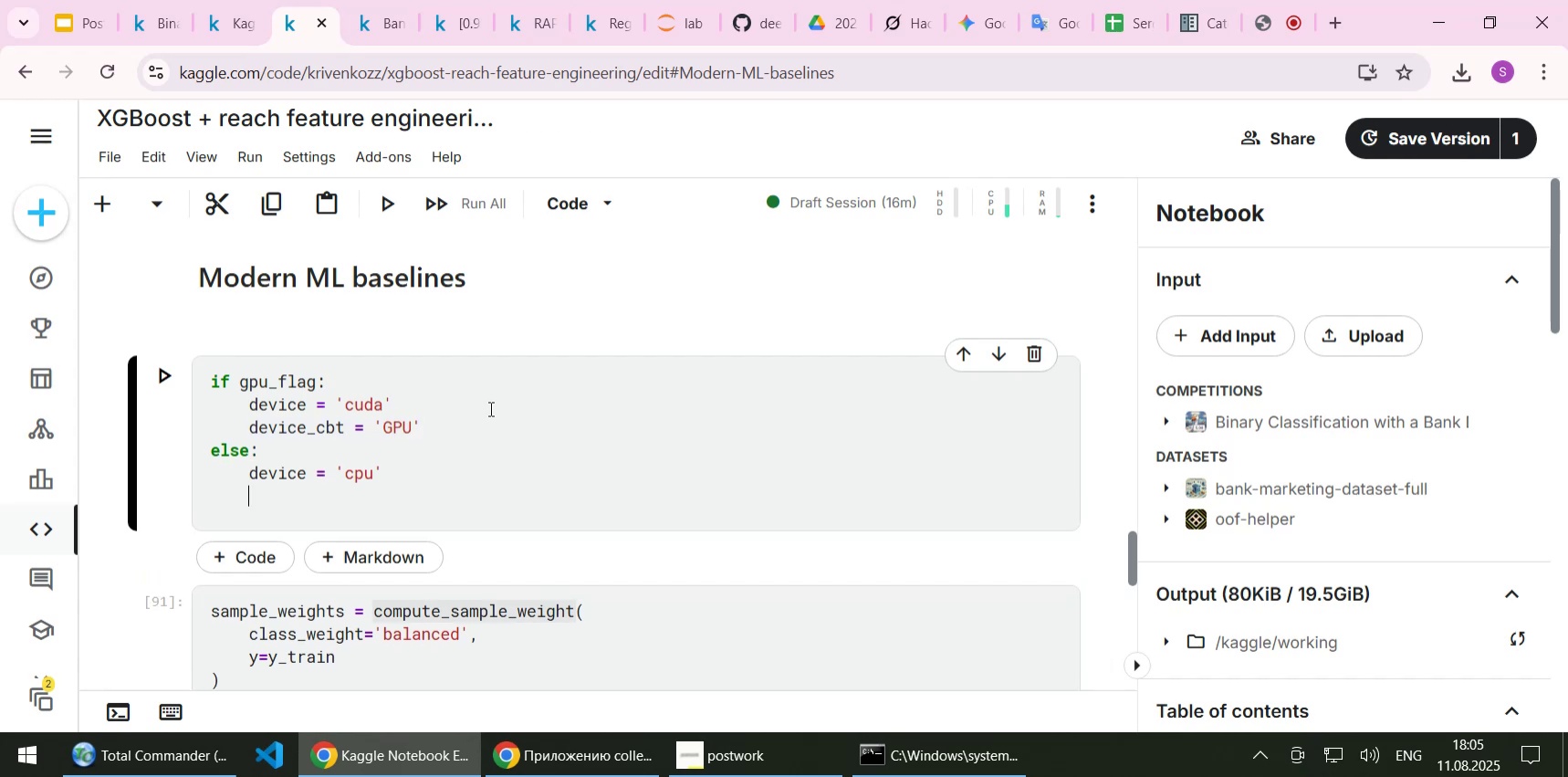 
key(Control+ControlLeft)
 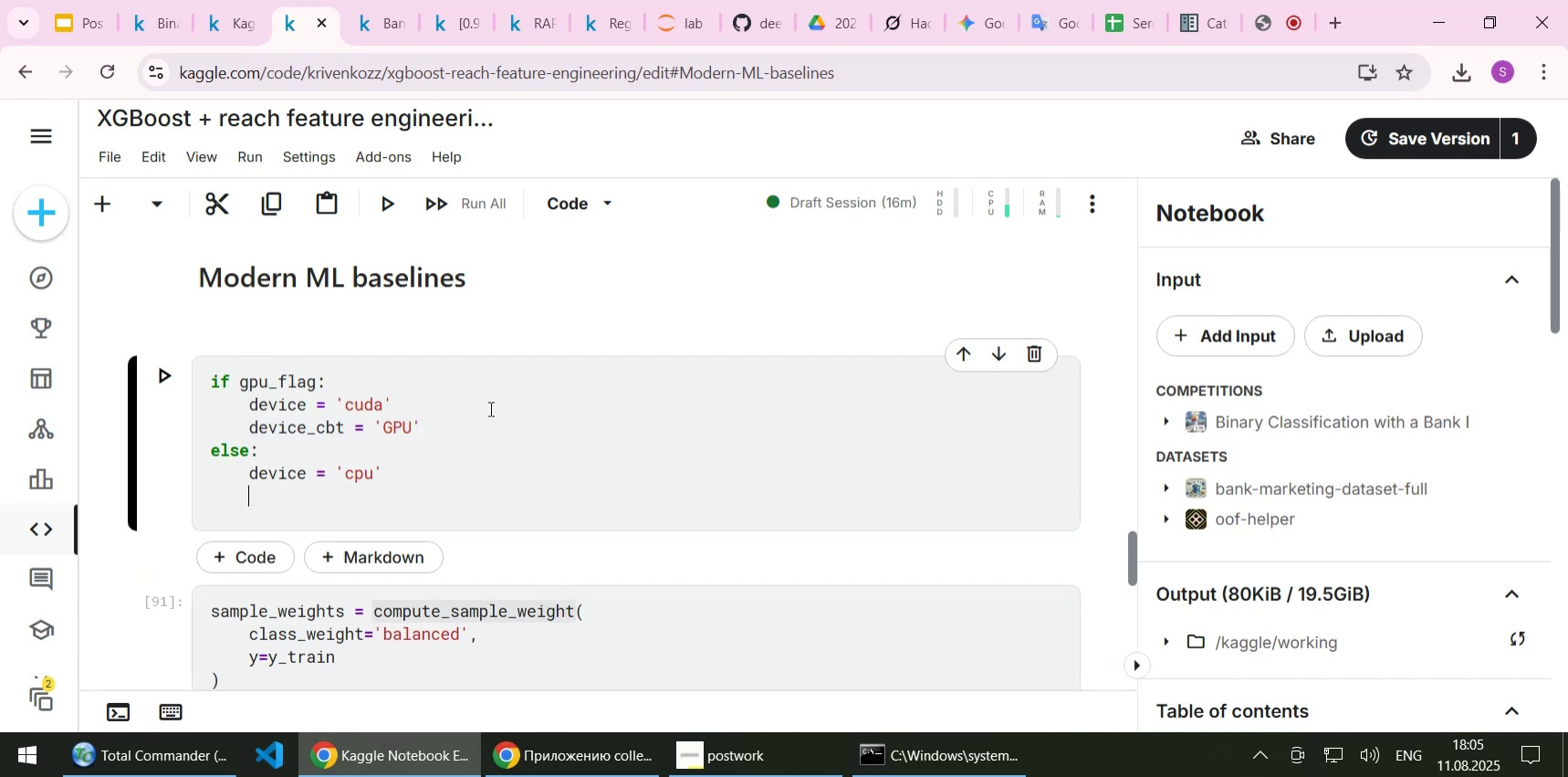 
key(Control+V)
 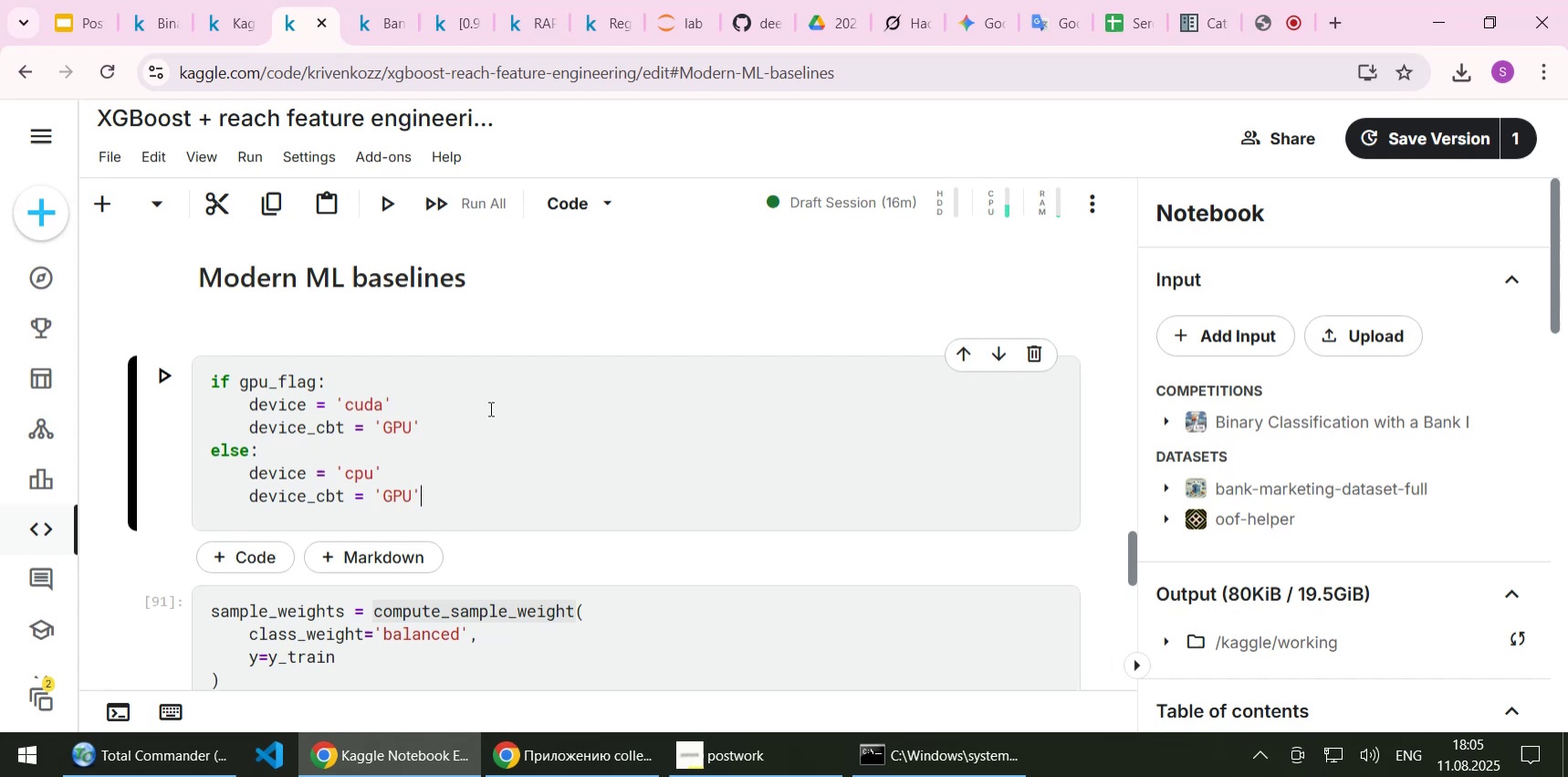 
key(ArrowLeft)
 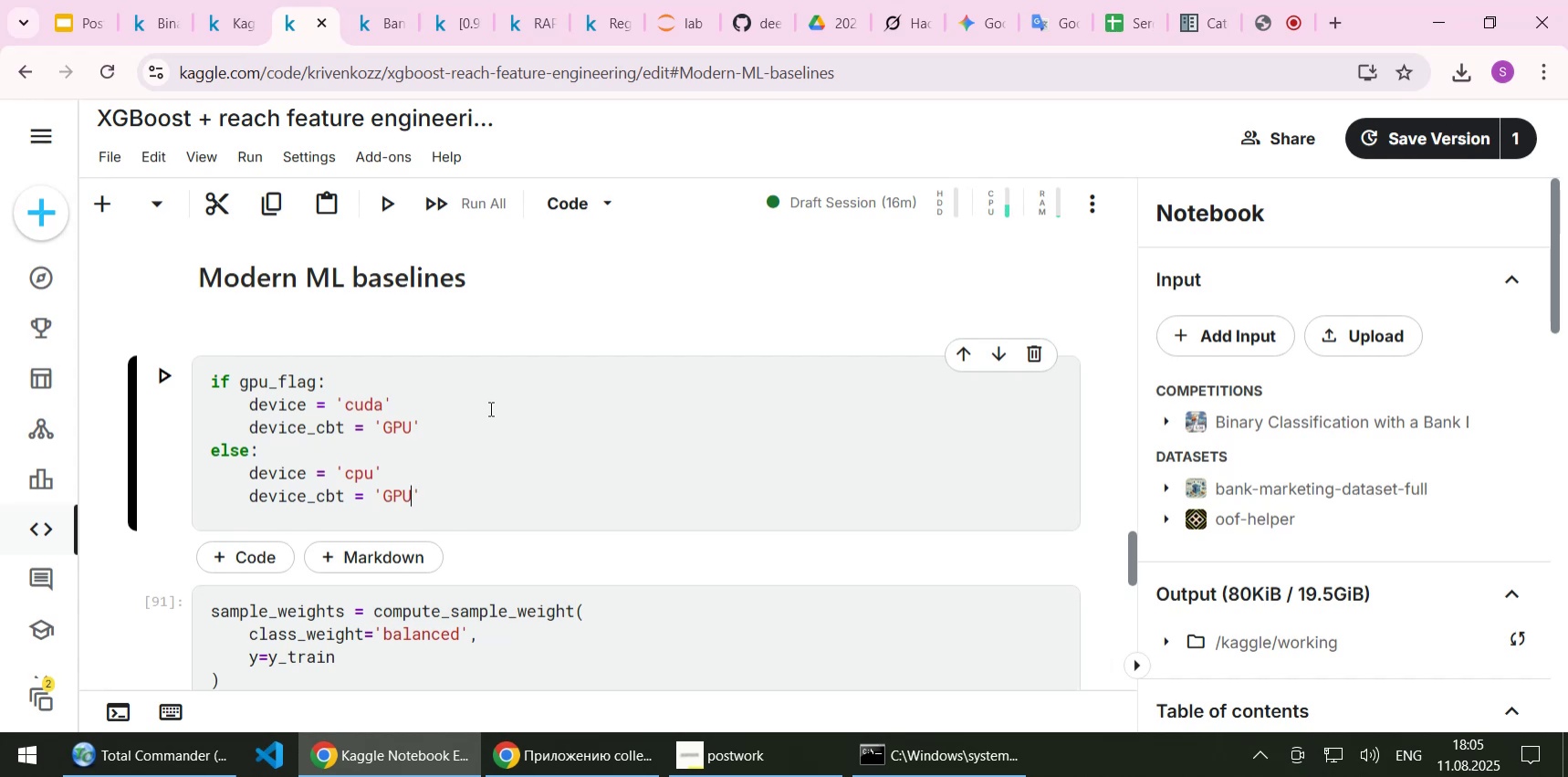 
key(ArrowLeft)
 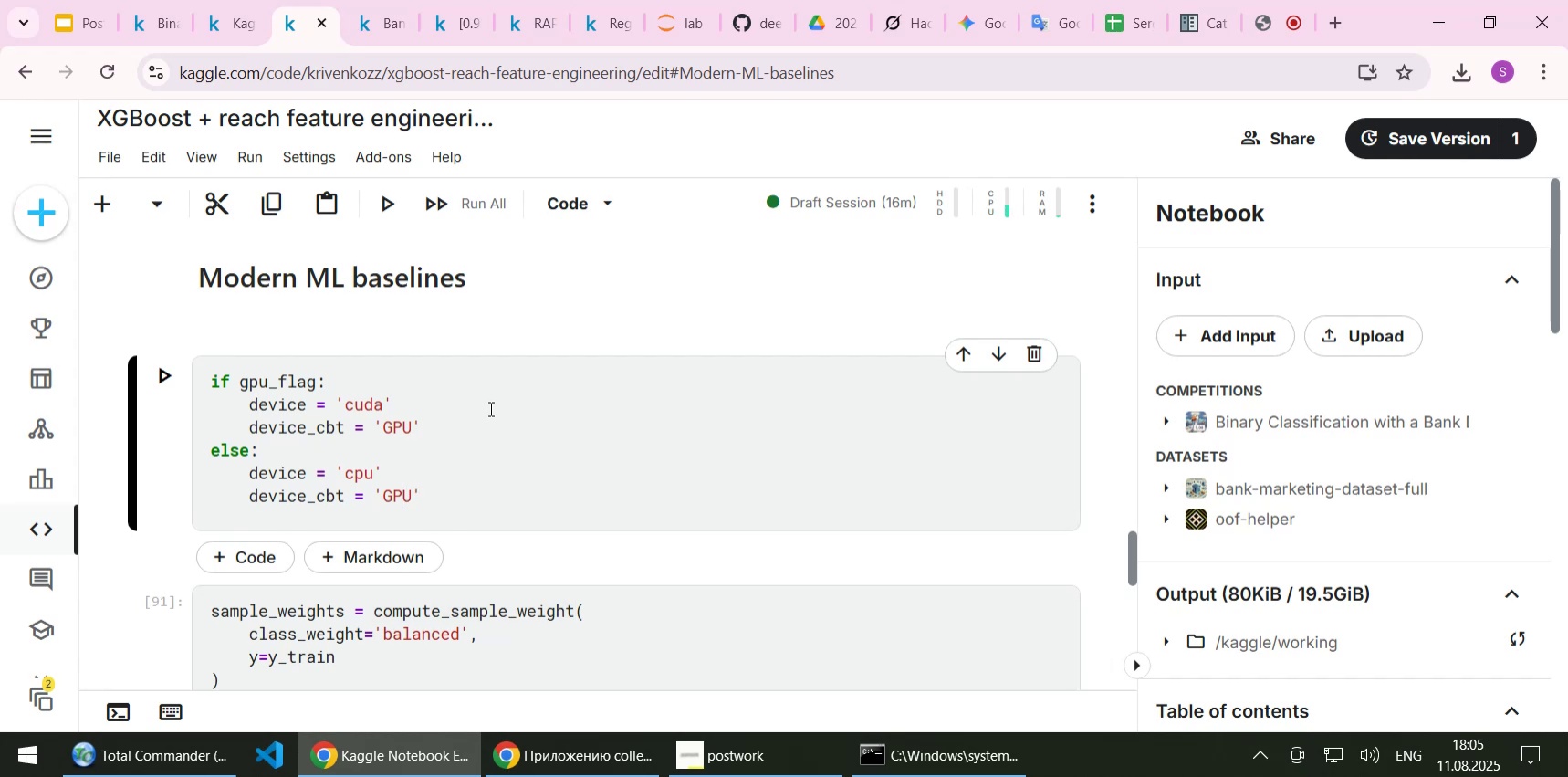 
key(ArrowLeft)
 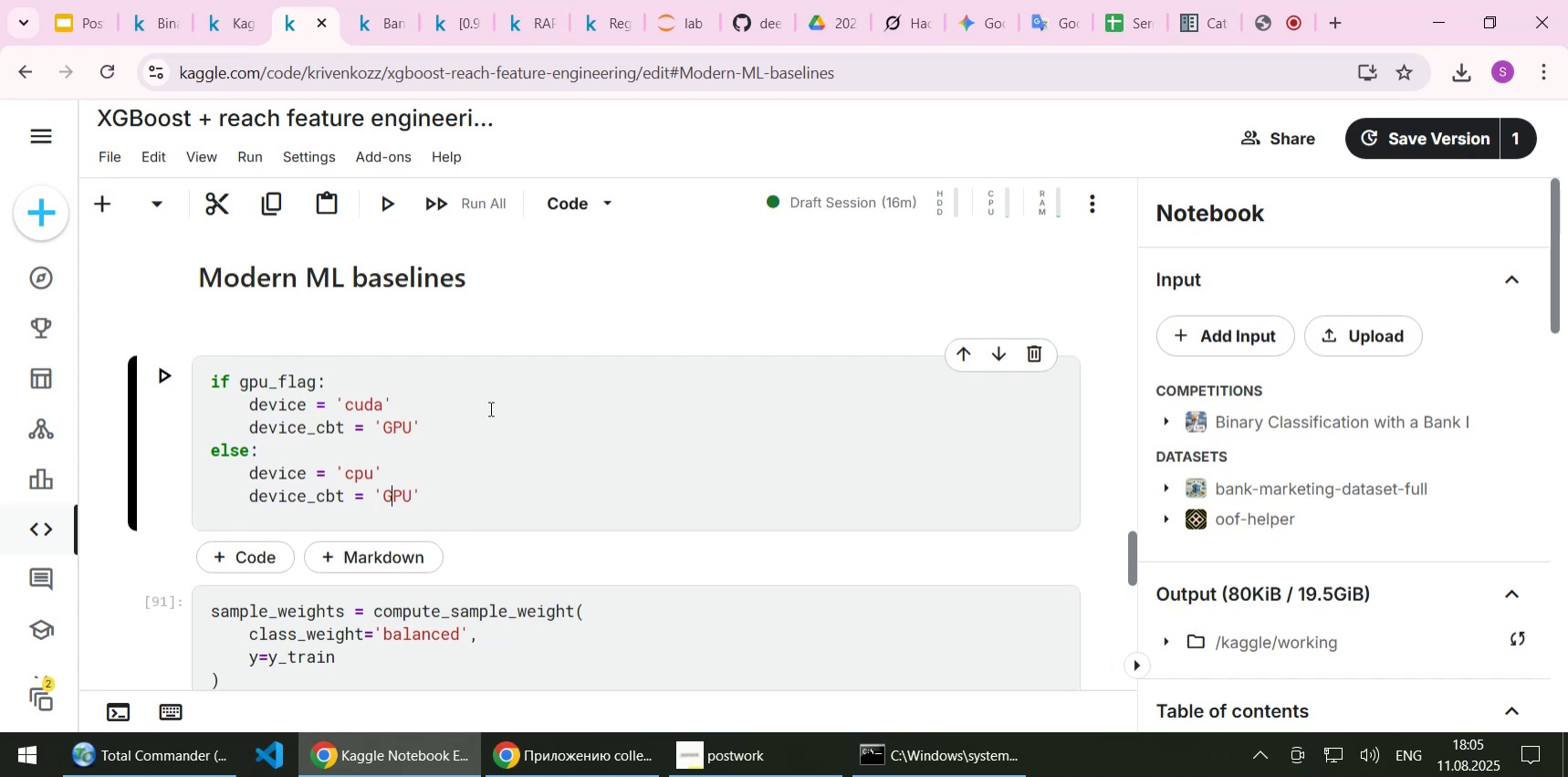 
key(ArrowLeft)
 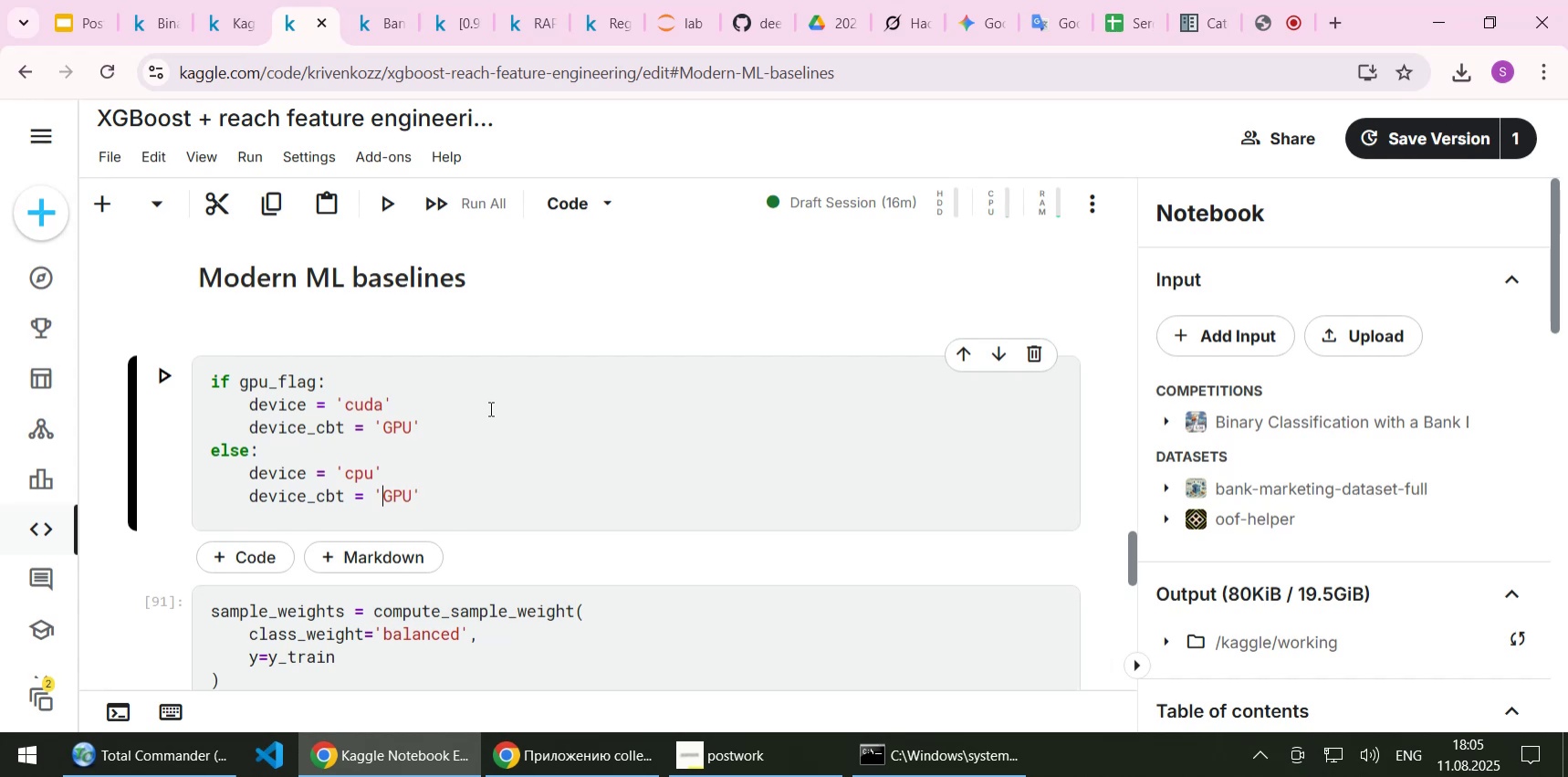 
key(Delete)
 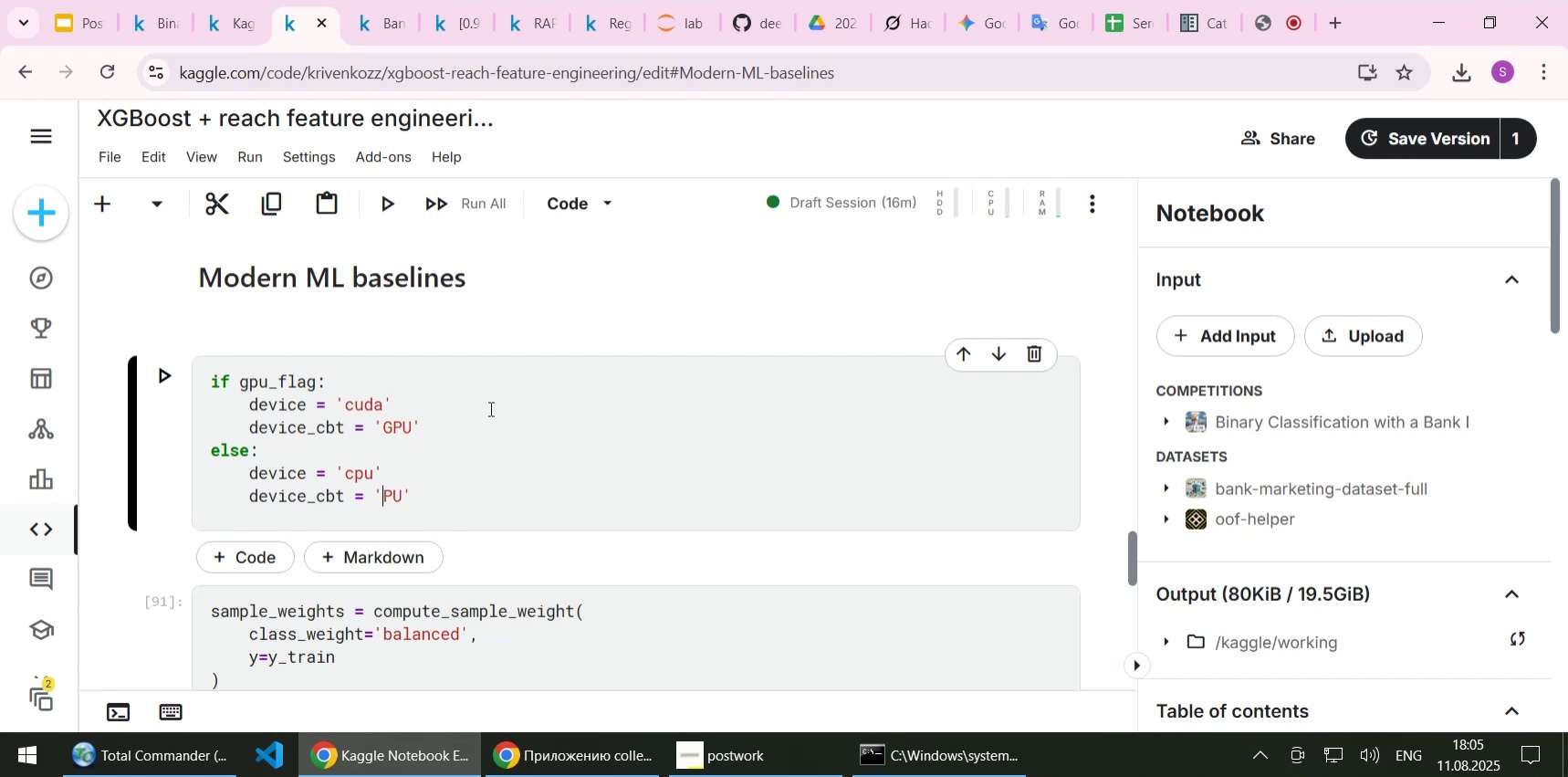 
key(Shift+C)
 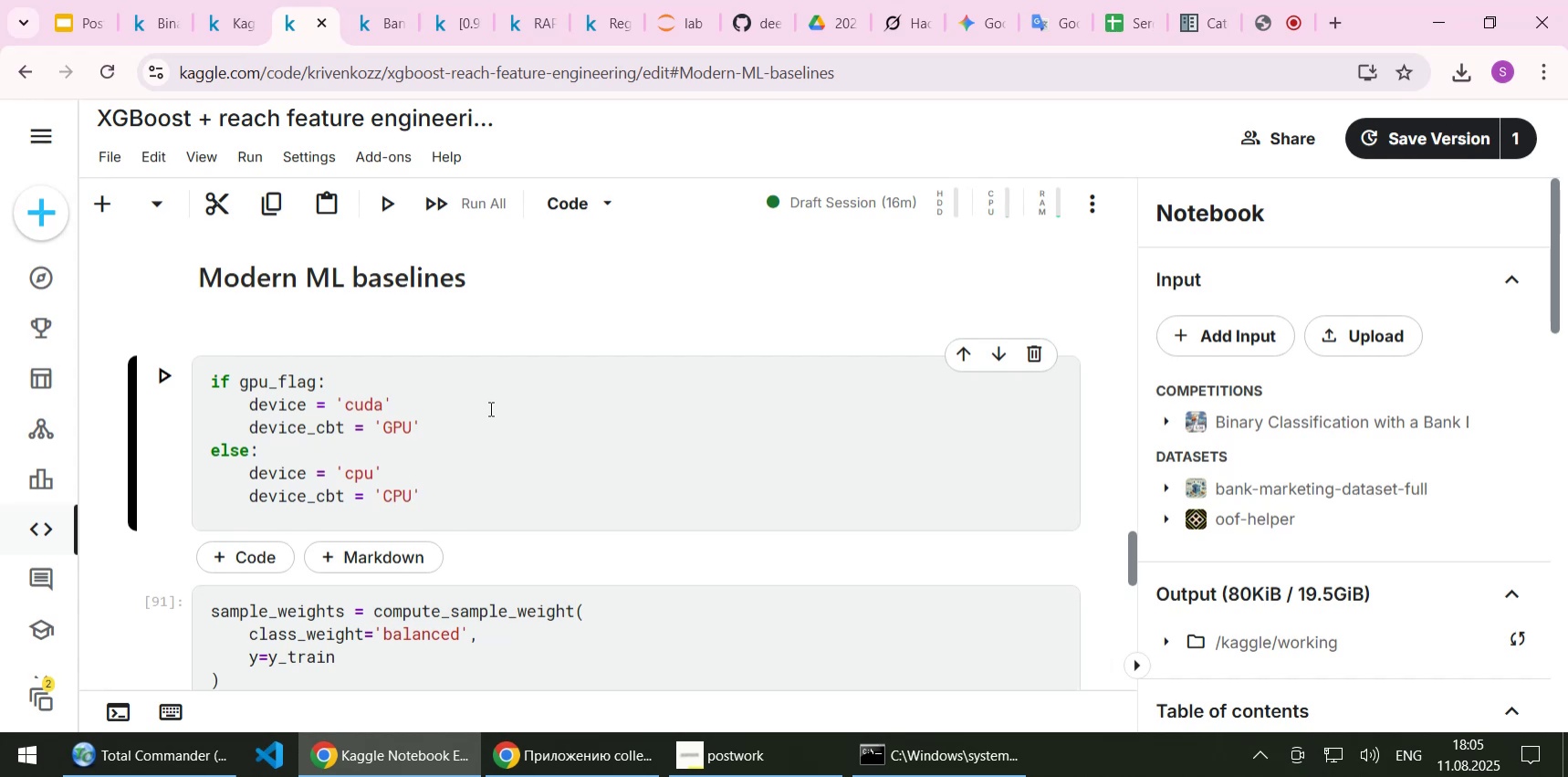 
scroll: coordinate [486, 420], scroll_direction: down, amount: 1.0
 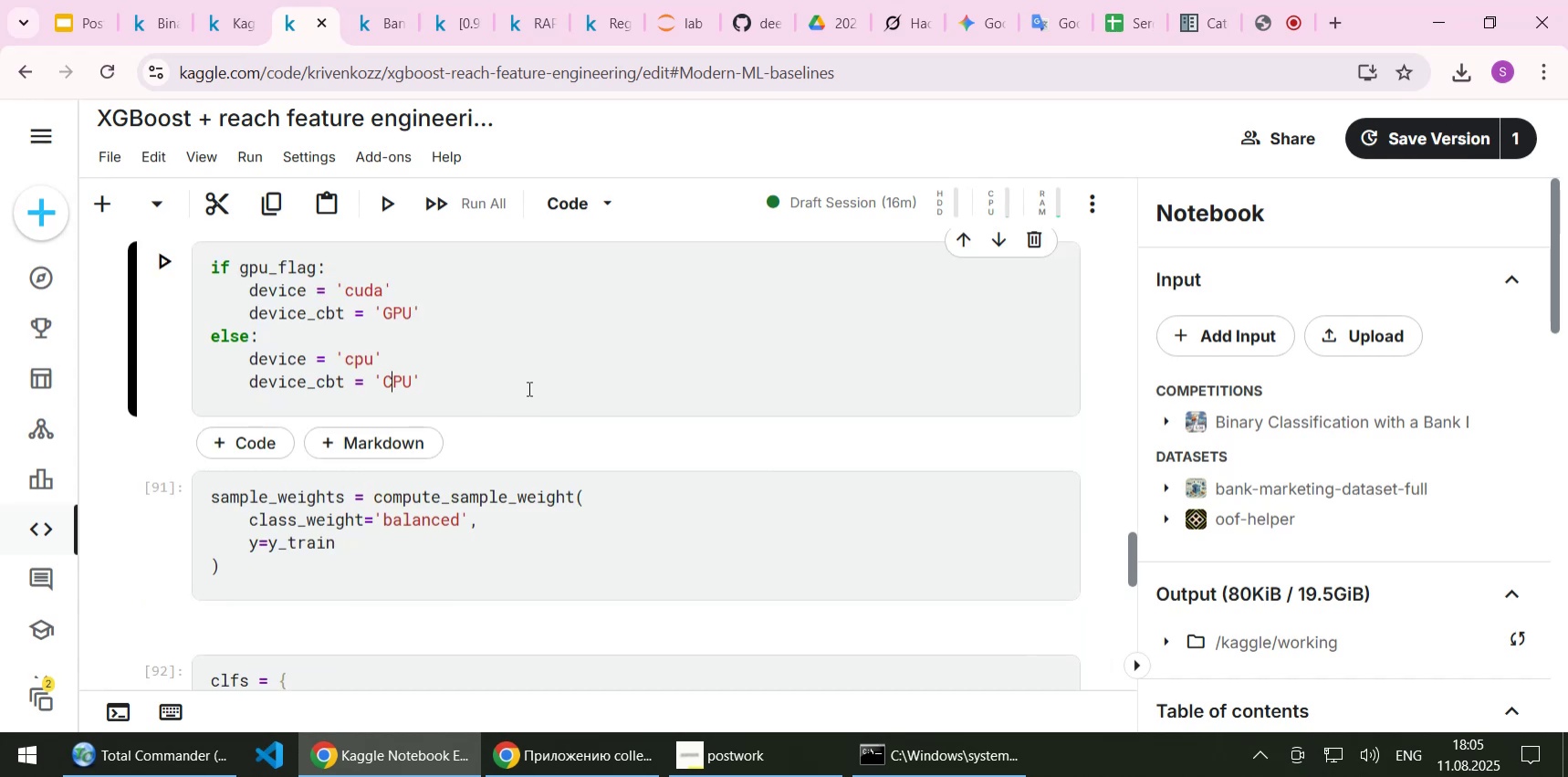 
key(Shift+Enter)
 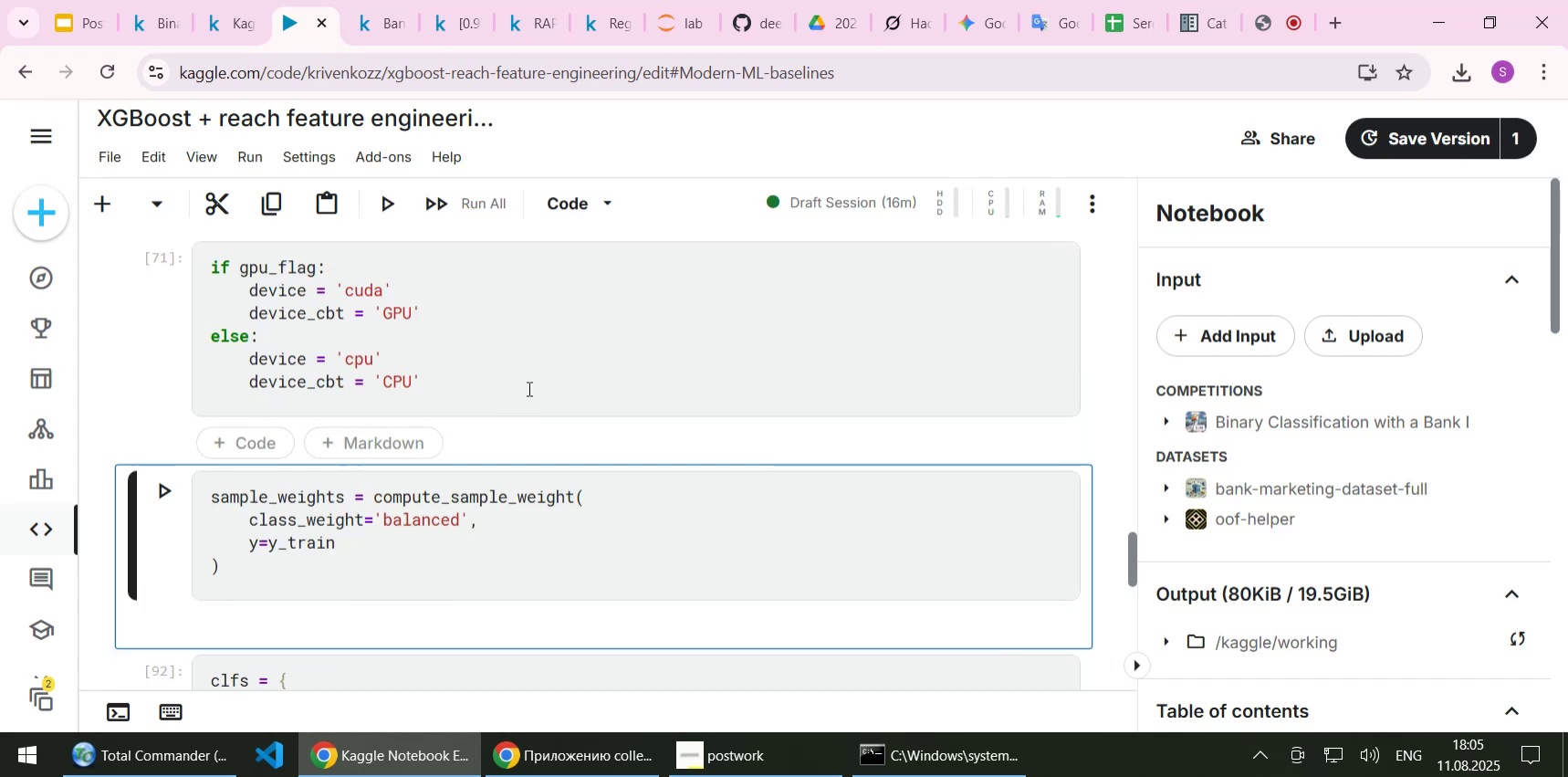 
key(Shift+Enter)
 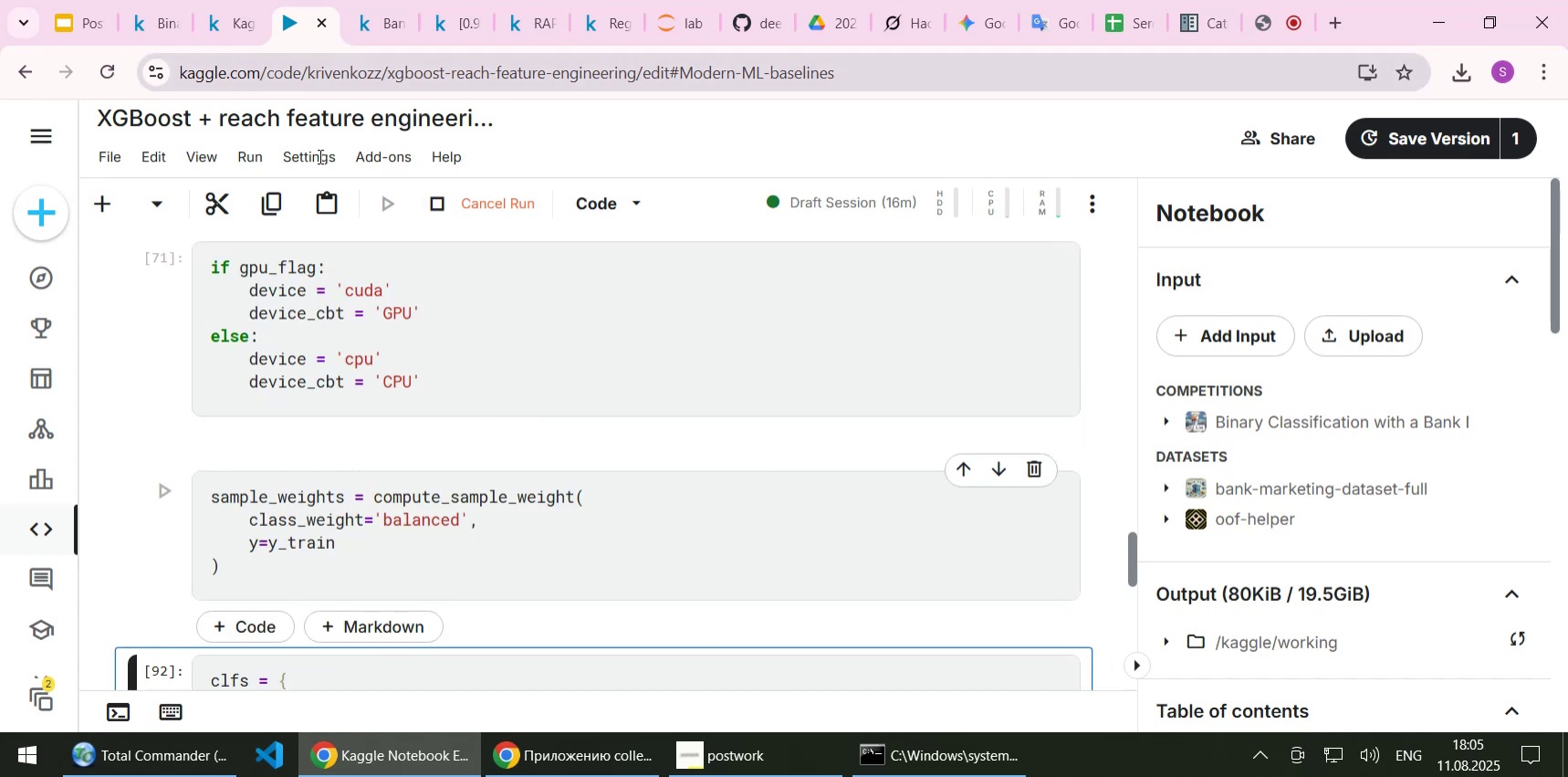 
scroll: coordinate [491, 366], scroll_direction: down, amount: 3.0
 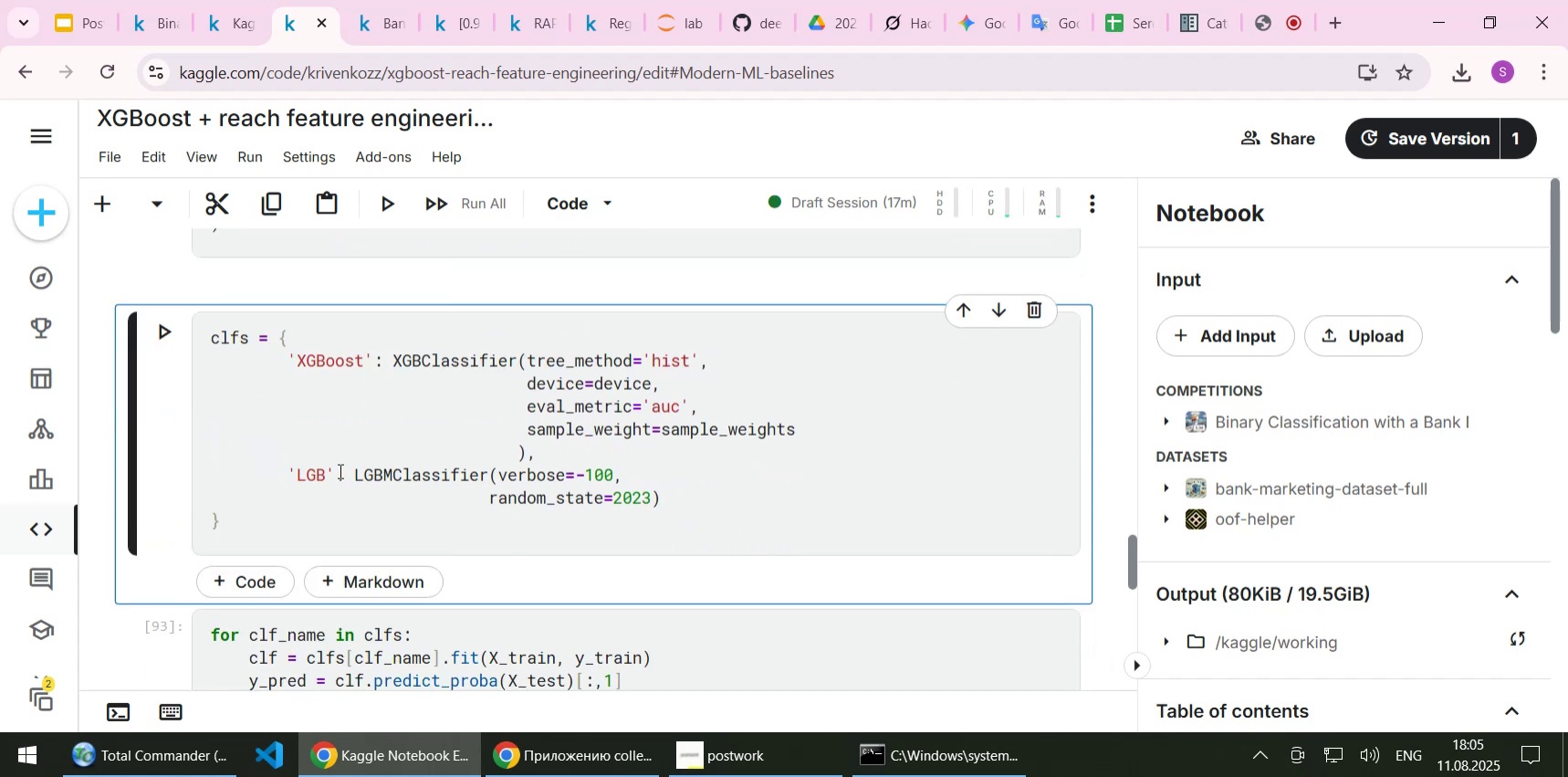 
left_click_drag(start_coordinate=[288, 469], to_coordinate=[660, 488])
 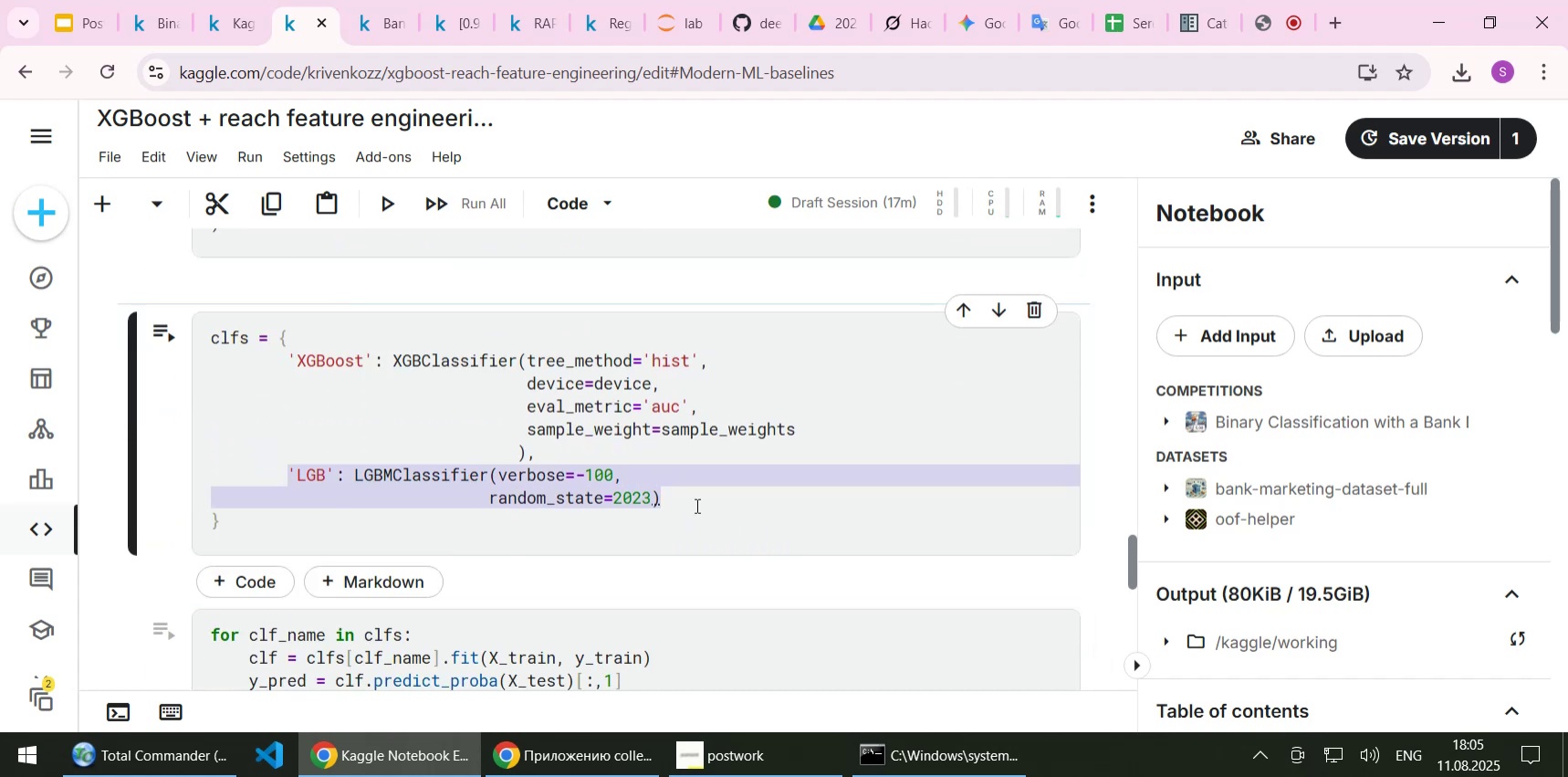 
key(Control+C)
 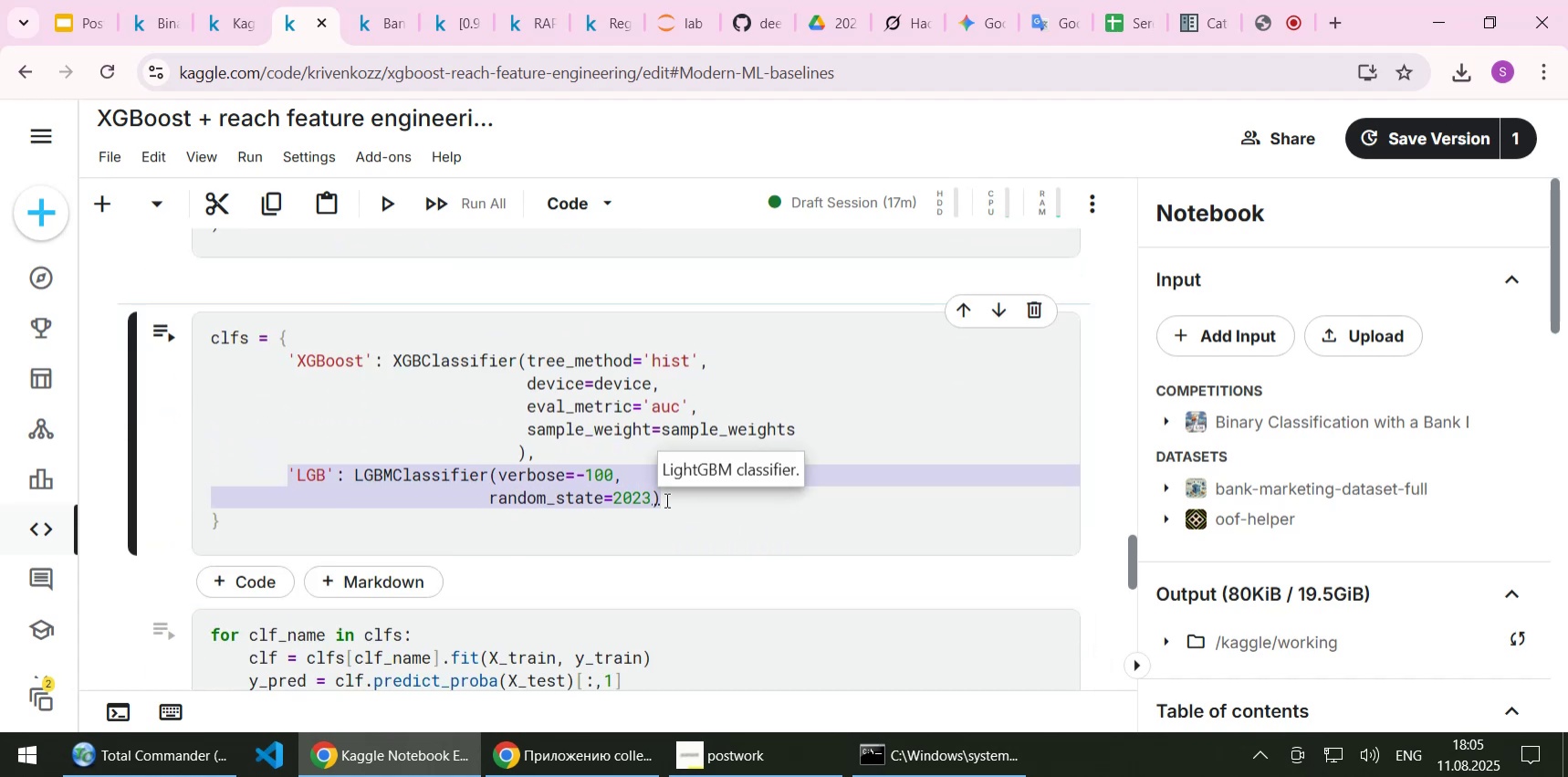 
left_click([665, 499])
 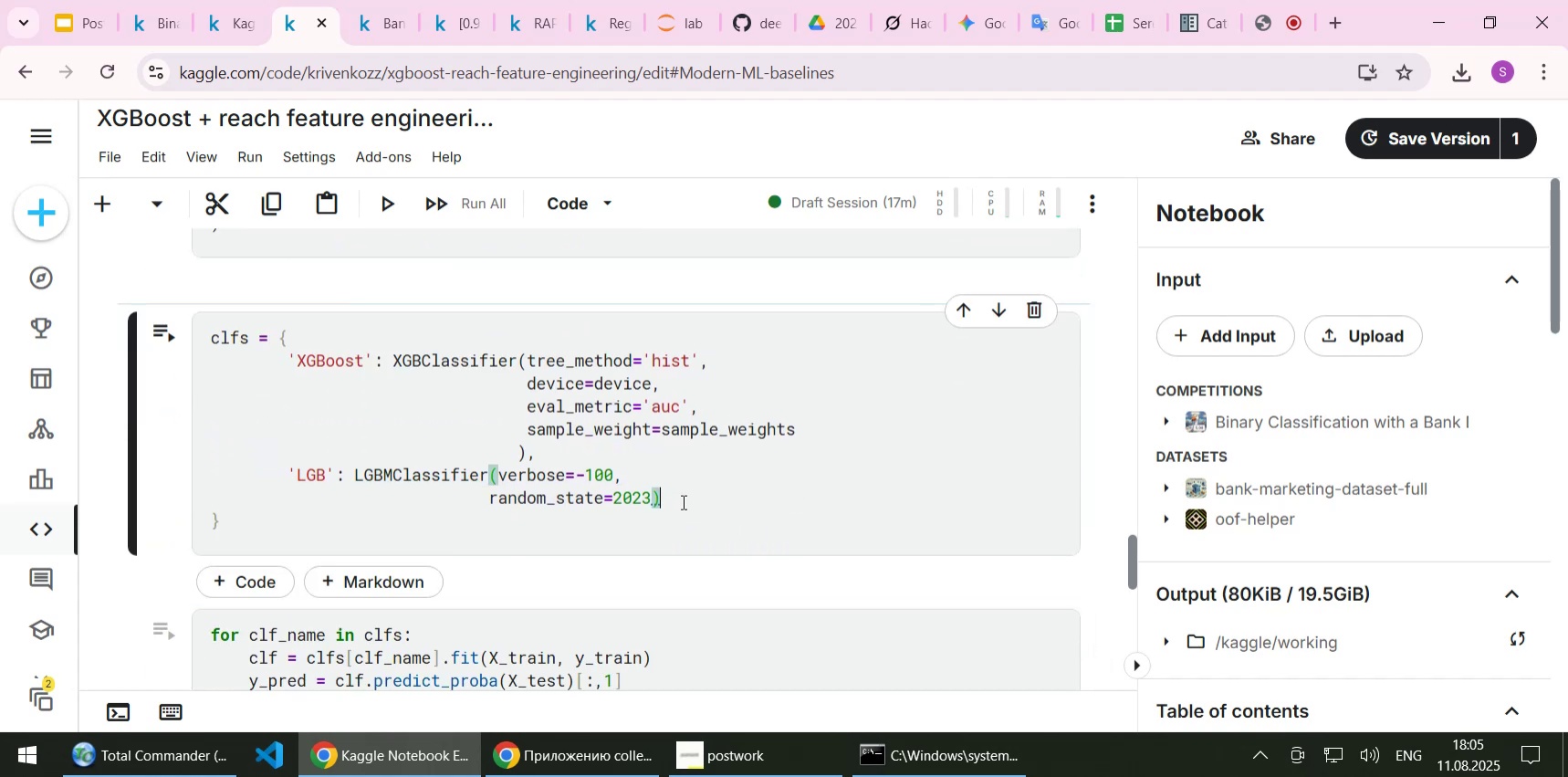 
key(NumpadEnter)
 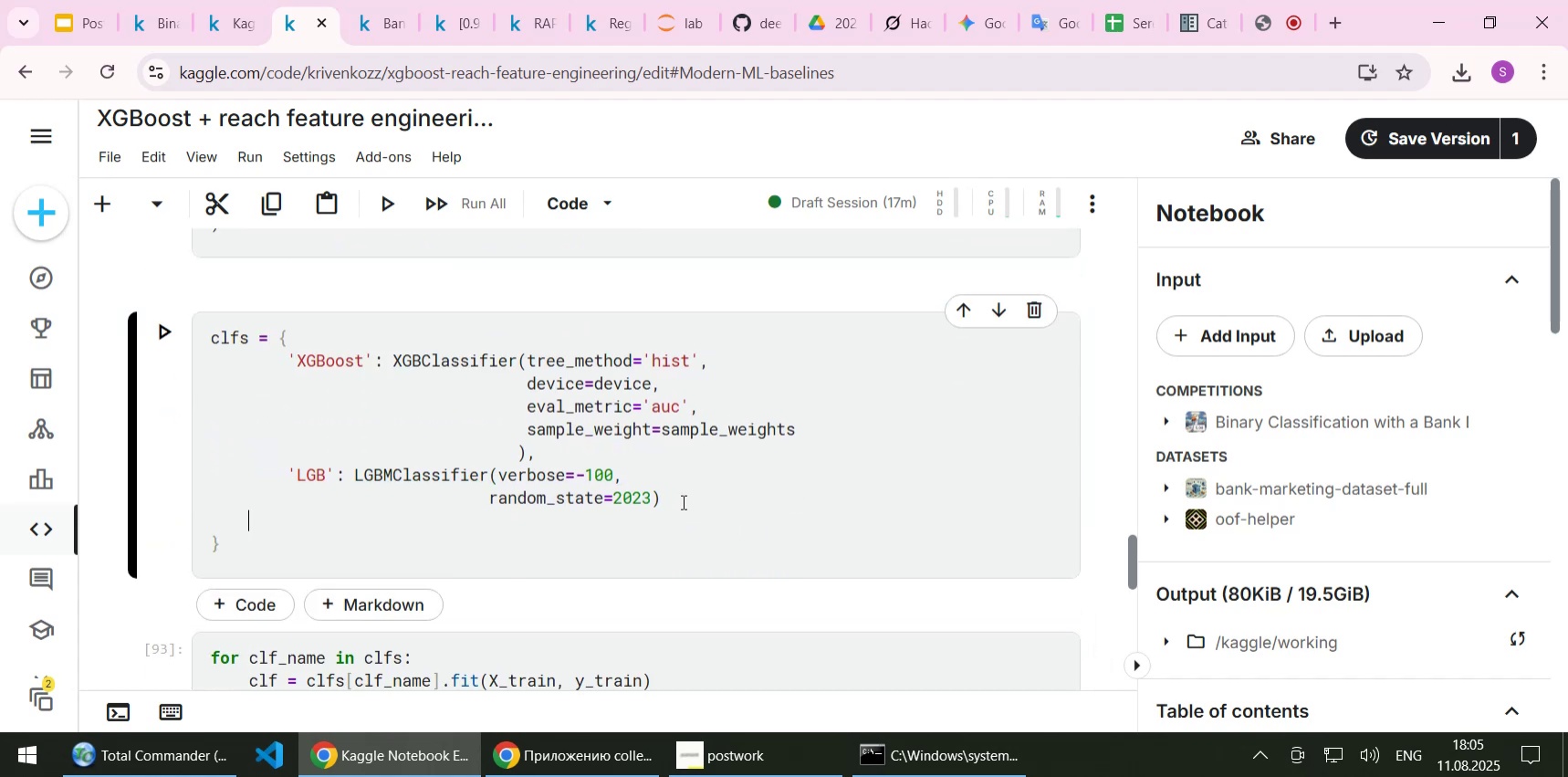 
key(Control+ControlLeft)
 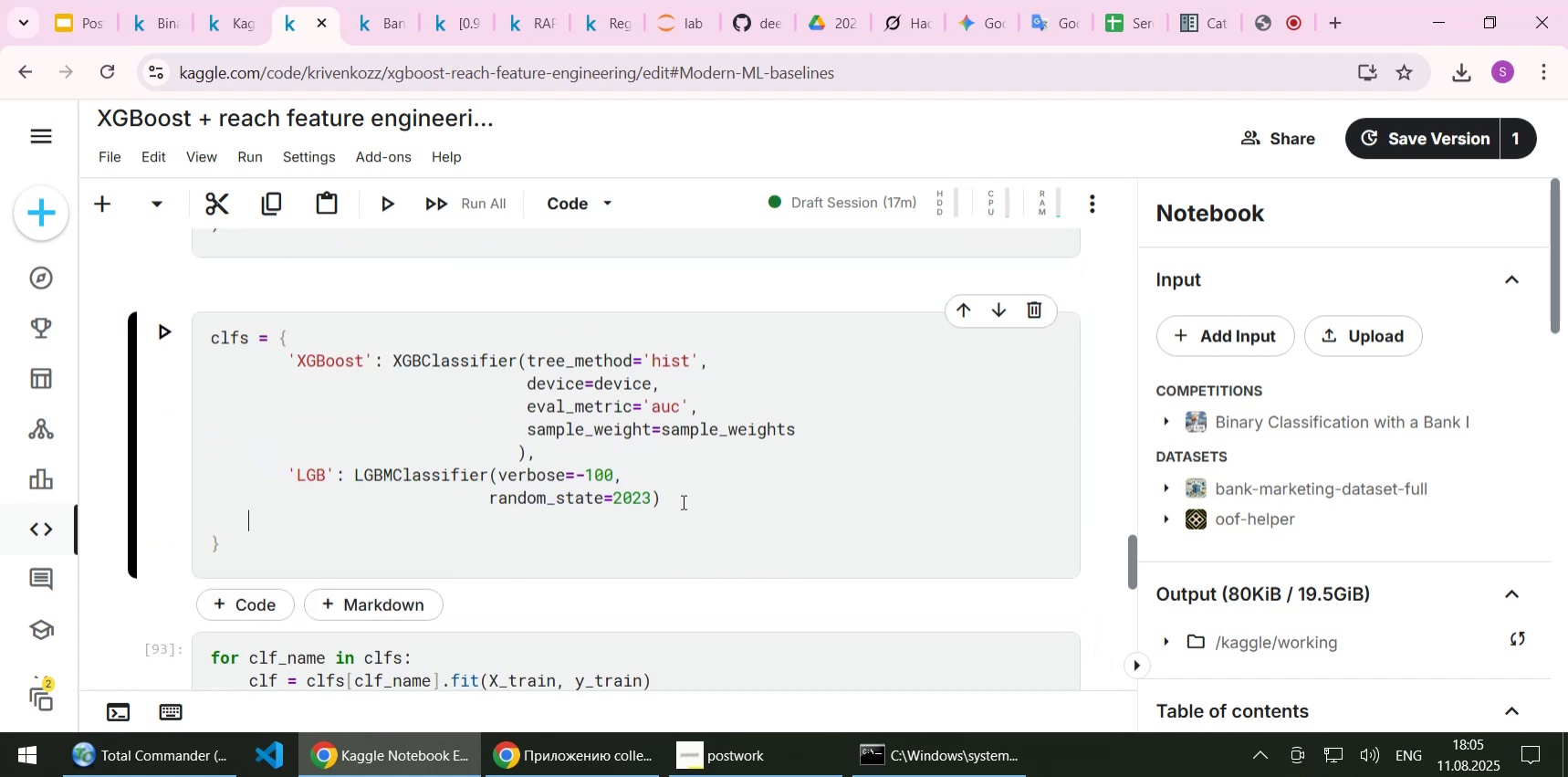 
key(Control+V)
 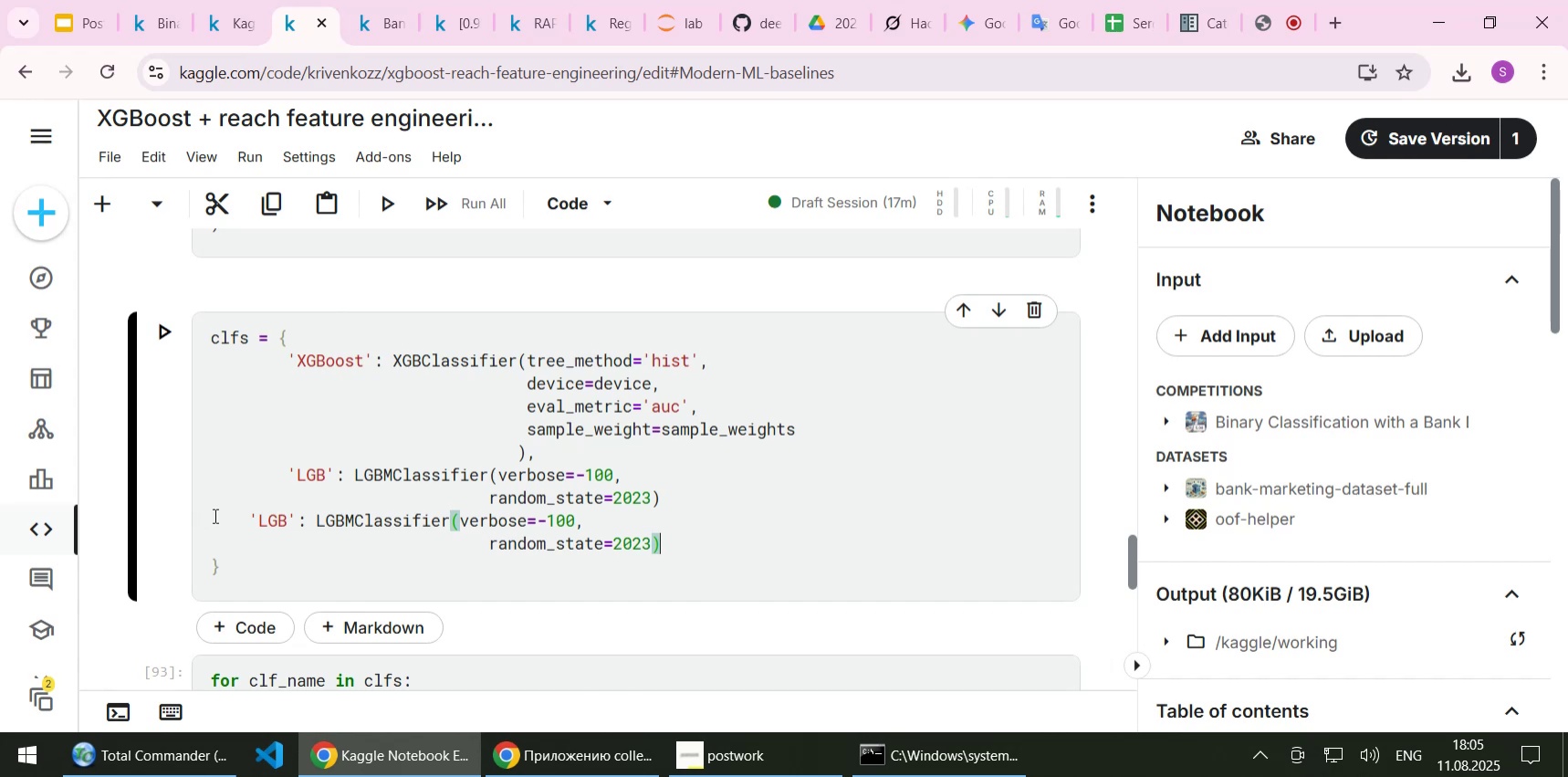 
left_click([228, 515])
 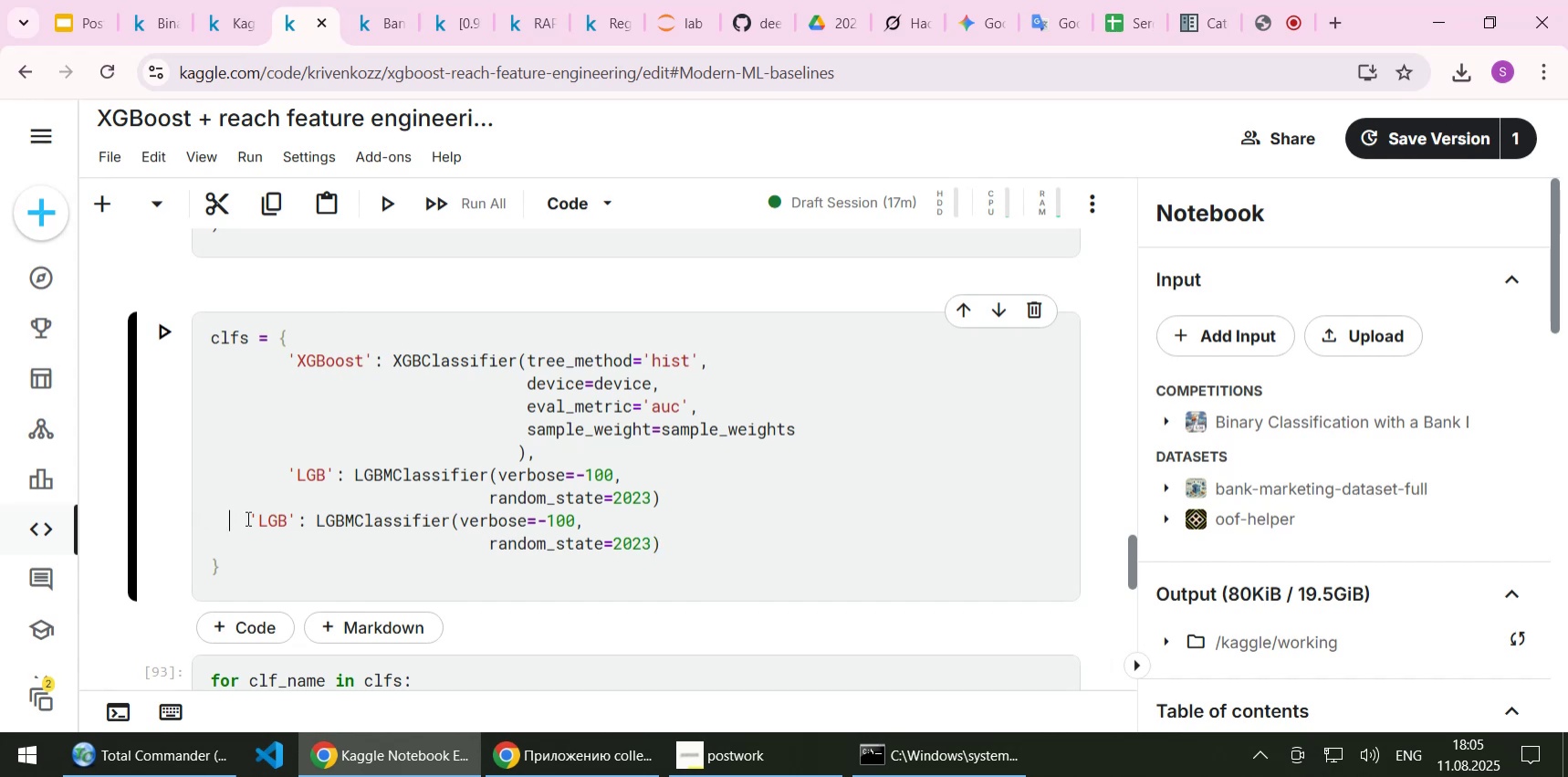 
left_click([246, 518])
 